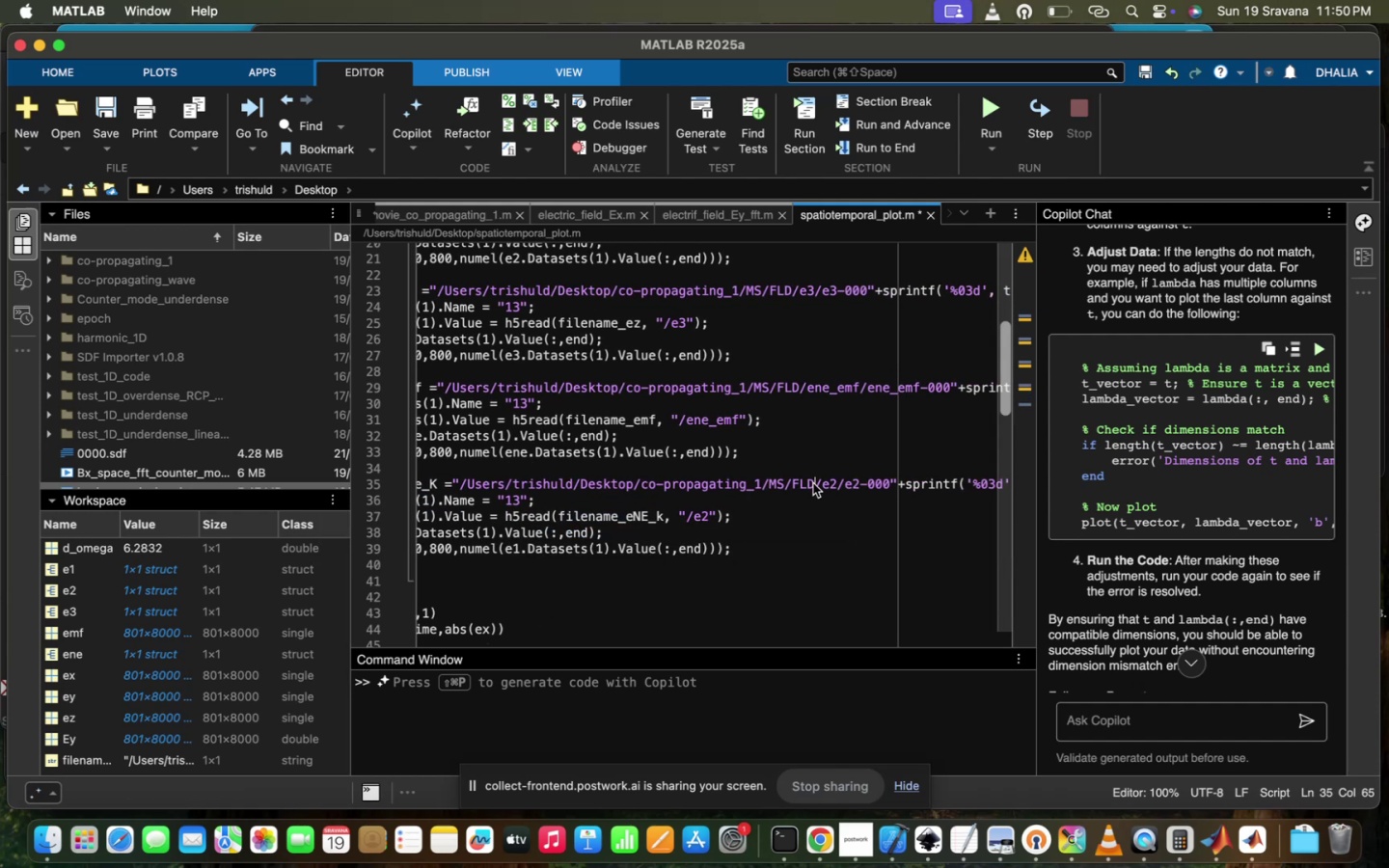 
key(Backspace)
key(Backspace)
key(Backspace)
type(density)
 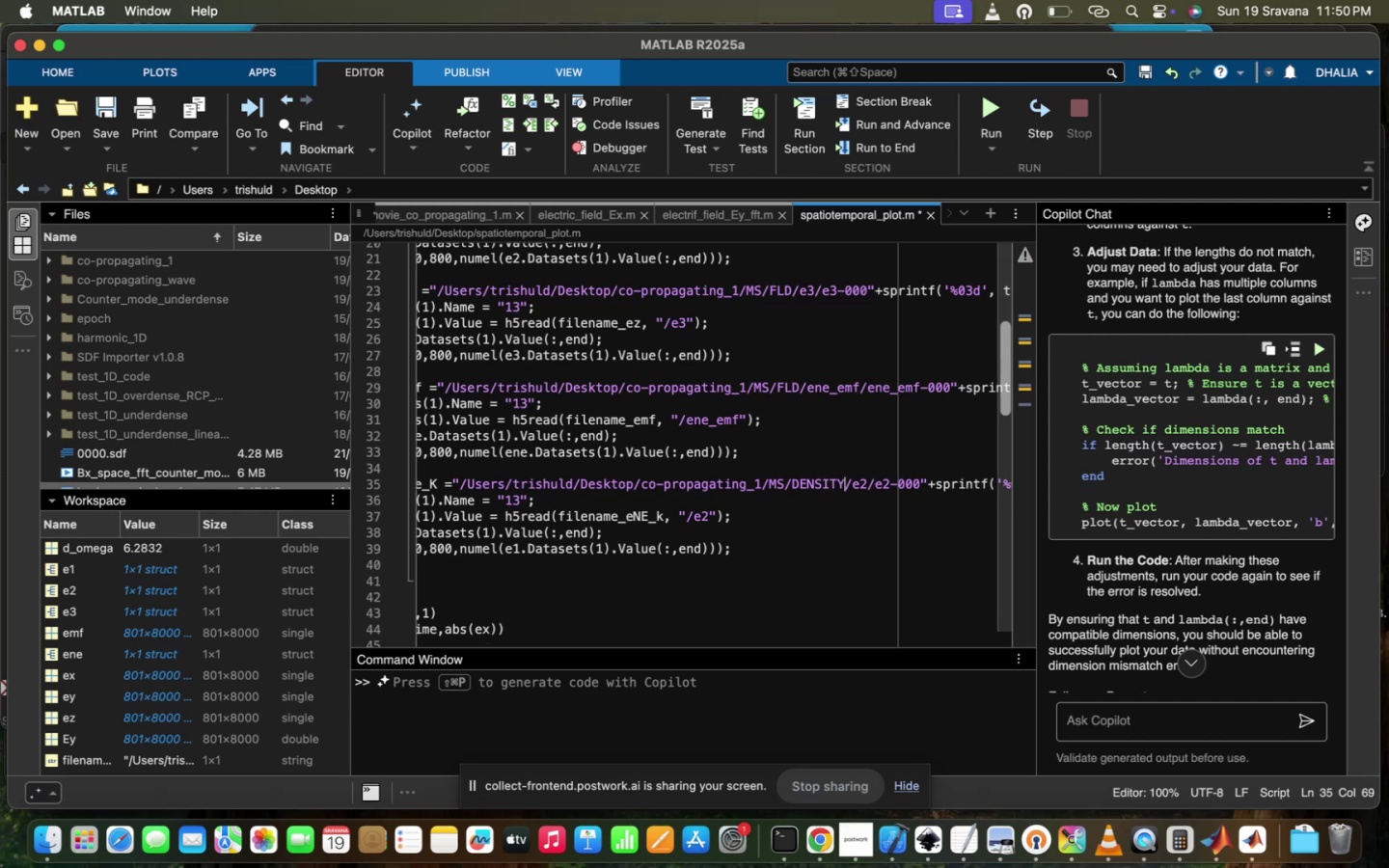 
key(ArrowRight)
 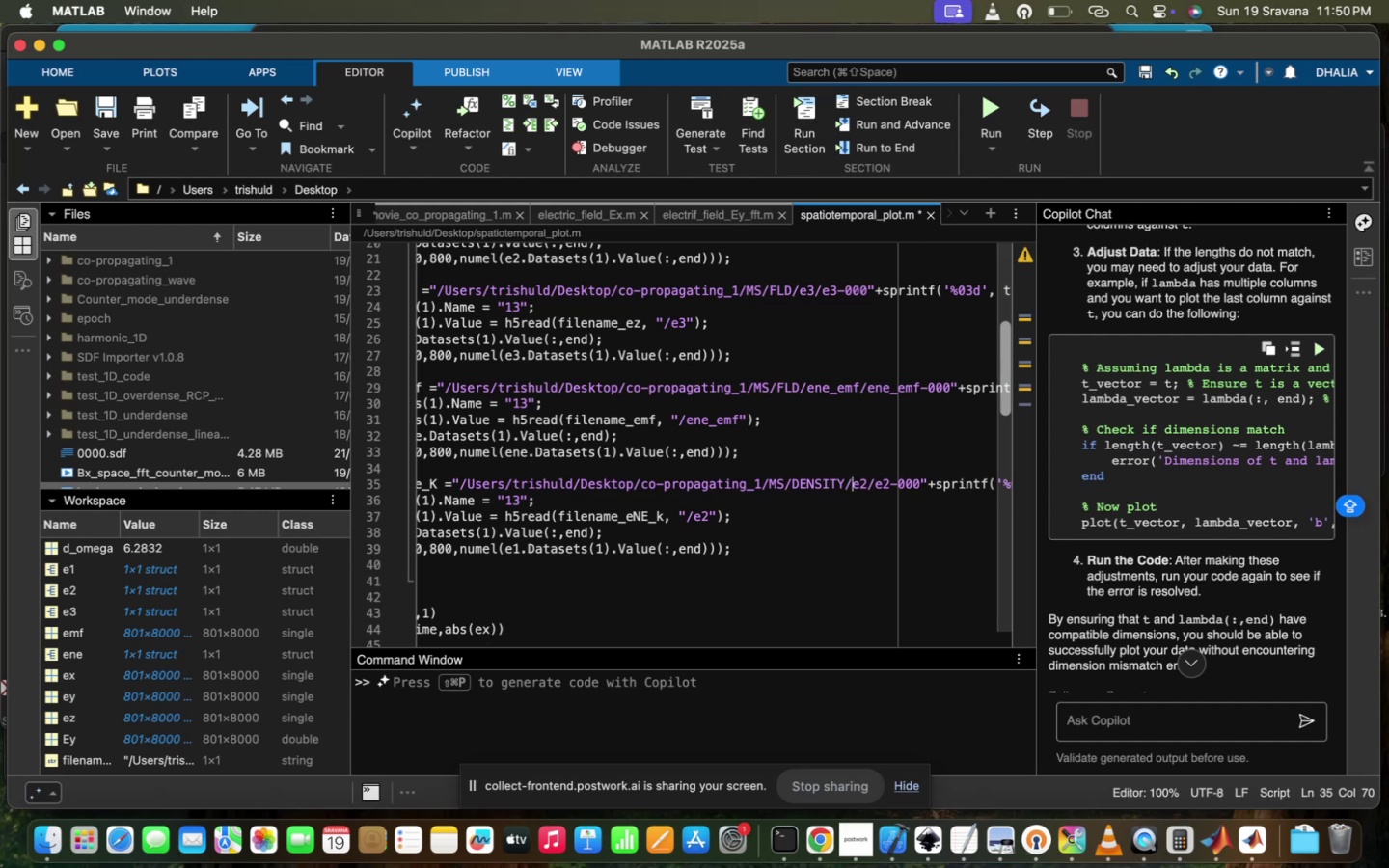 
type(ELE/)
 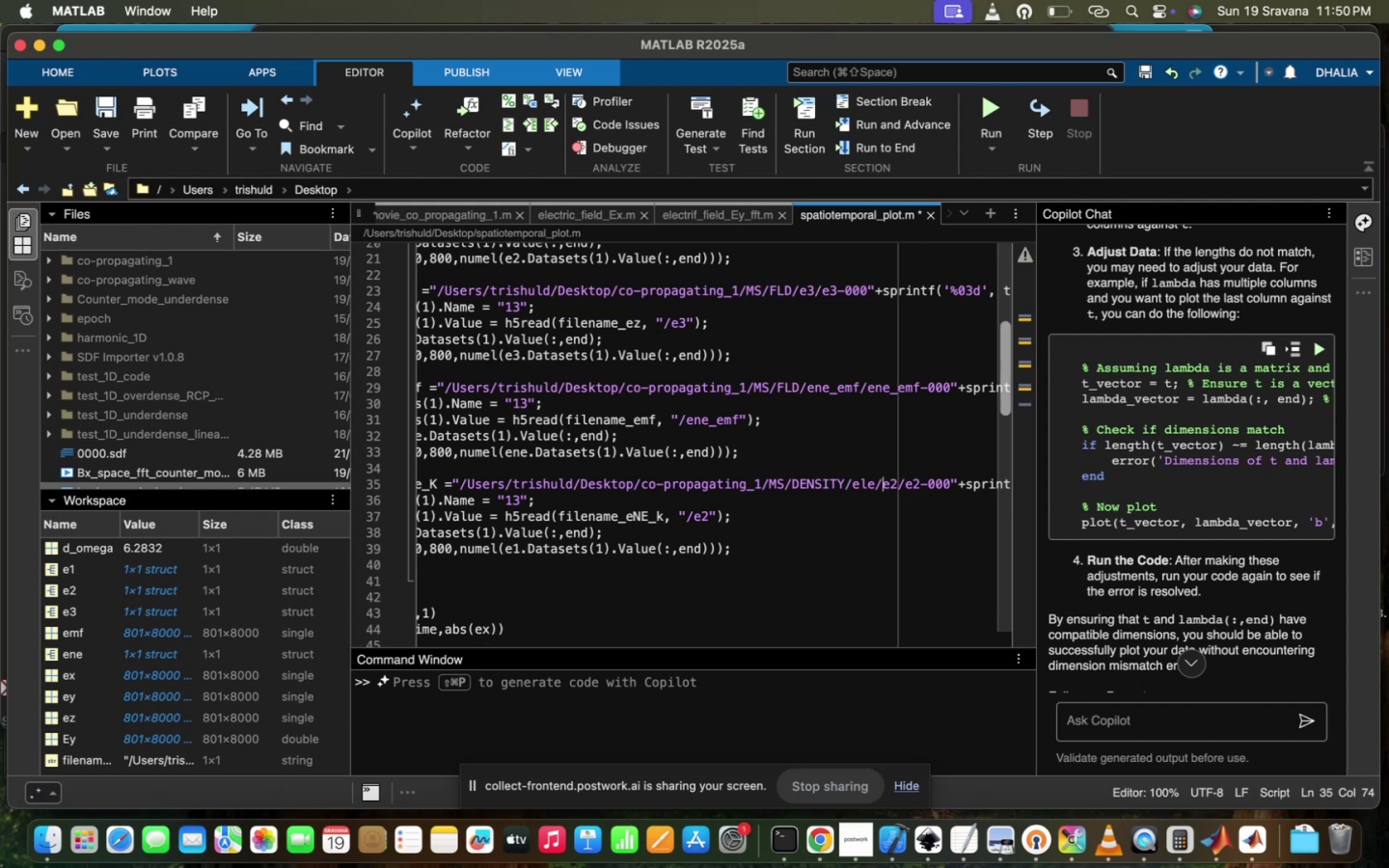 
key(ArrowRight)
 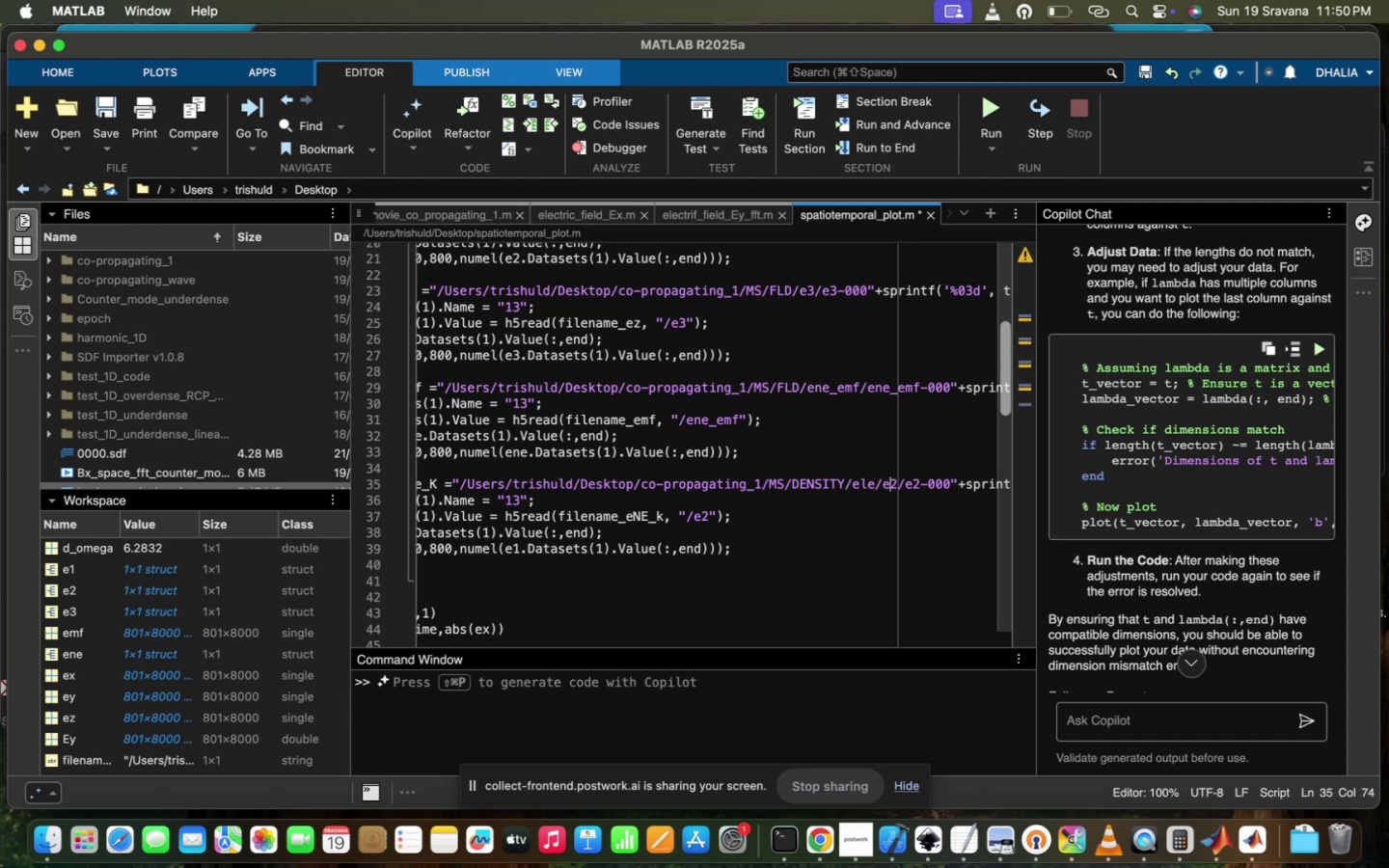 
key(ArrowRight)
 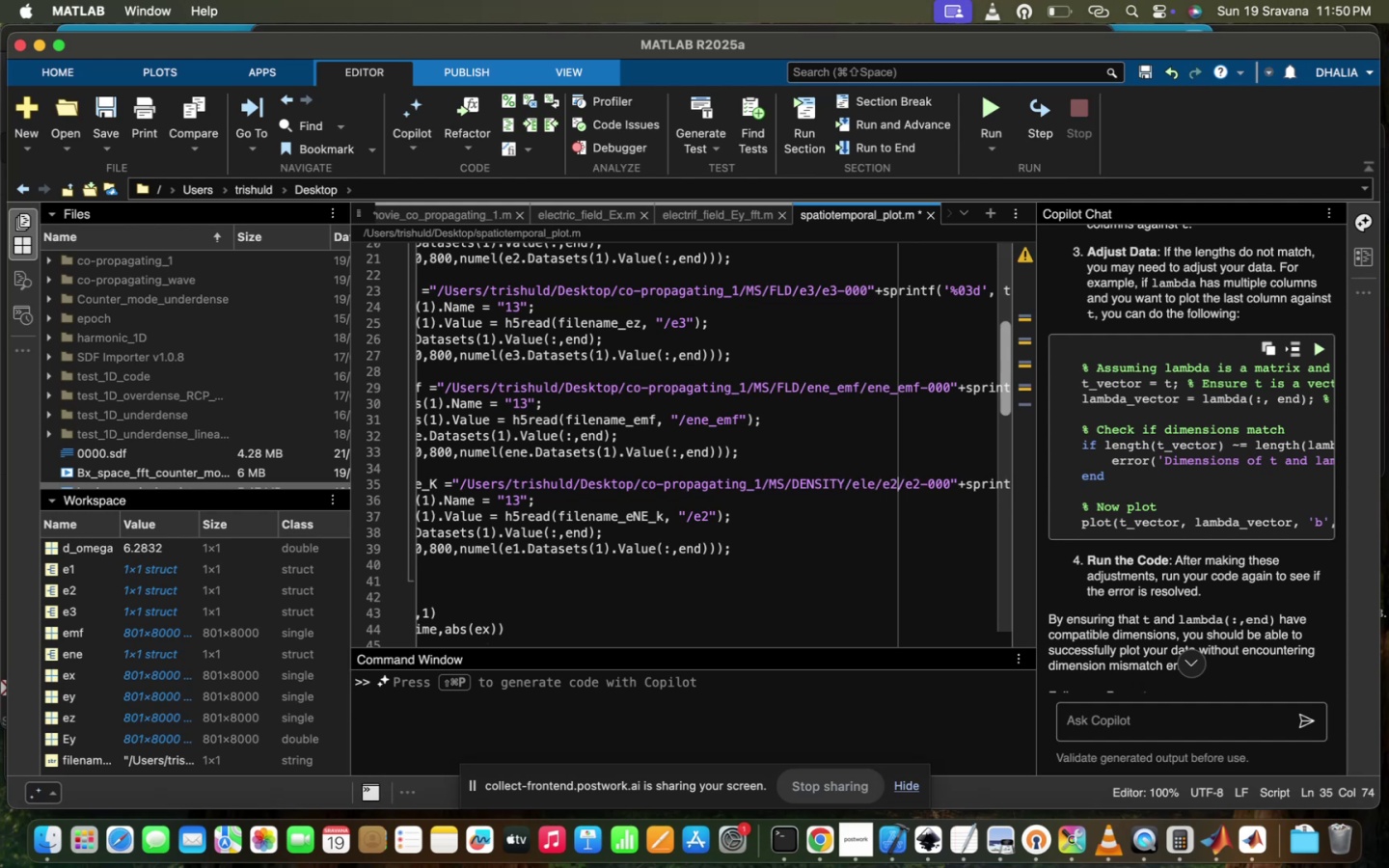 
key(ArrowRight)
 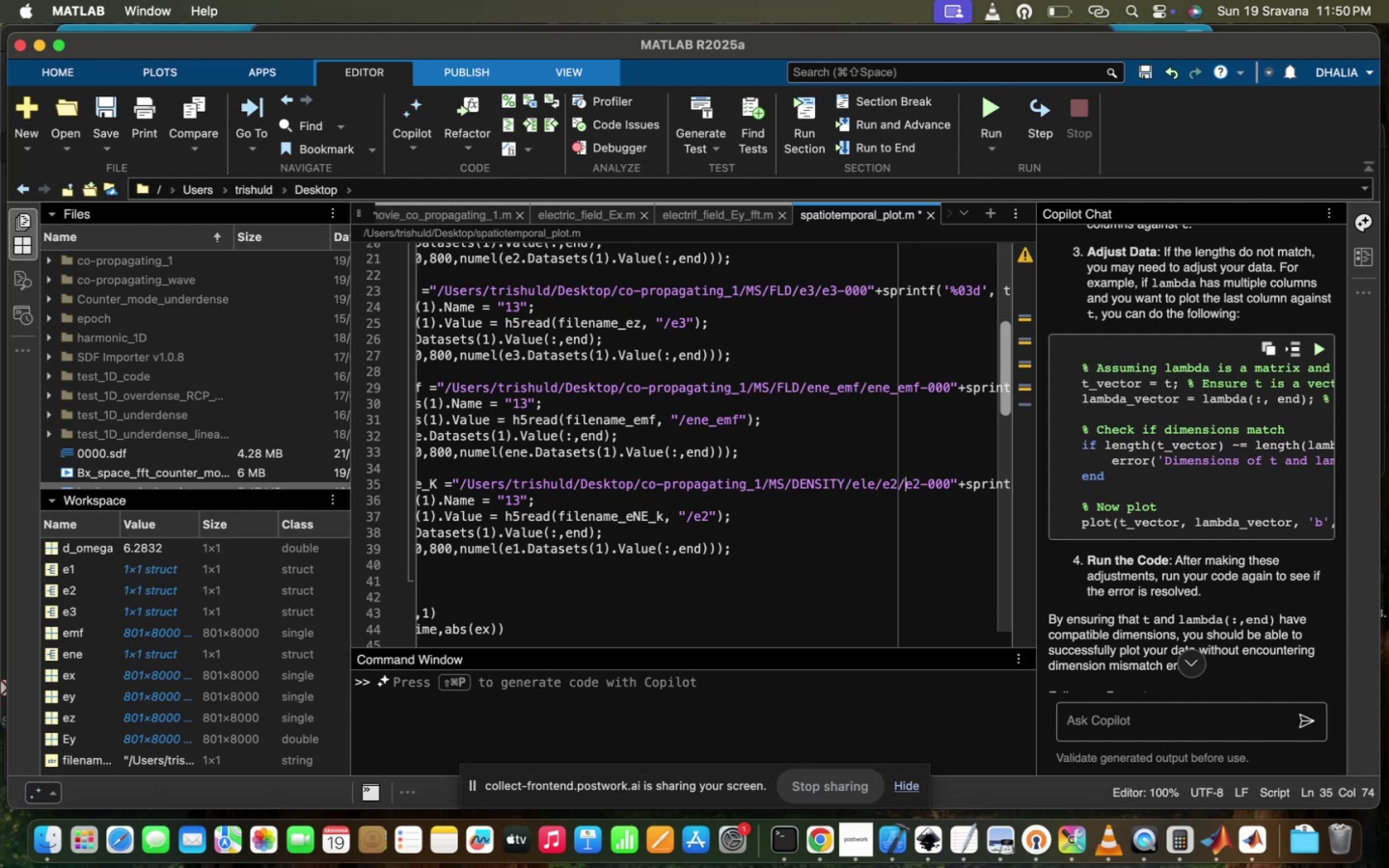 
key(ArrowLeft)
 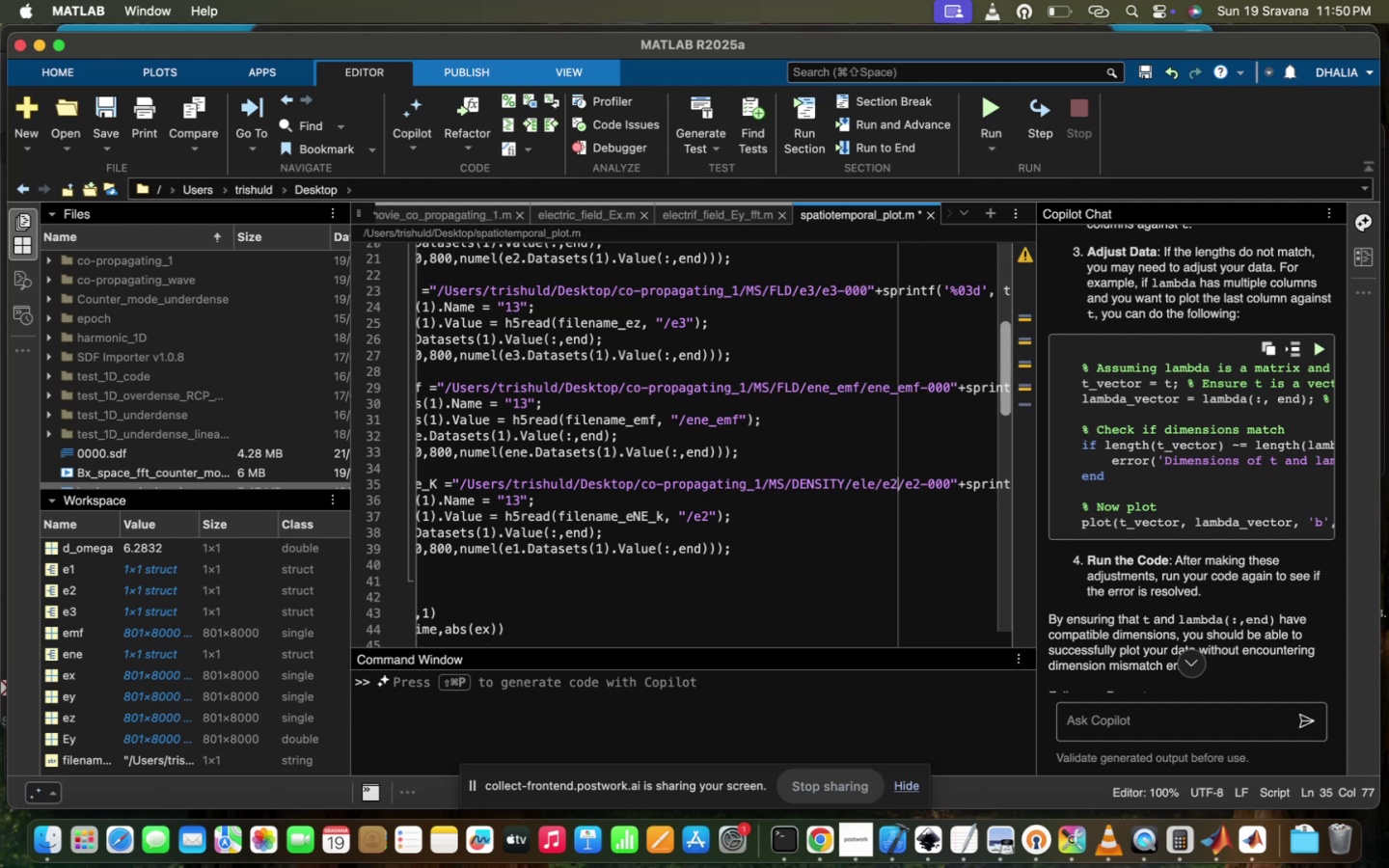 
key(Backspace)
 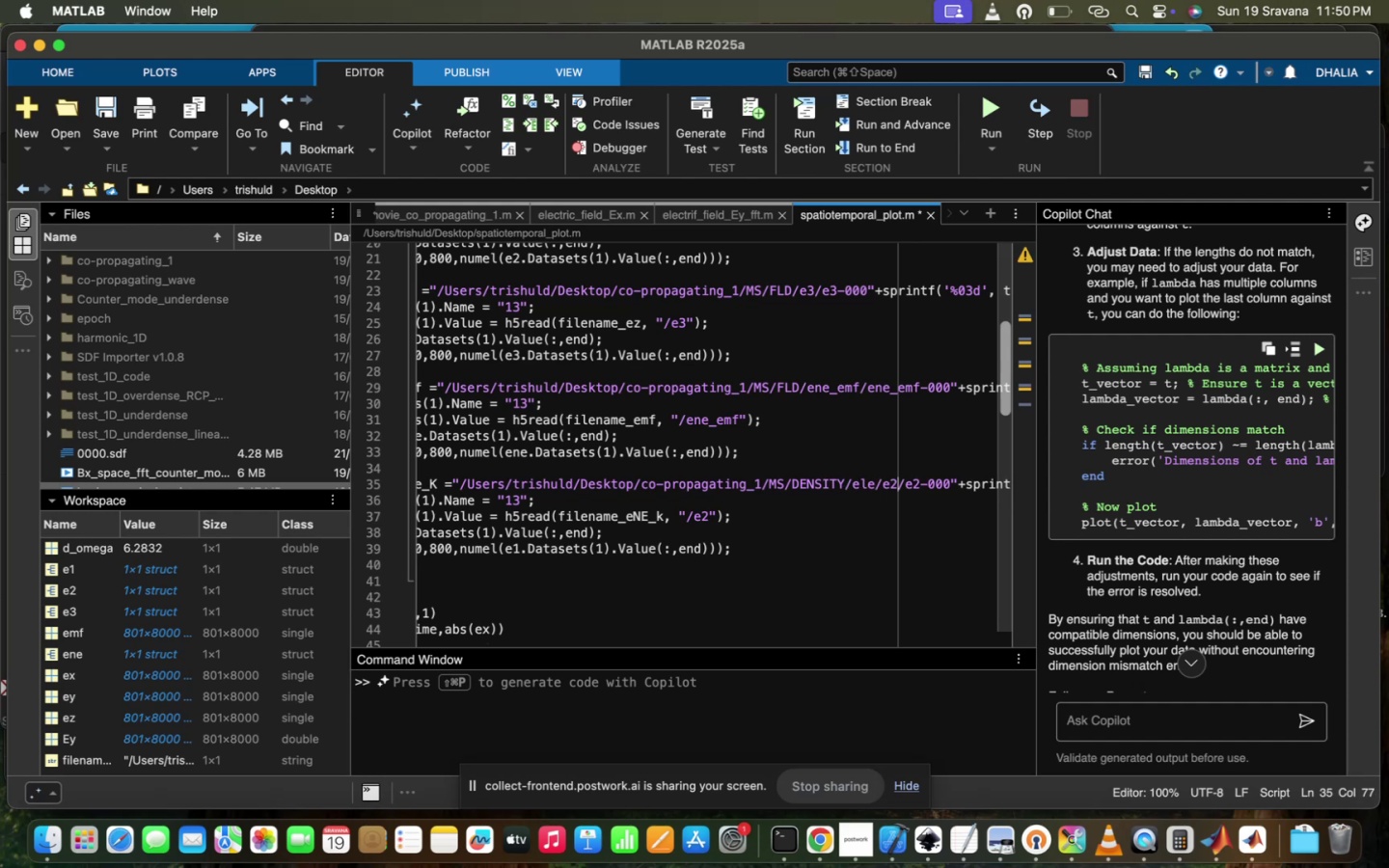 
key(1)
 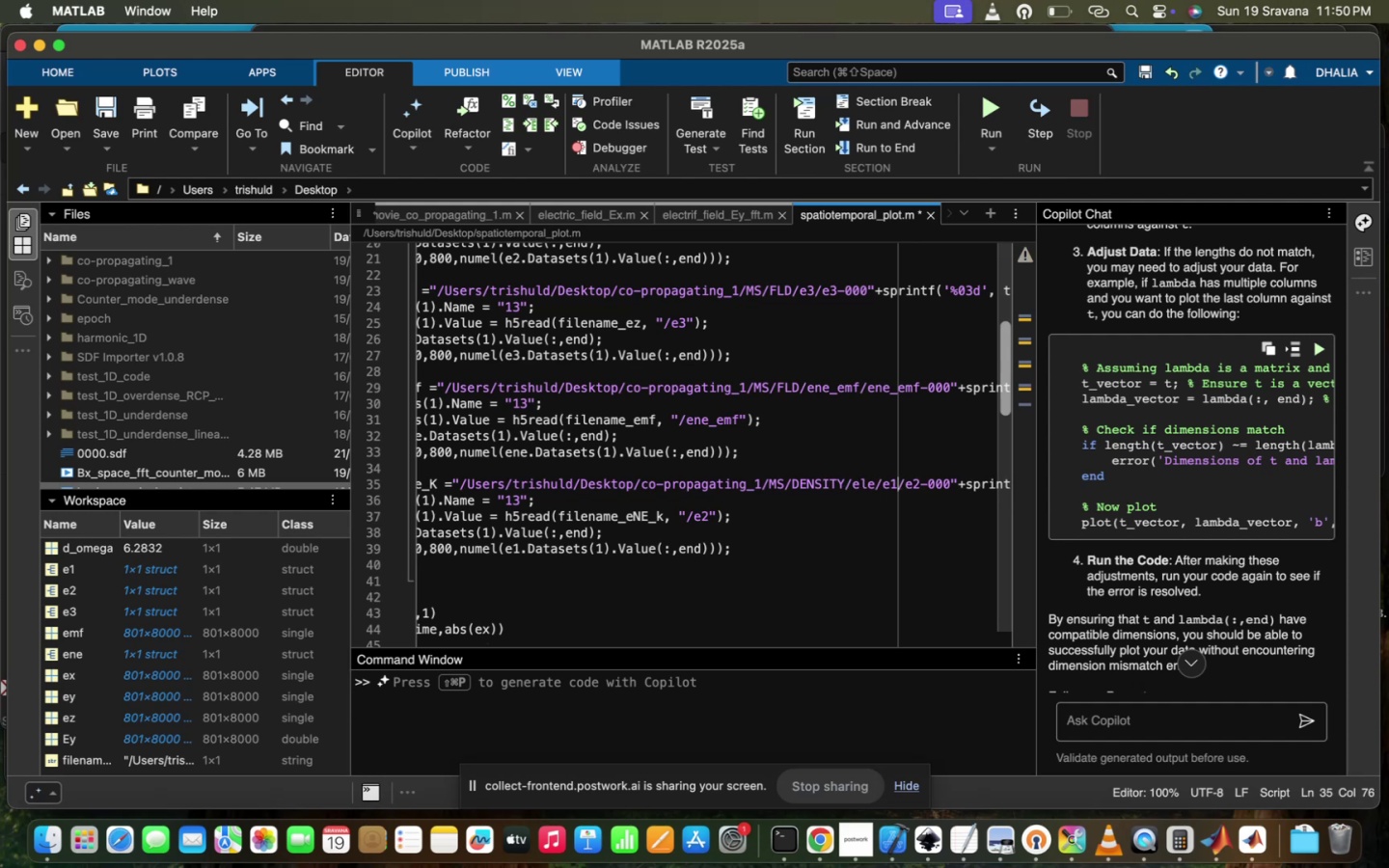 
key(ArrowRight)
 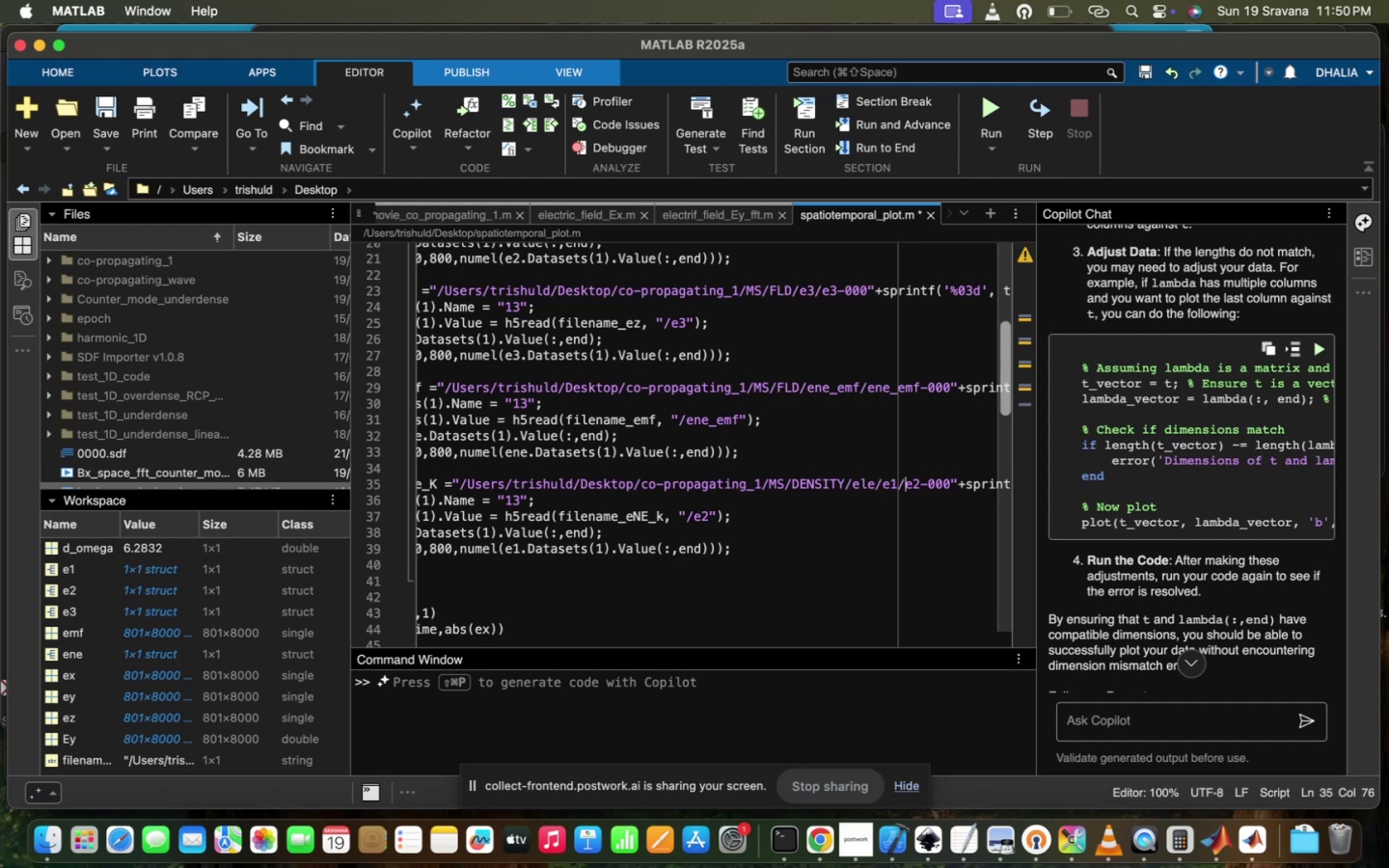 
key(ArrowRight)
 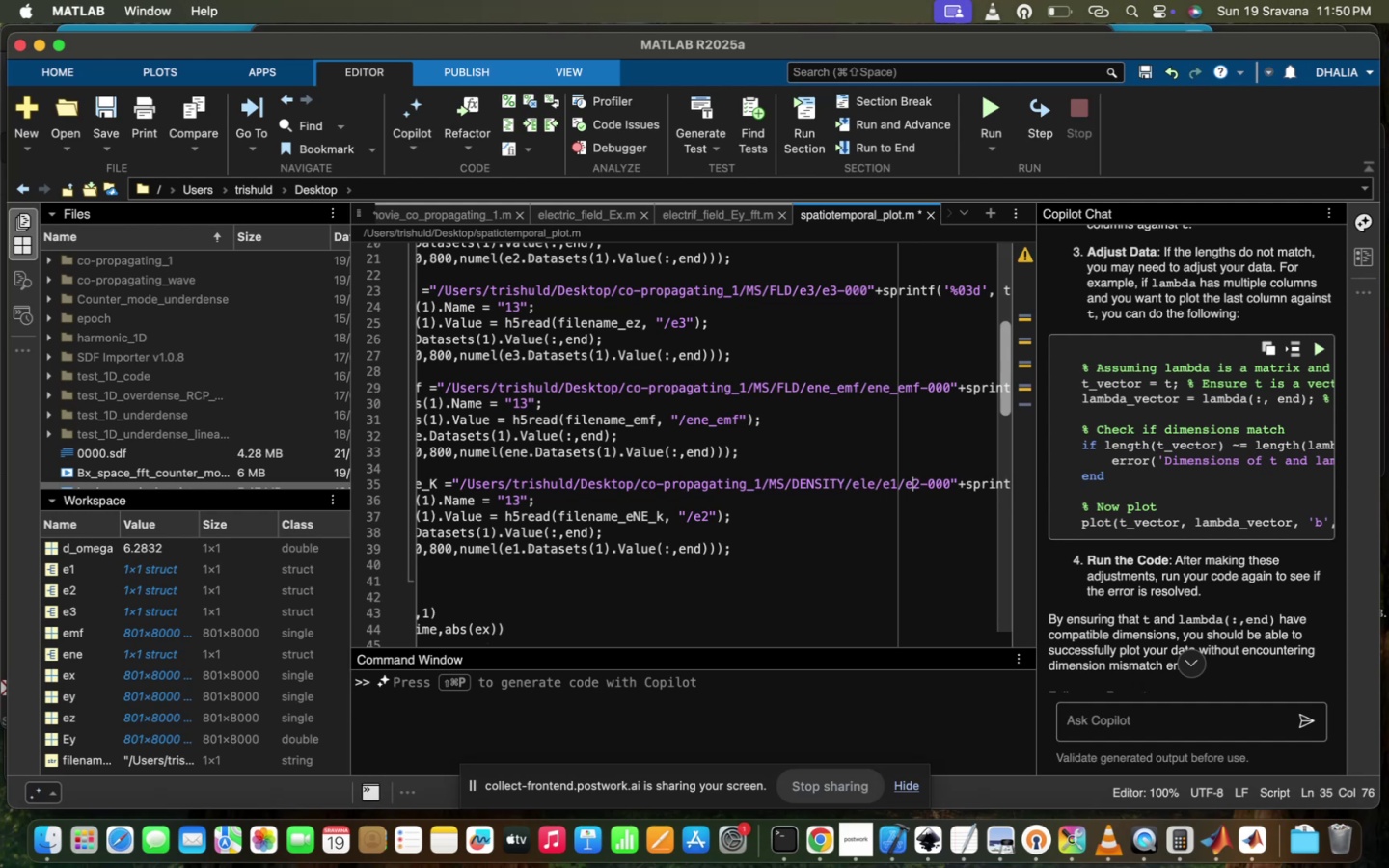 
key(ArrowRight)
 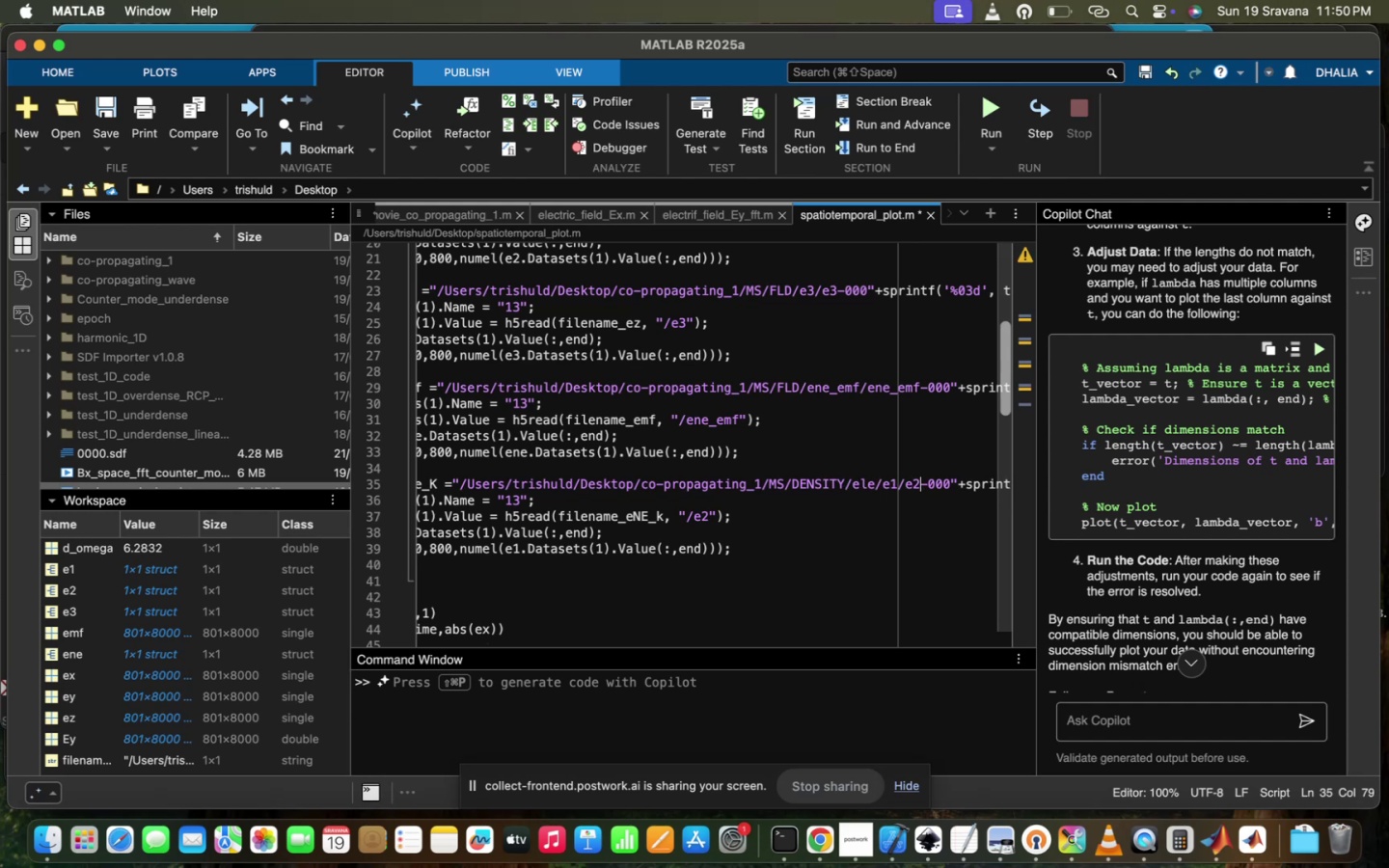 
key(Backspace)
 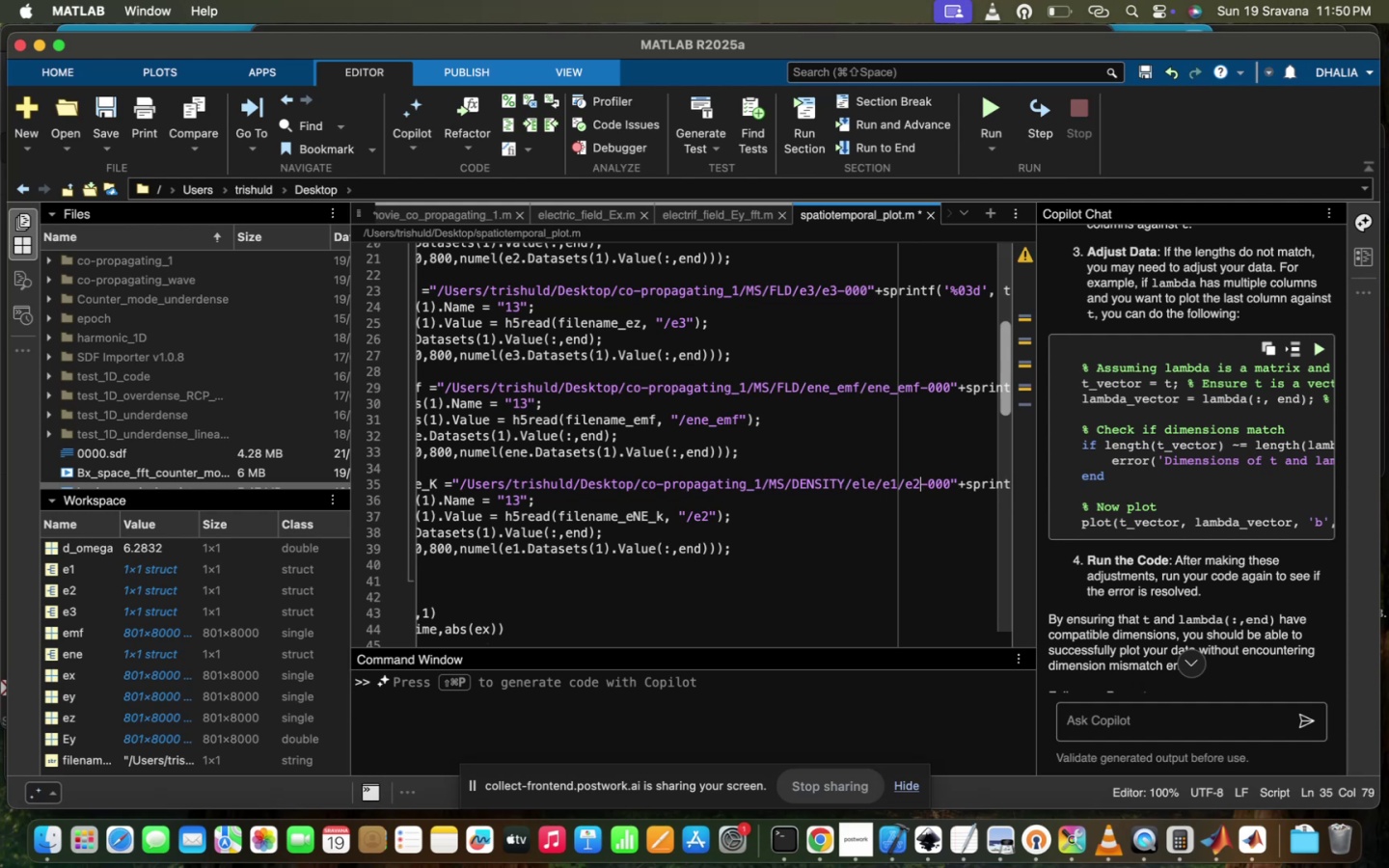 
key(1)
 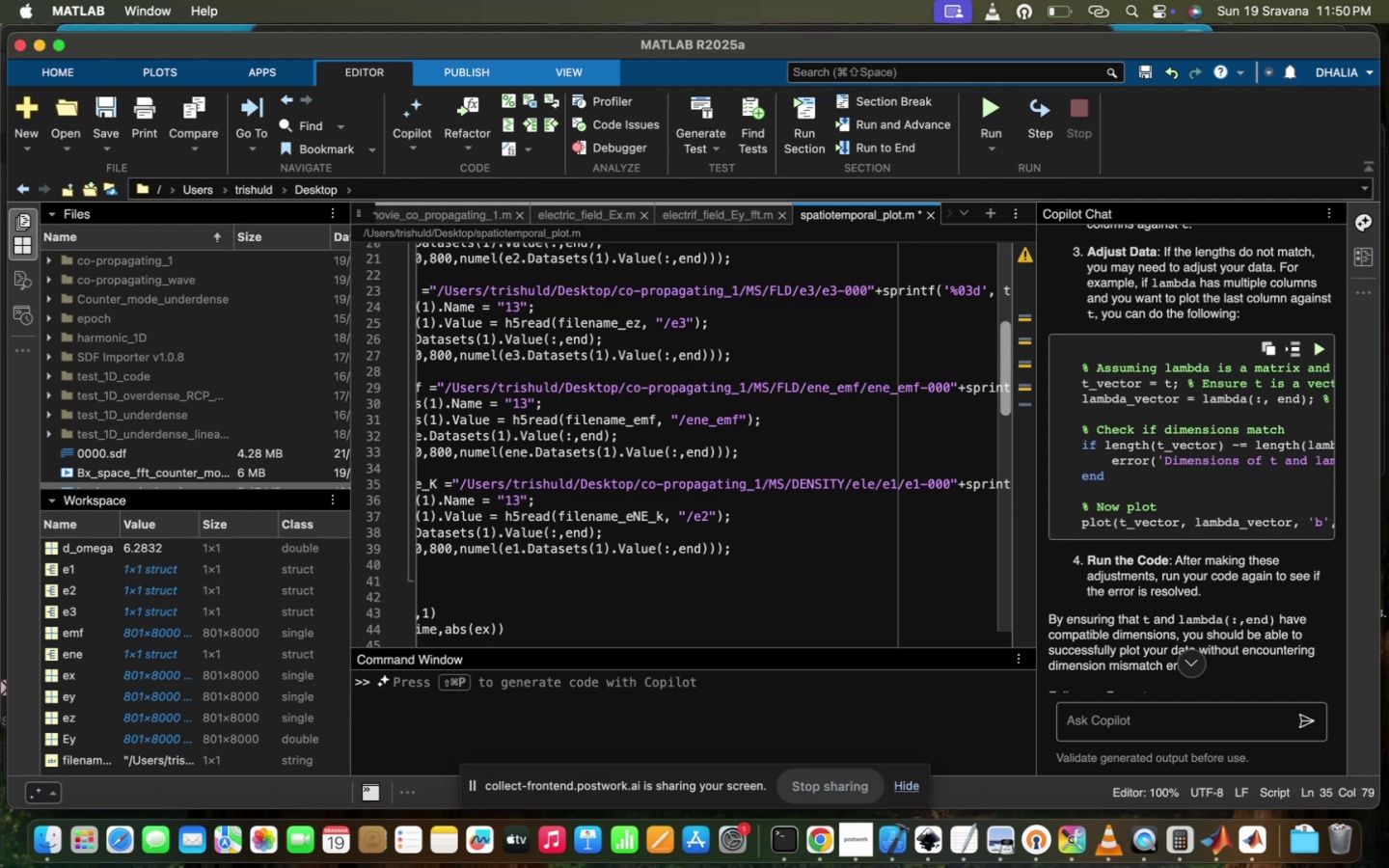 
scroll: coordinate [807, 480], scroll_direction: down, amount: 27.0
 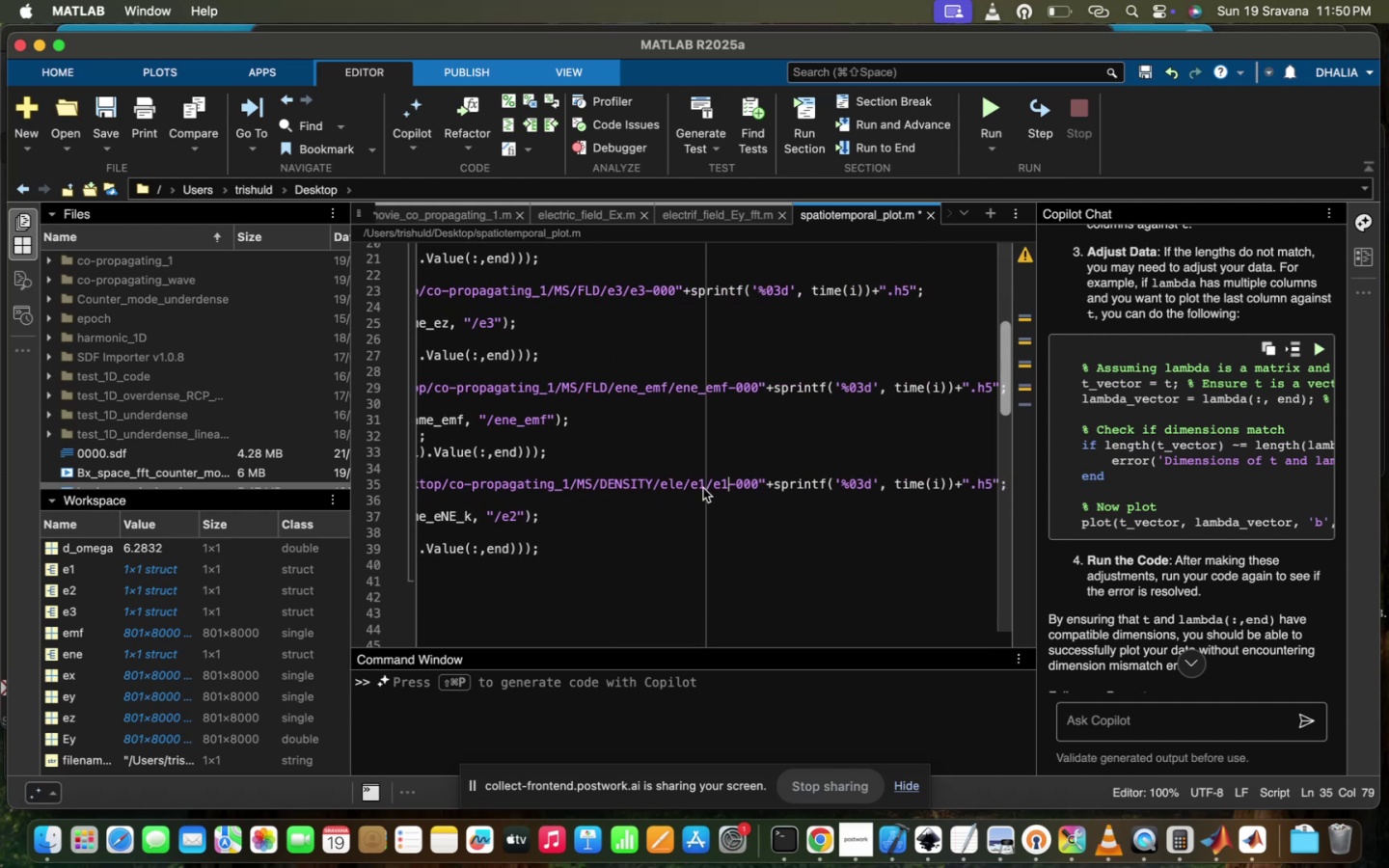 
left_click([703, 488])
 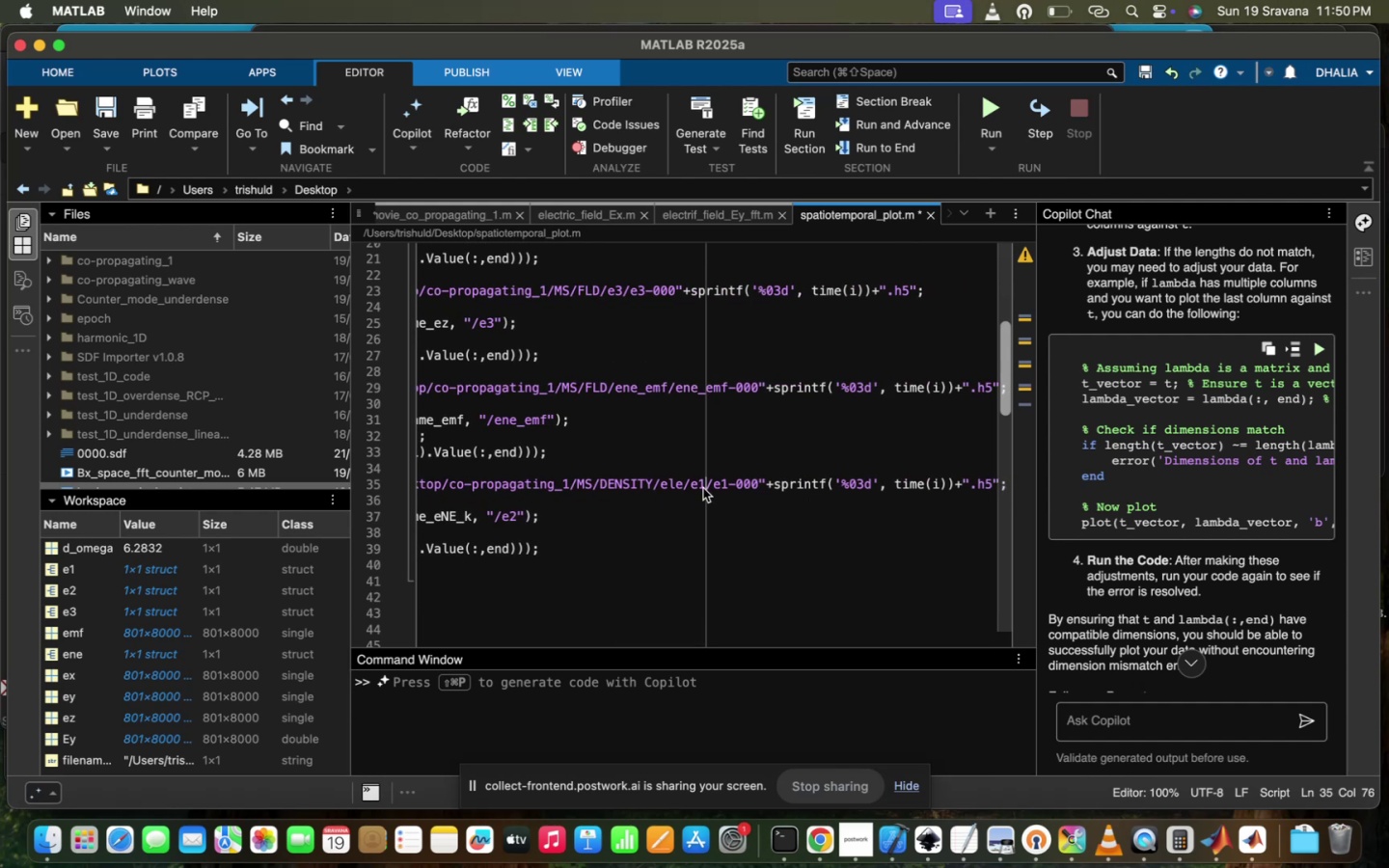 
key(Backspace)
key(Backspace)
type(C)
key(Backspace)
type(ENE)
key(Backspace)
type(ENE)
key(Backspace)
key(Backspace)
key(Backspace)
type(NE-ELE)
 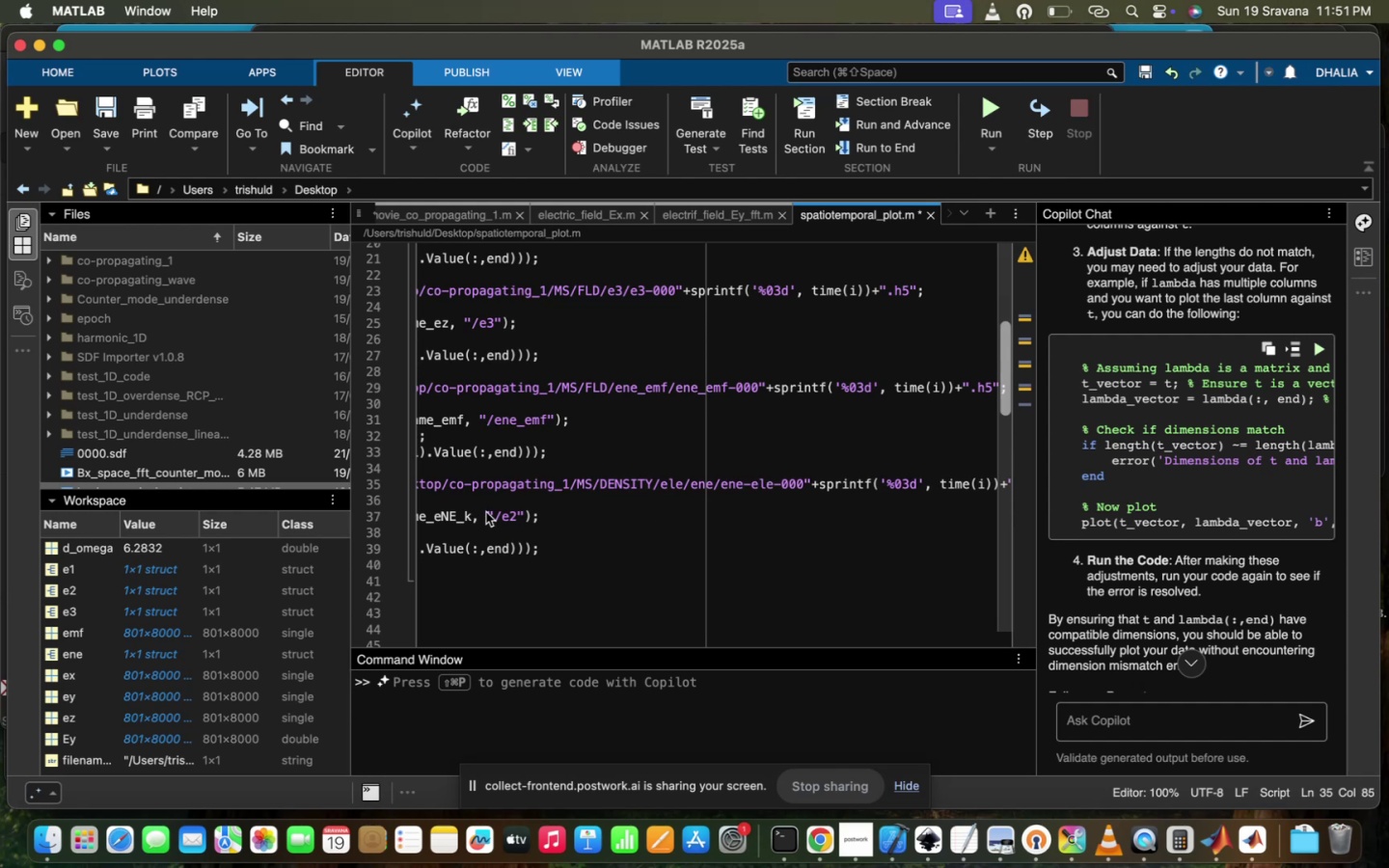 
left_click([522, 513])
 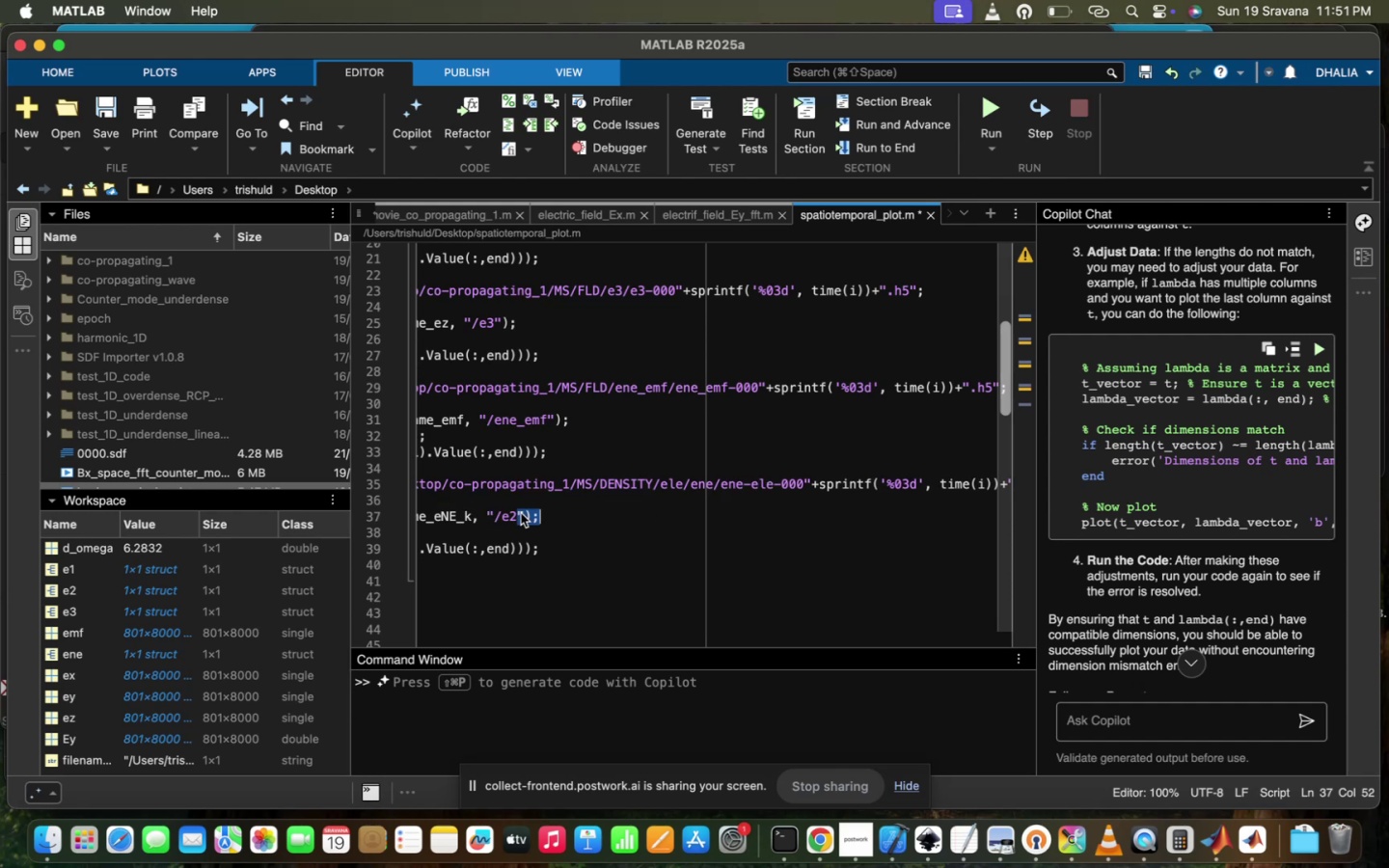 
left_click([521, 513])
 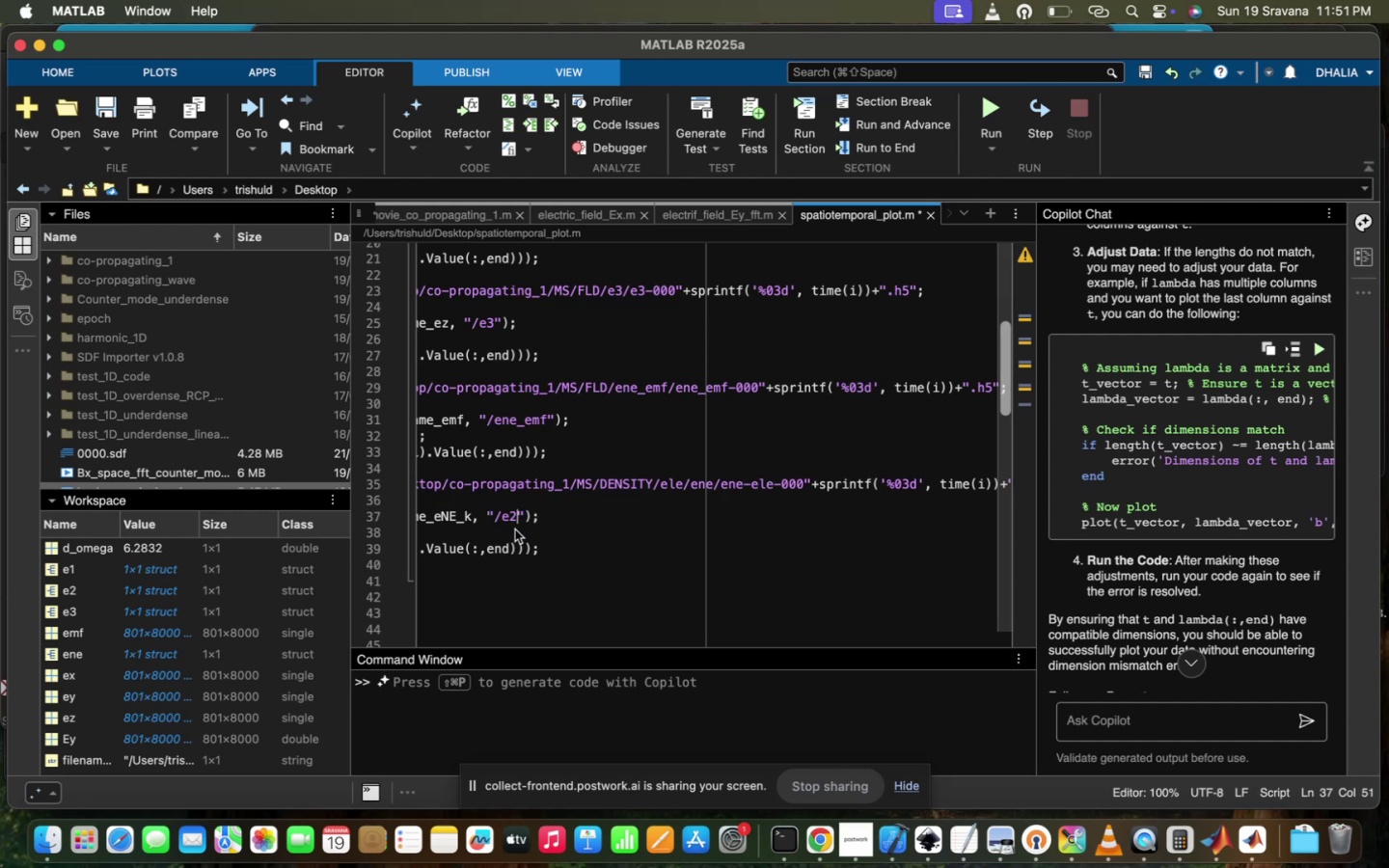 
key(Backspace)
type(NE)
 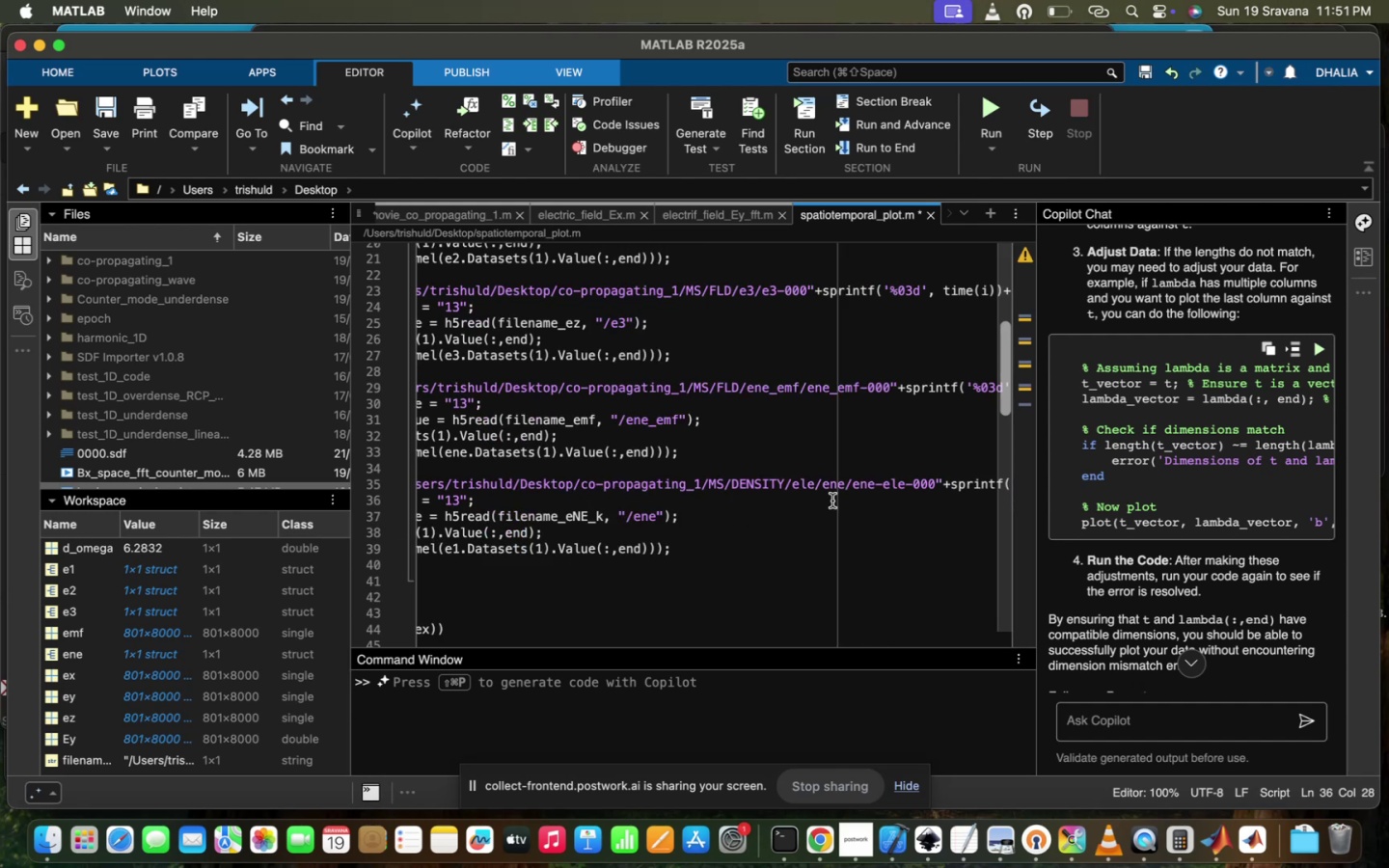 
scroll: coordinate [884, 521], scroll_direction: up, amount: 26.0
 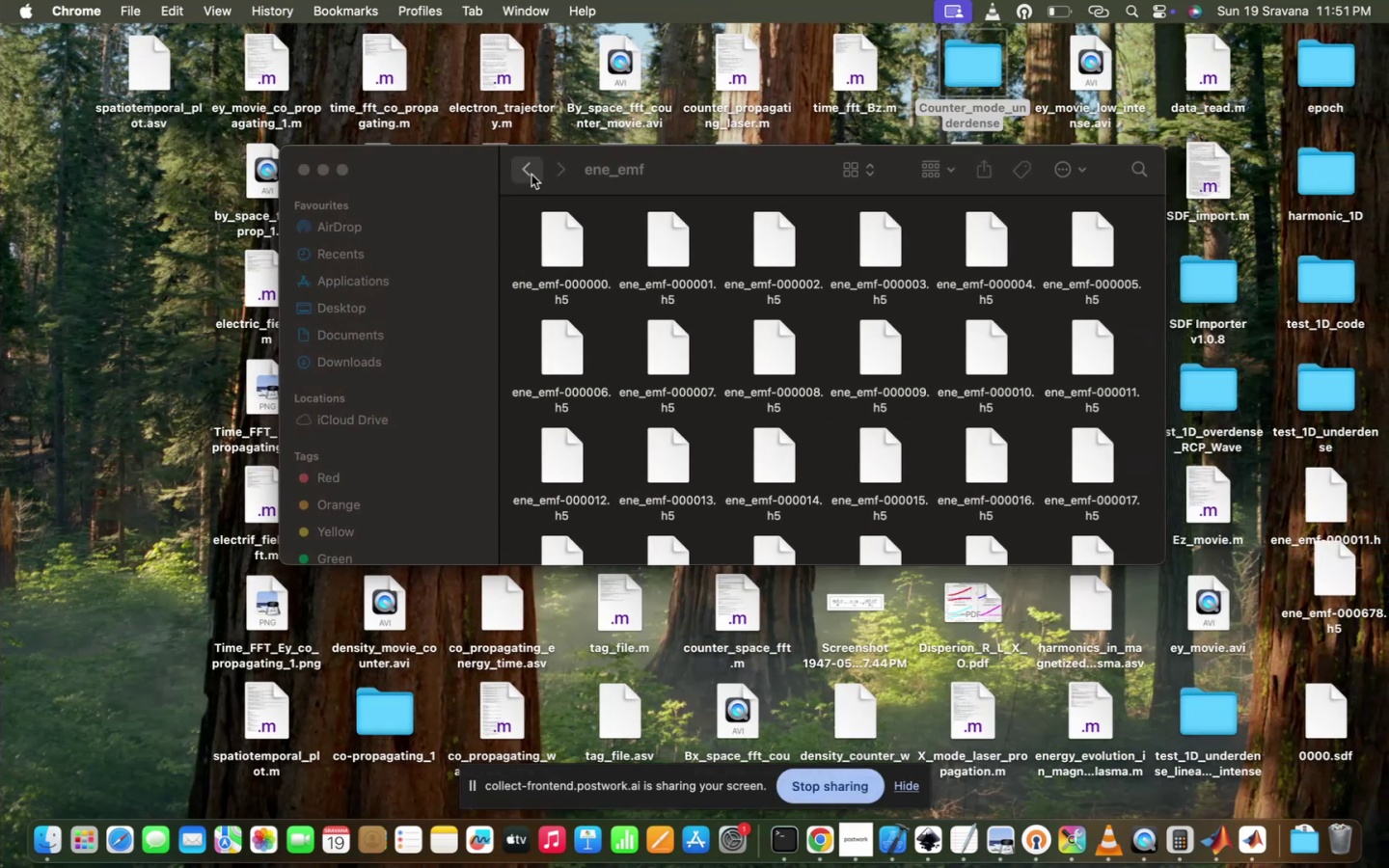 
double_click([531, 157])
 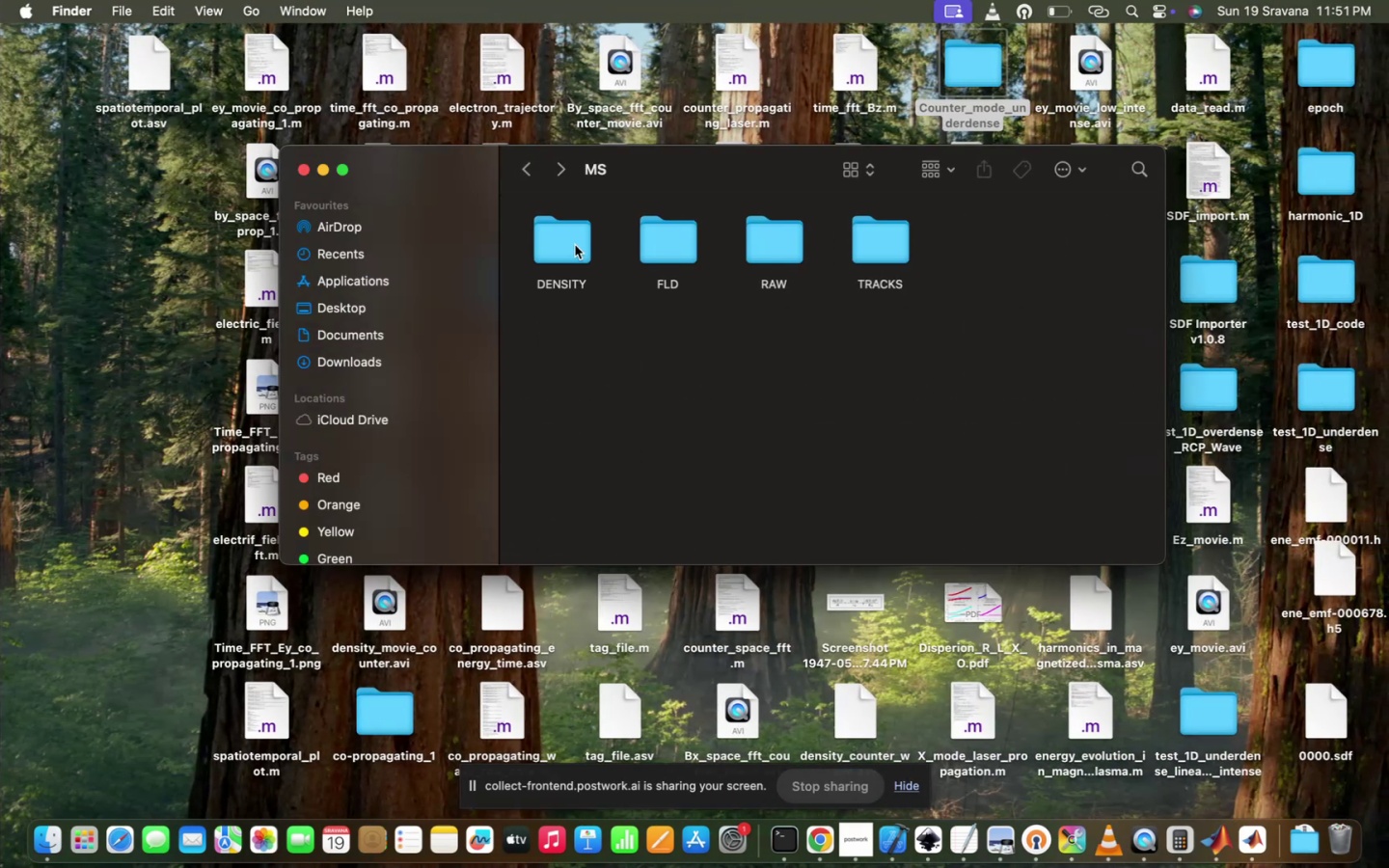 
double_click([575, 244])
 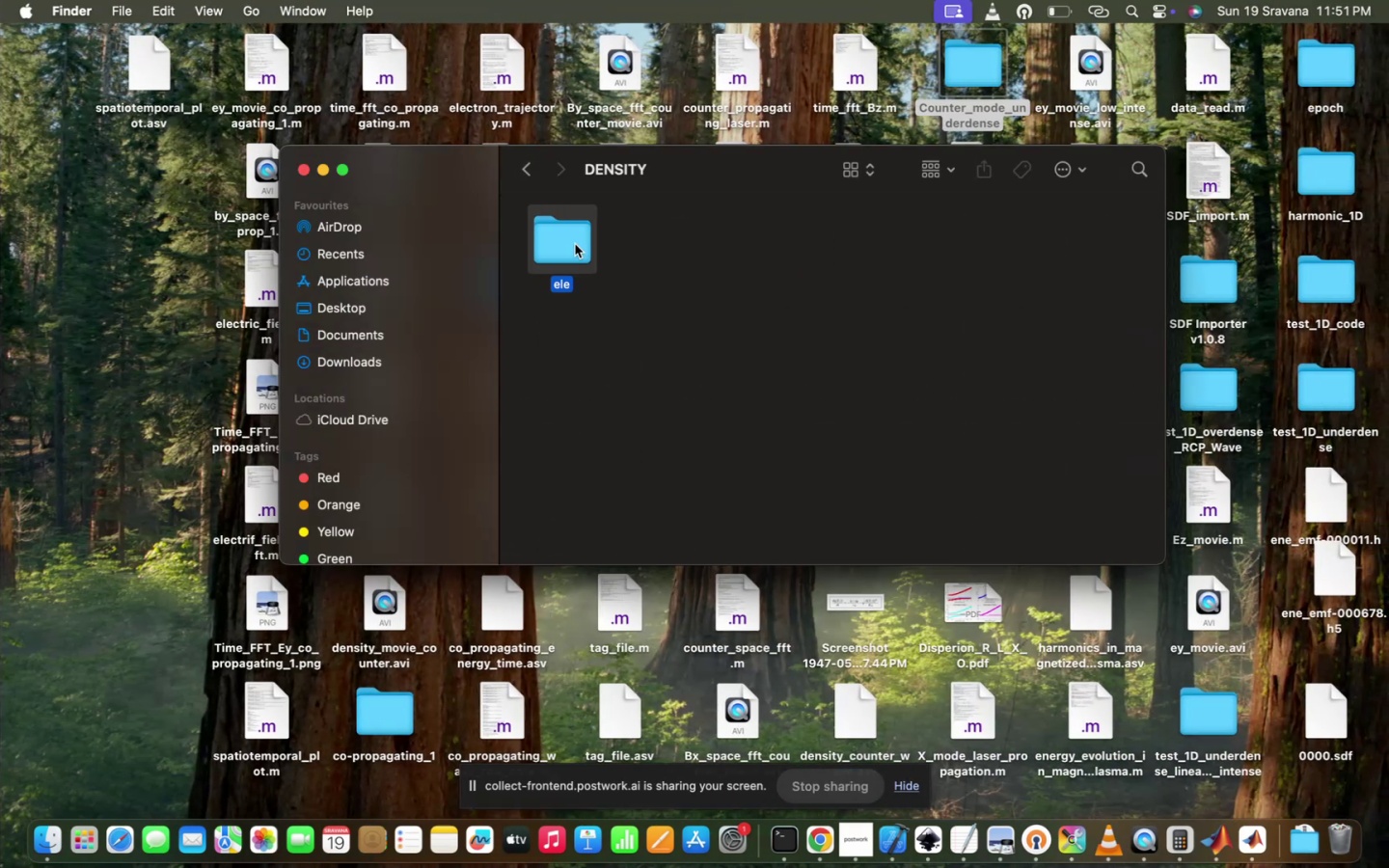 
double_click([575, 244])
 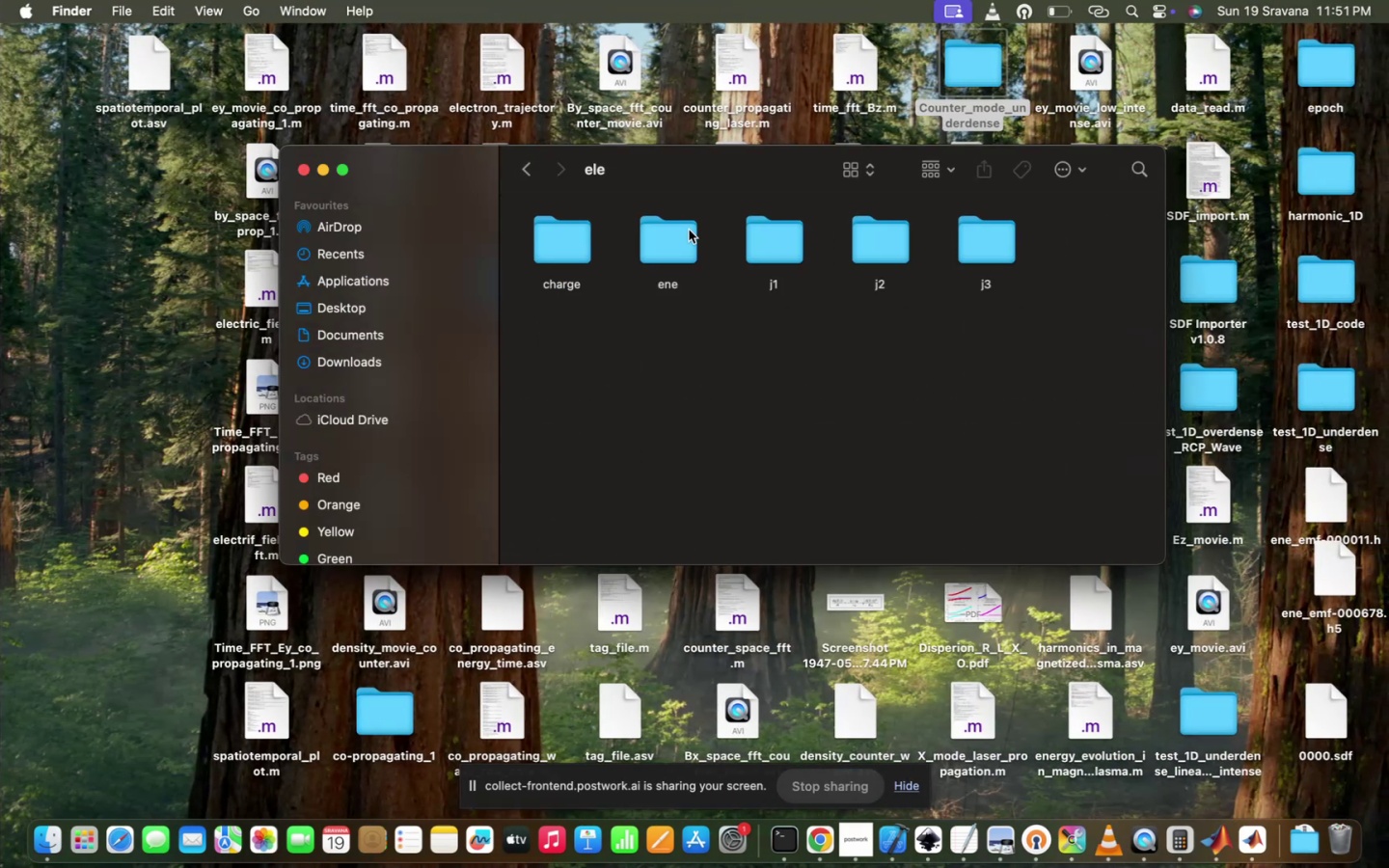 
double_click([675, 225])
 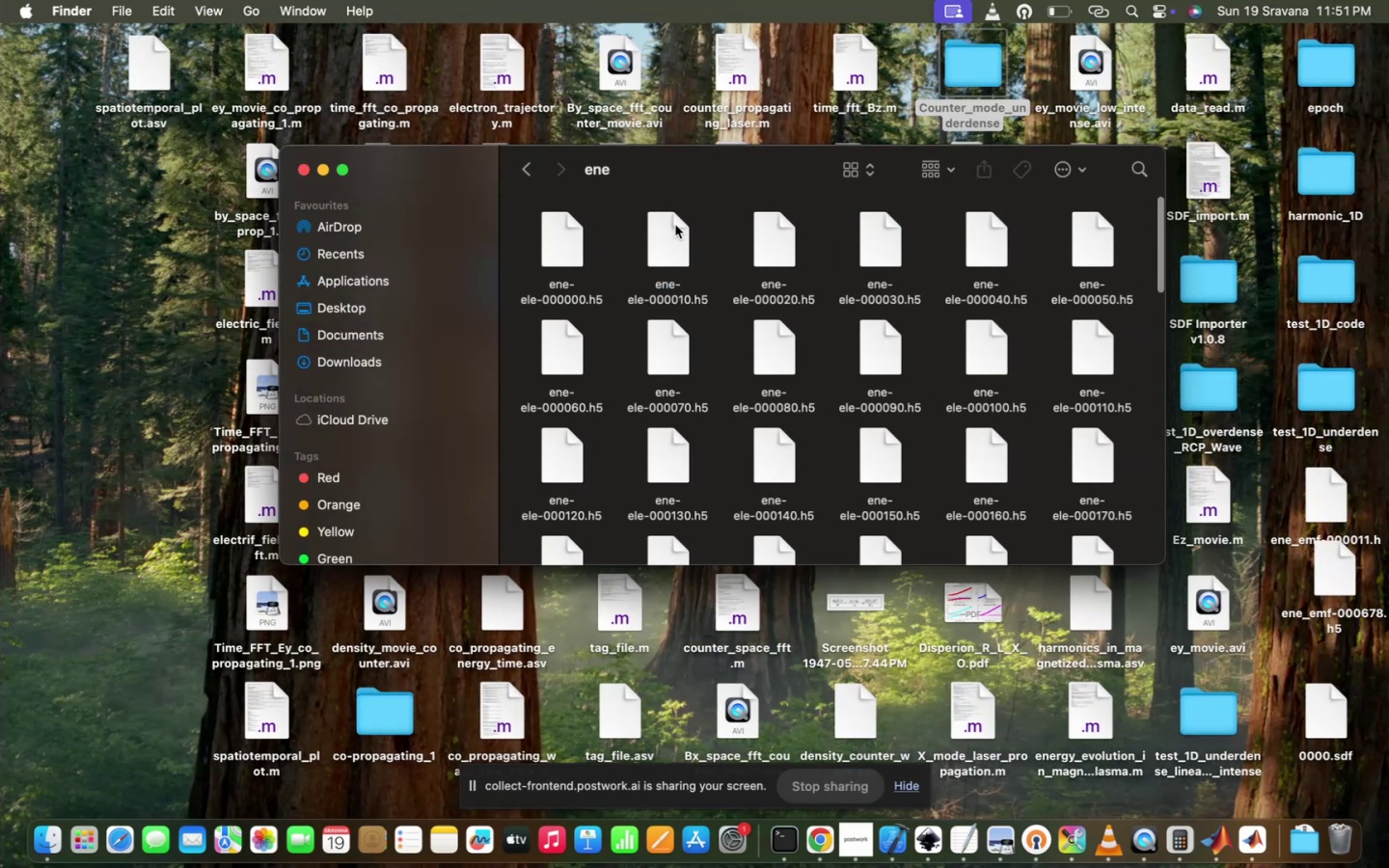 
mouse_move([758, 408])
 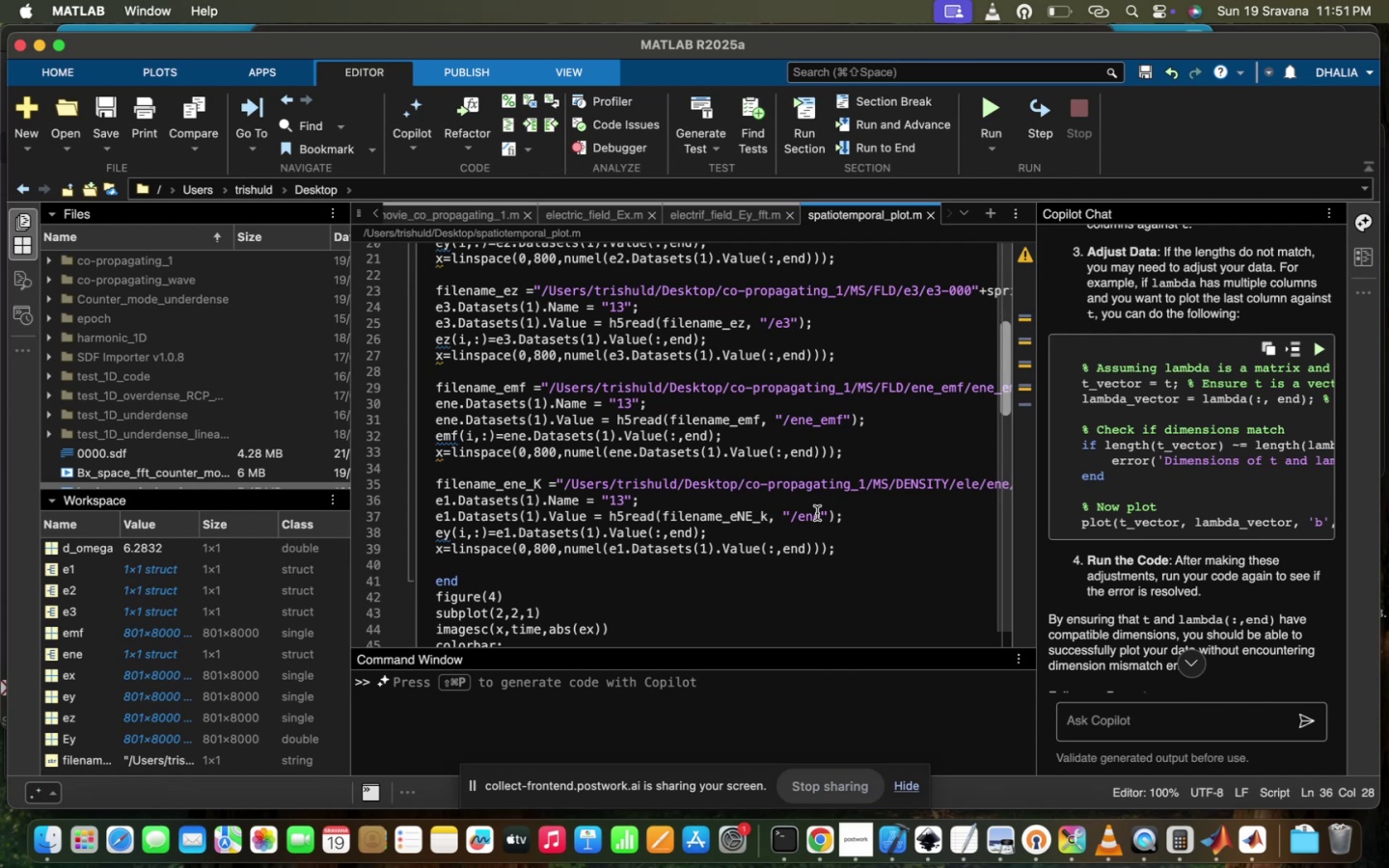 
left_click([817, 513])
 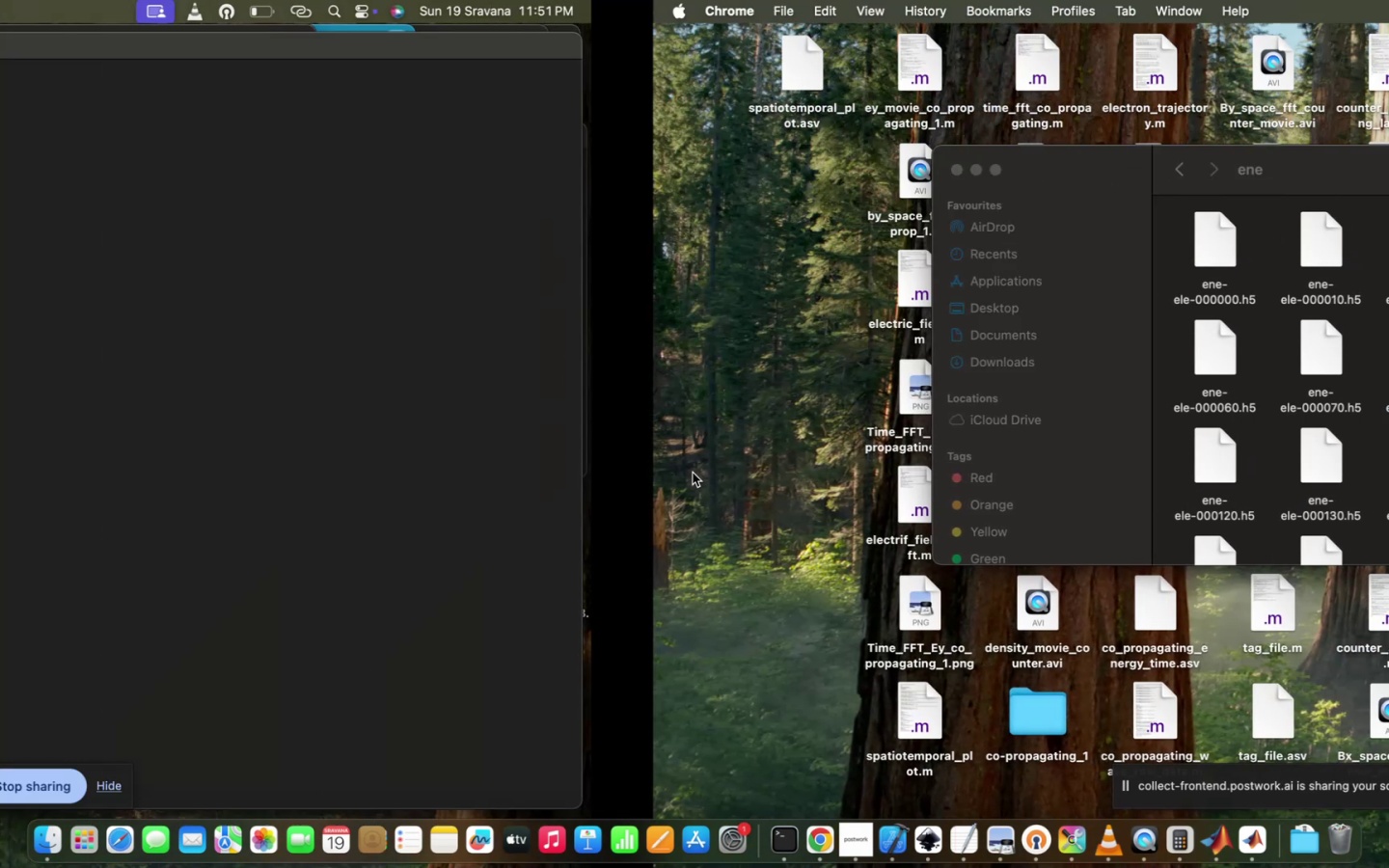 
left_click([694, 575])
 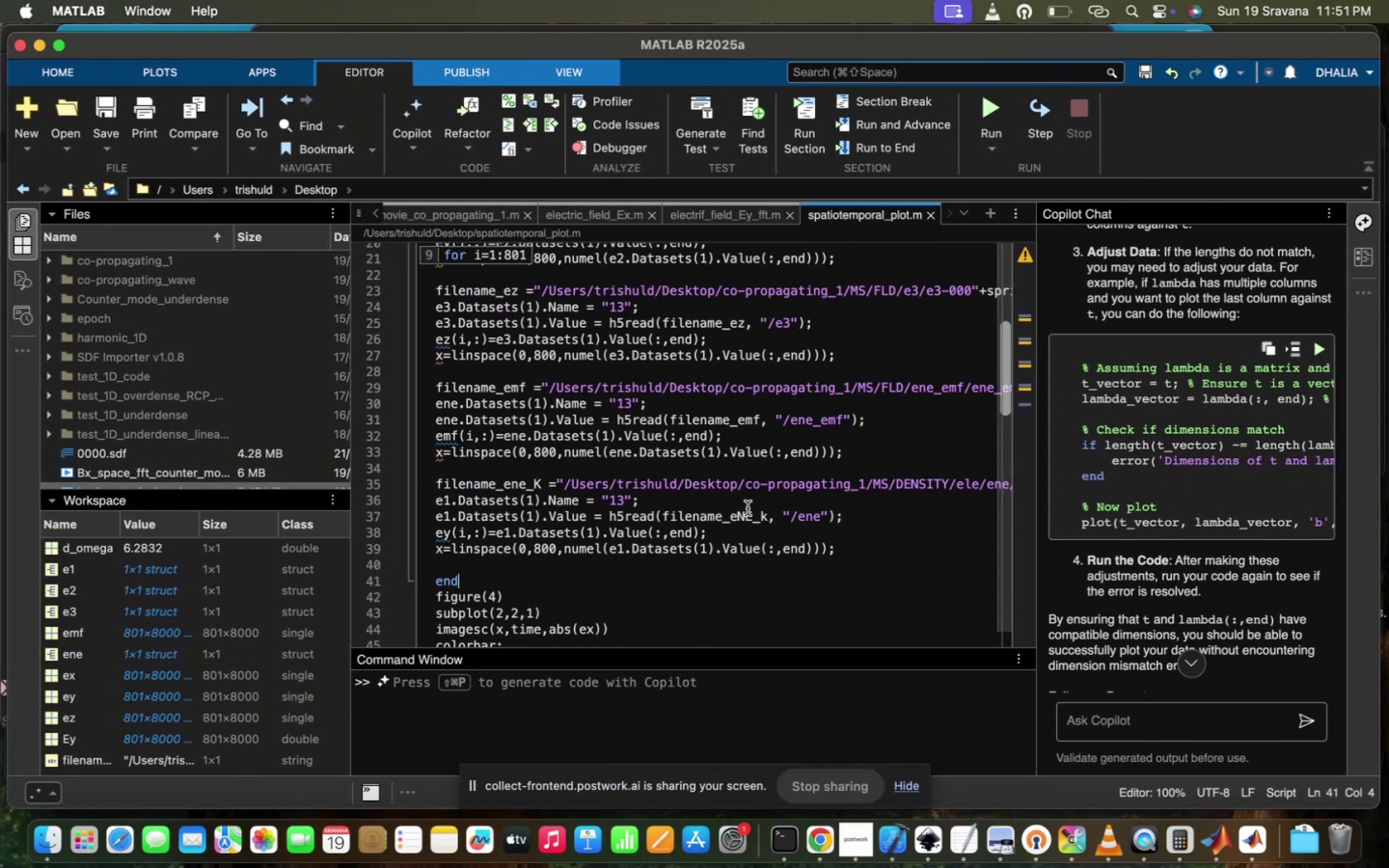 
key(Backspace)
key(Backspace)
type(NE)
 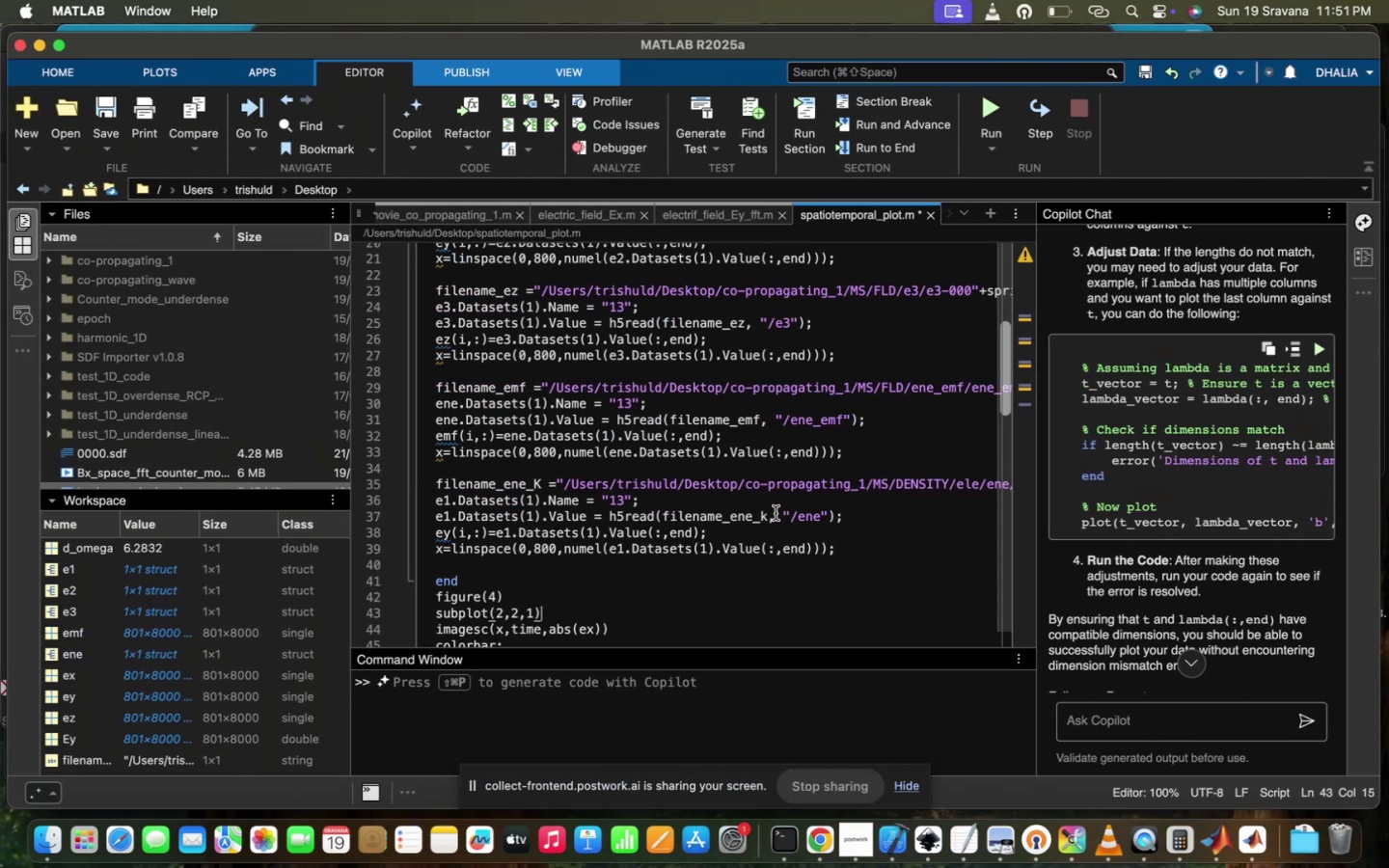 
key(Backspace)
 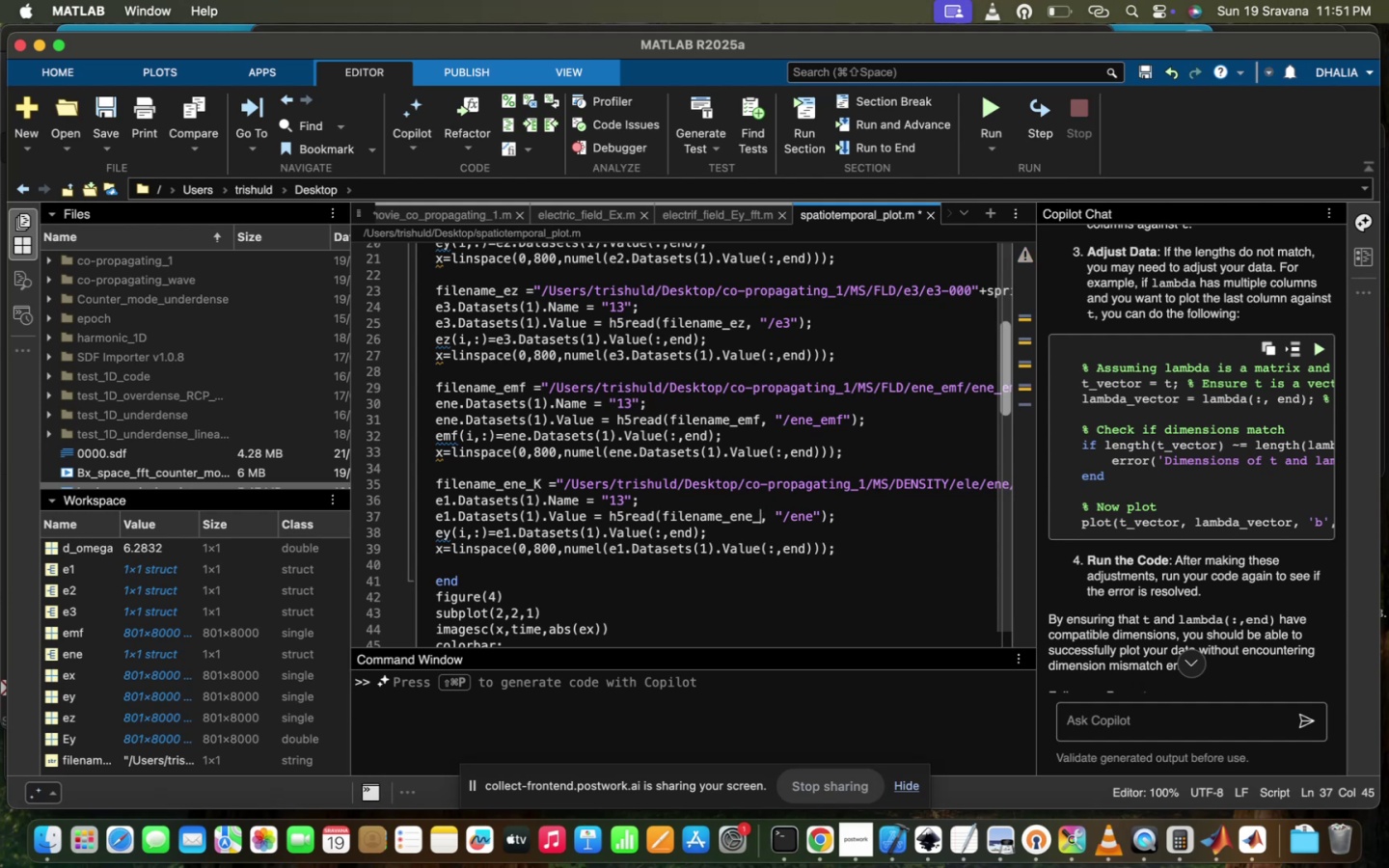 
key(CapsLock)
 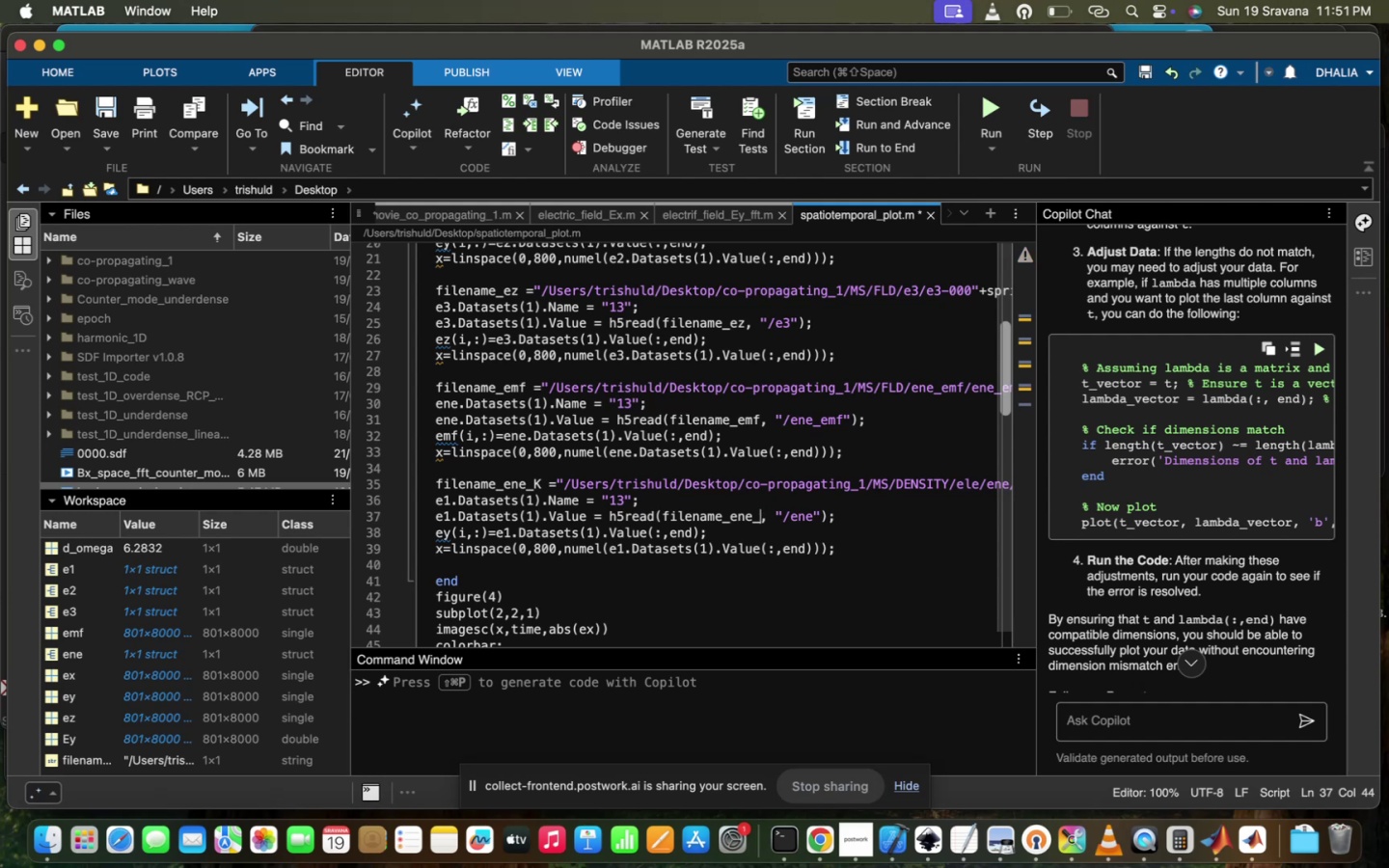 
key(K)
 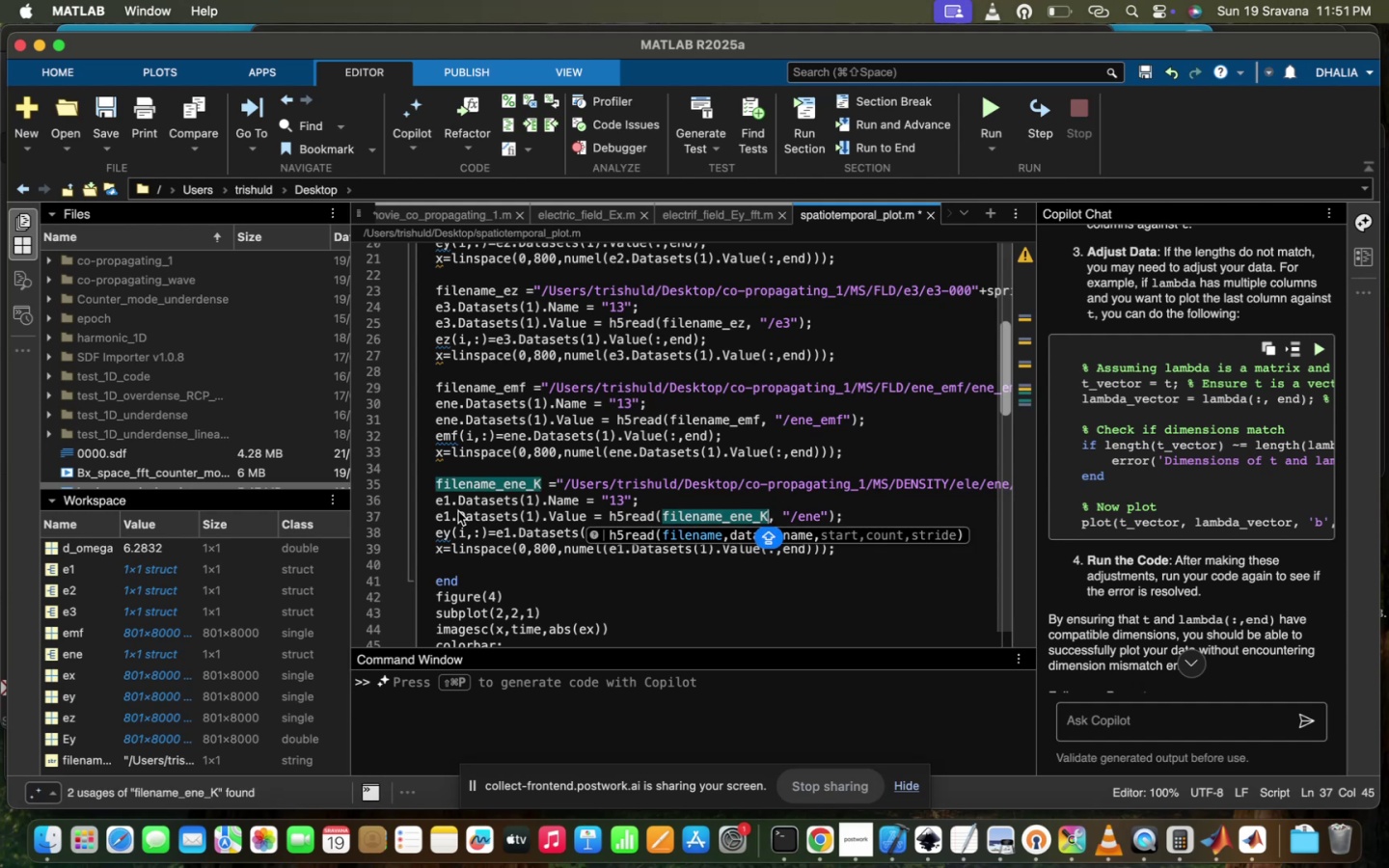 
left_click([452, 502])
 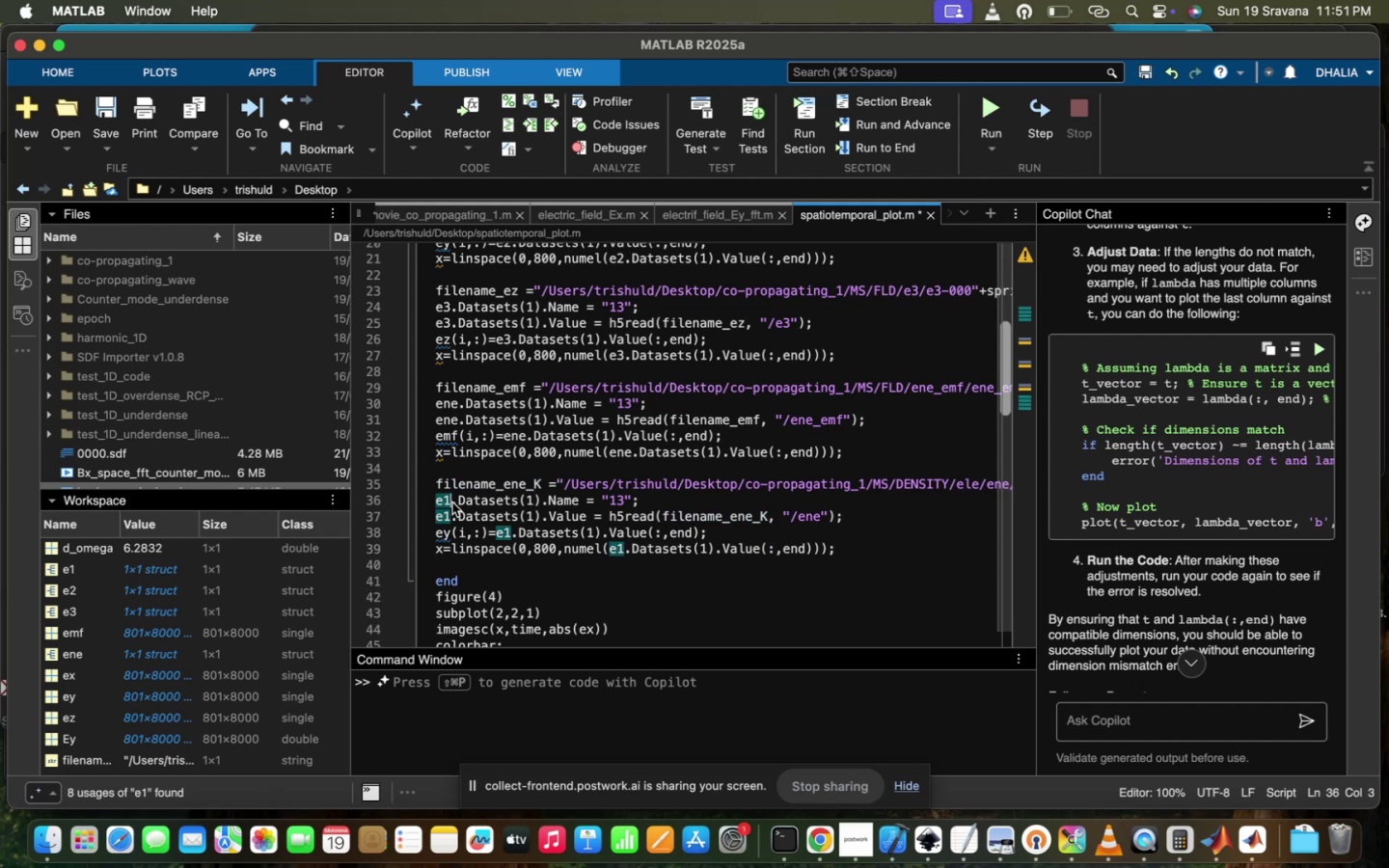 
key(Backspace)
type(ne)
key(Backspace)
key(Backspace)
type(NE_k)
 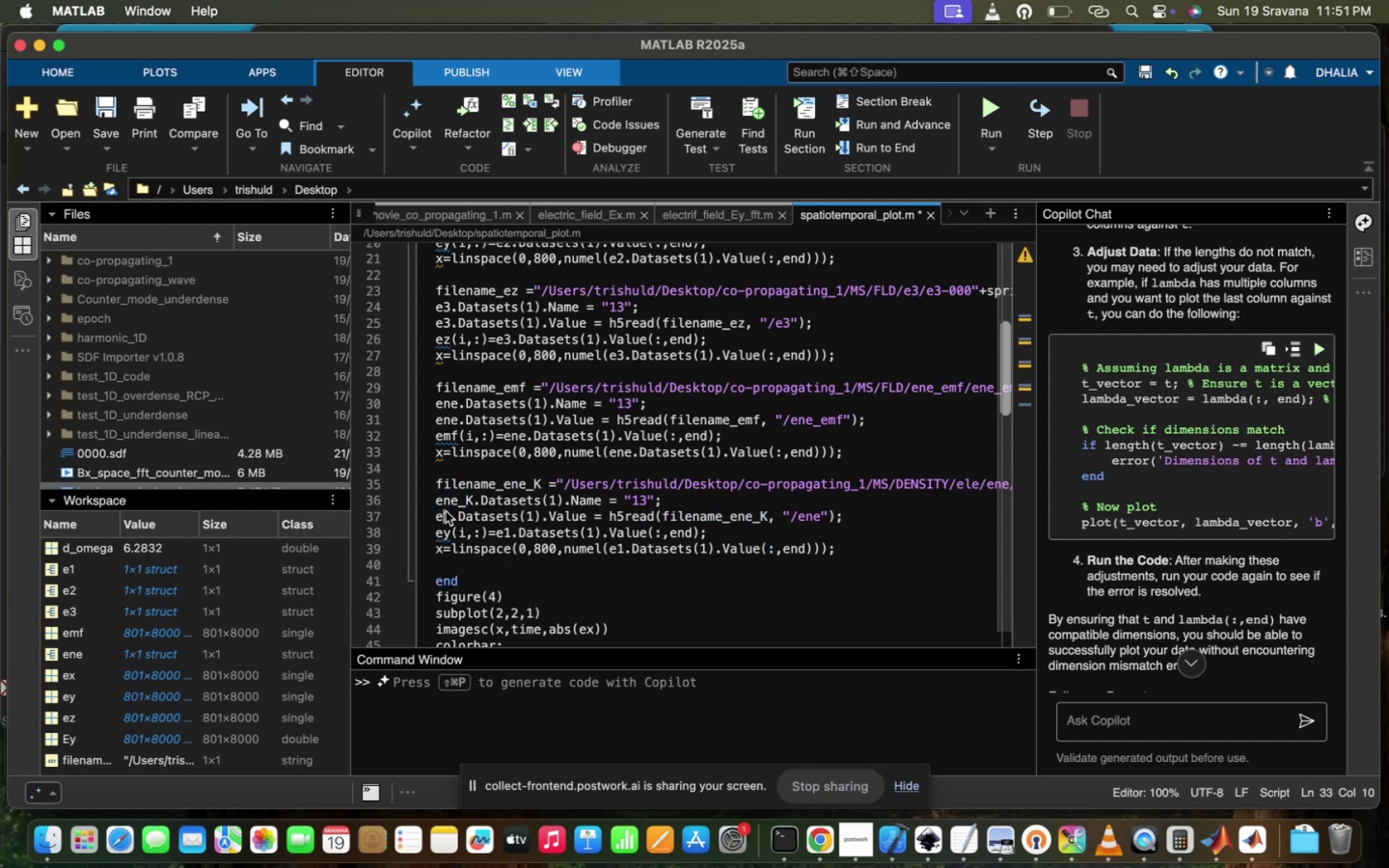 
key(ArrowDown)
 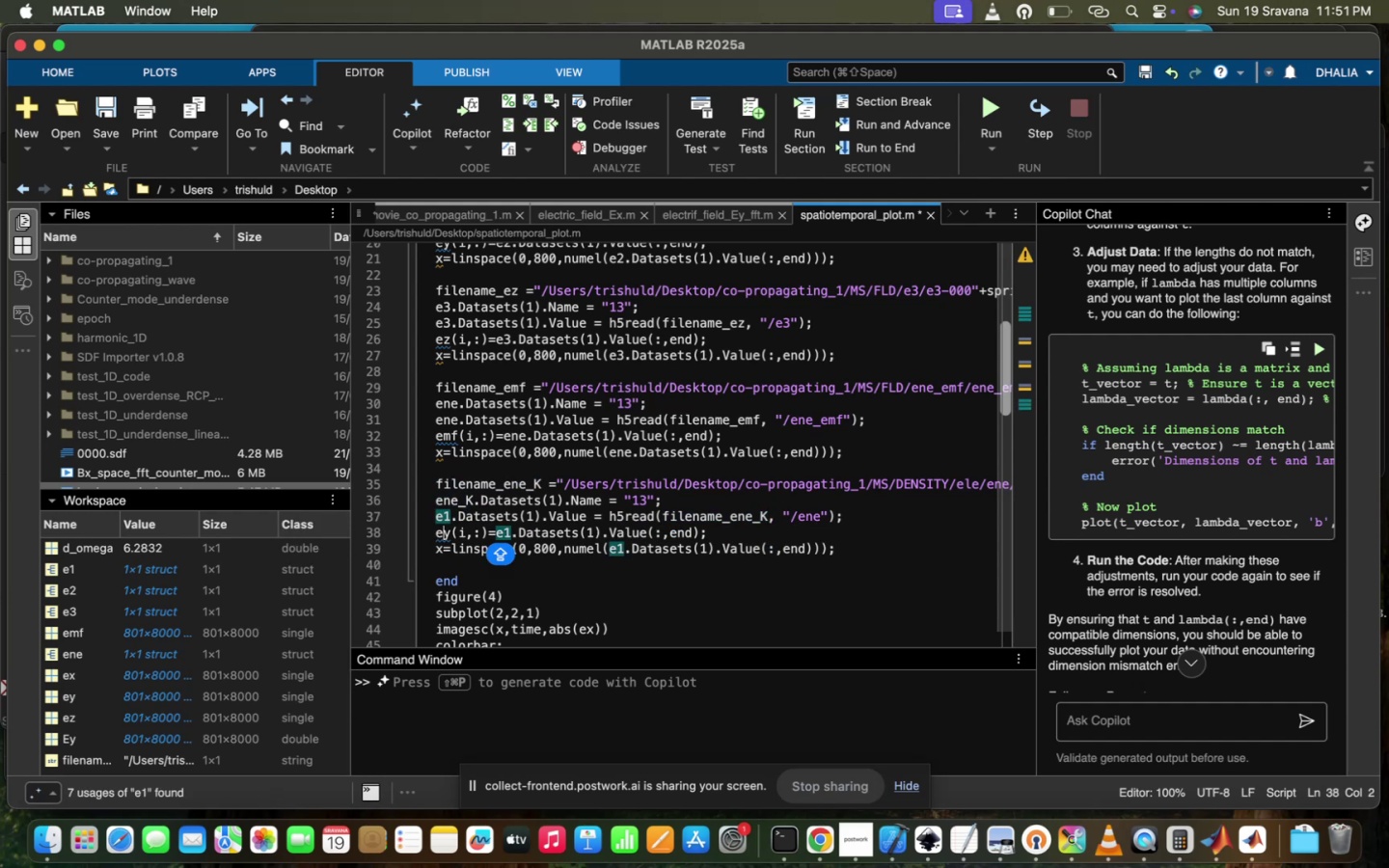 
key(ArrowRight)
 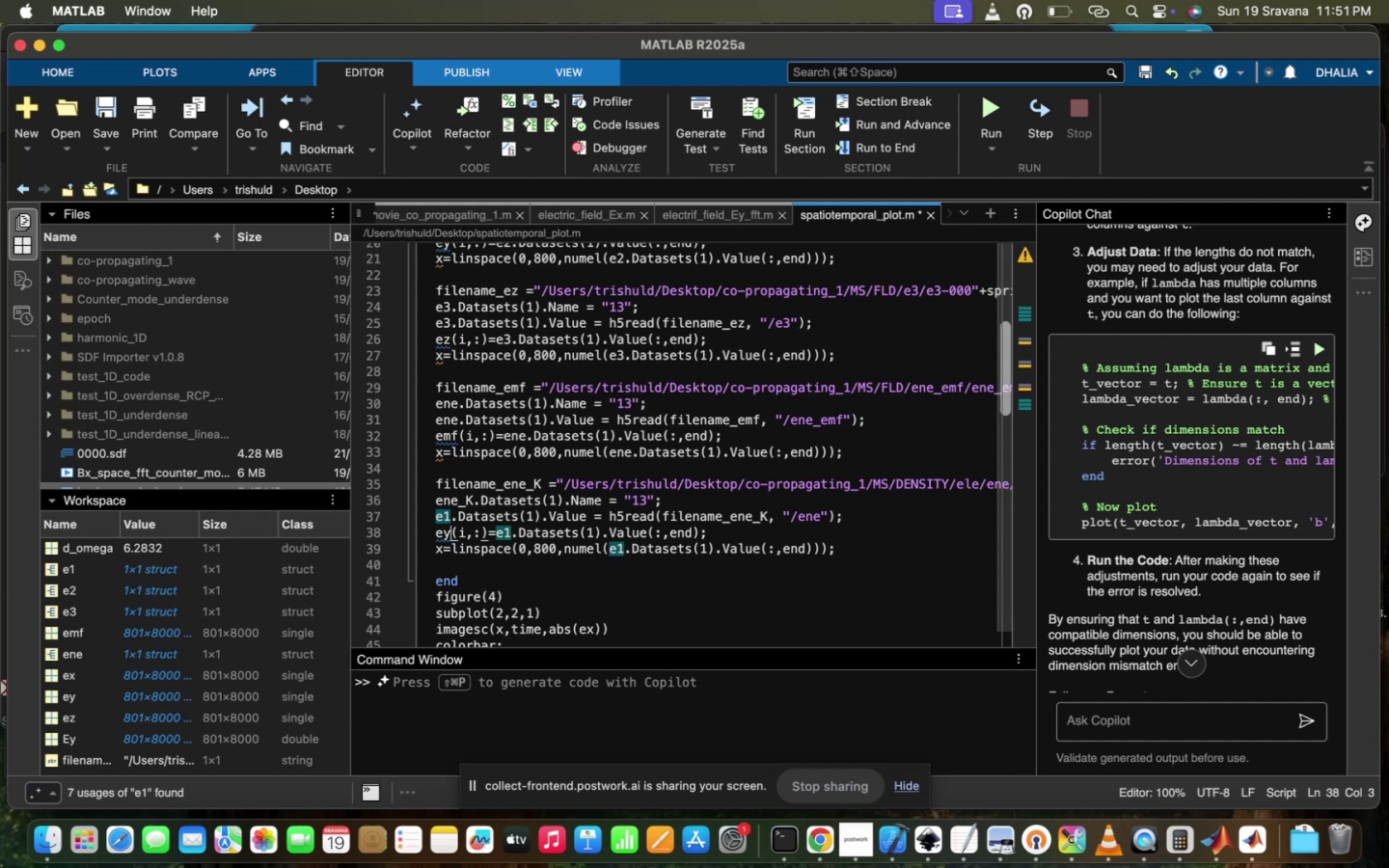 
key(Backspace)
type(ne_K)
 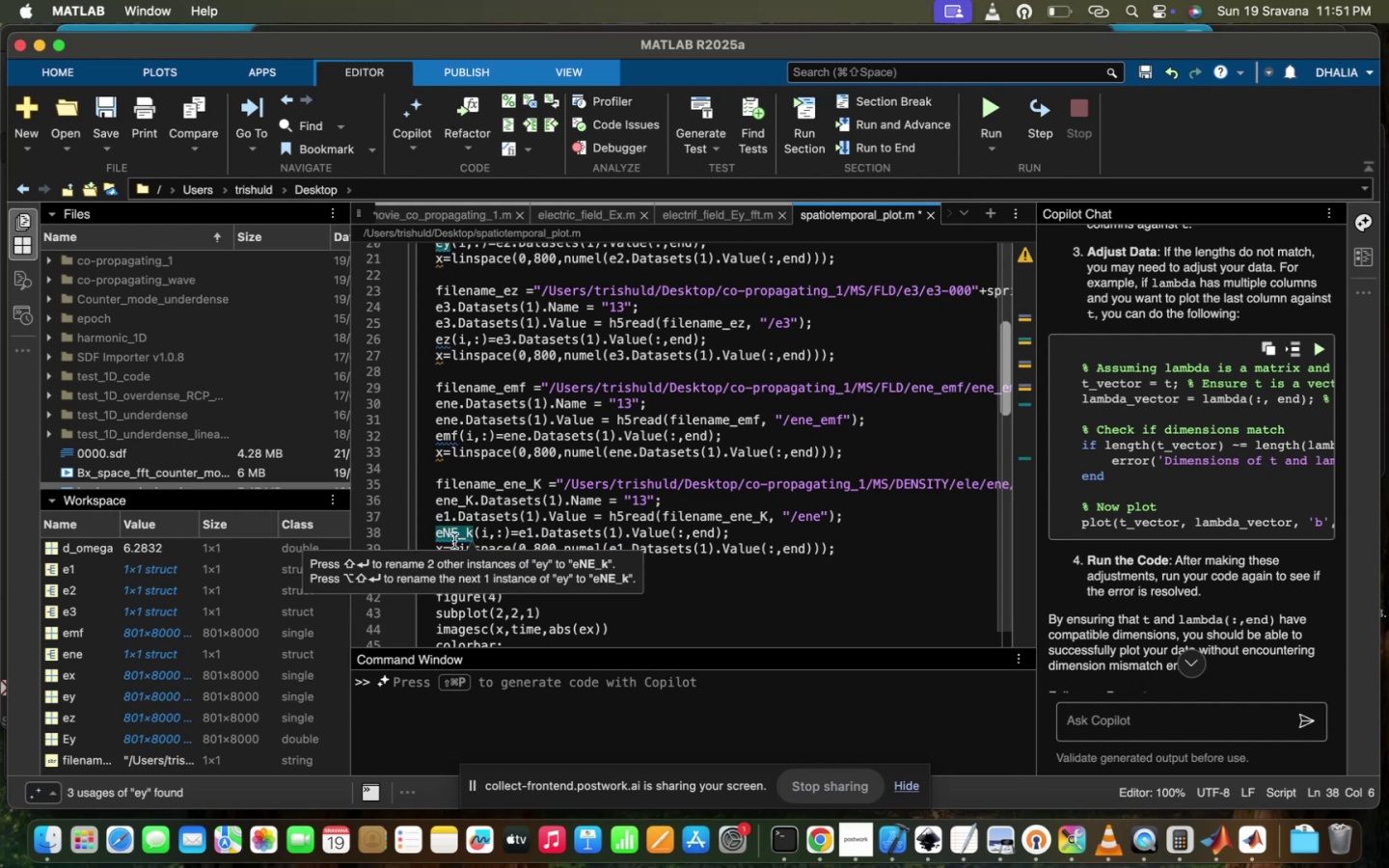 
left_click([455, 538])
 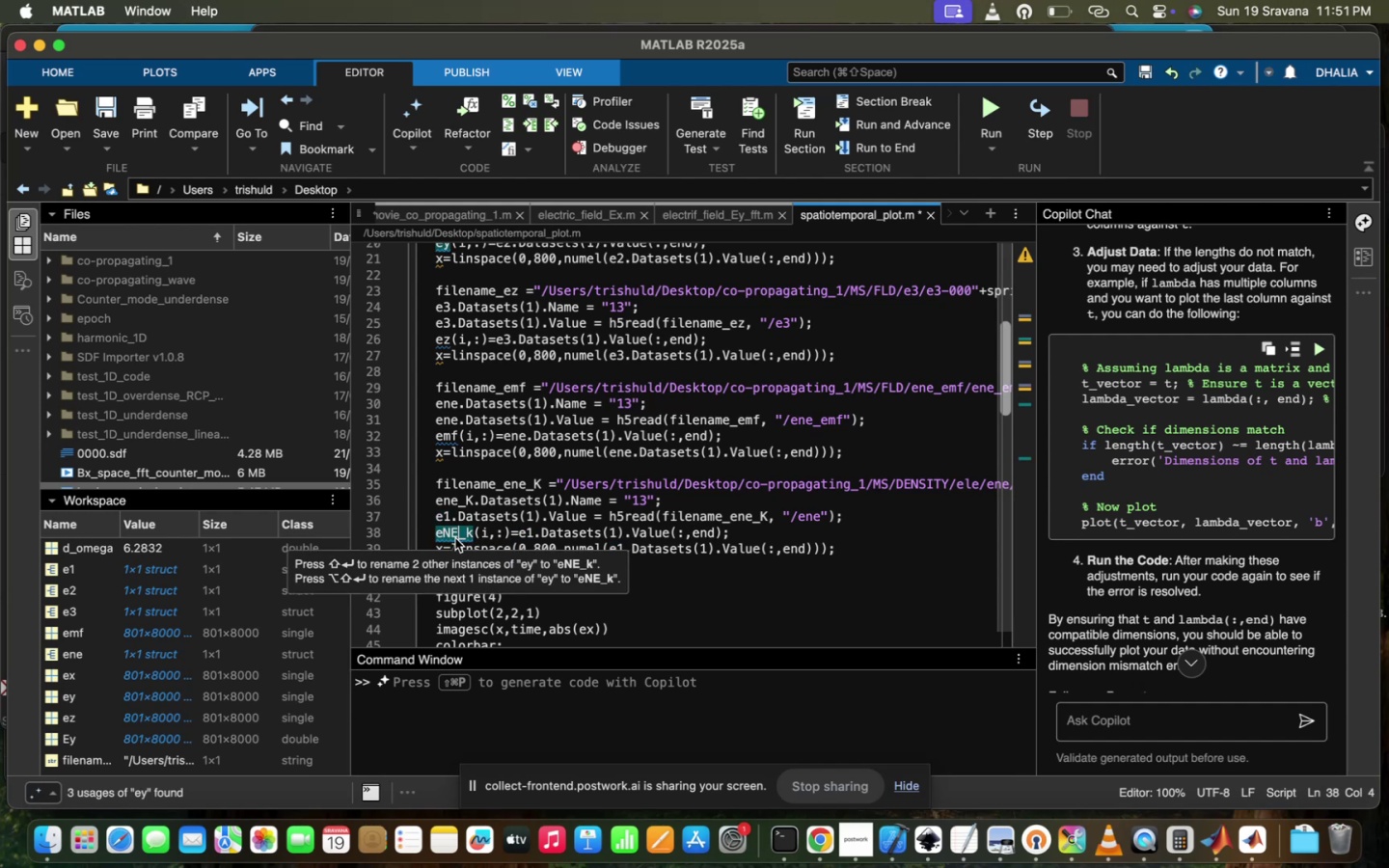 
key(Backspace)
key(Backspace)
type(NE)
 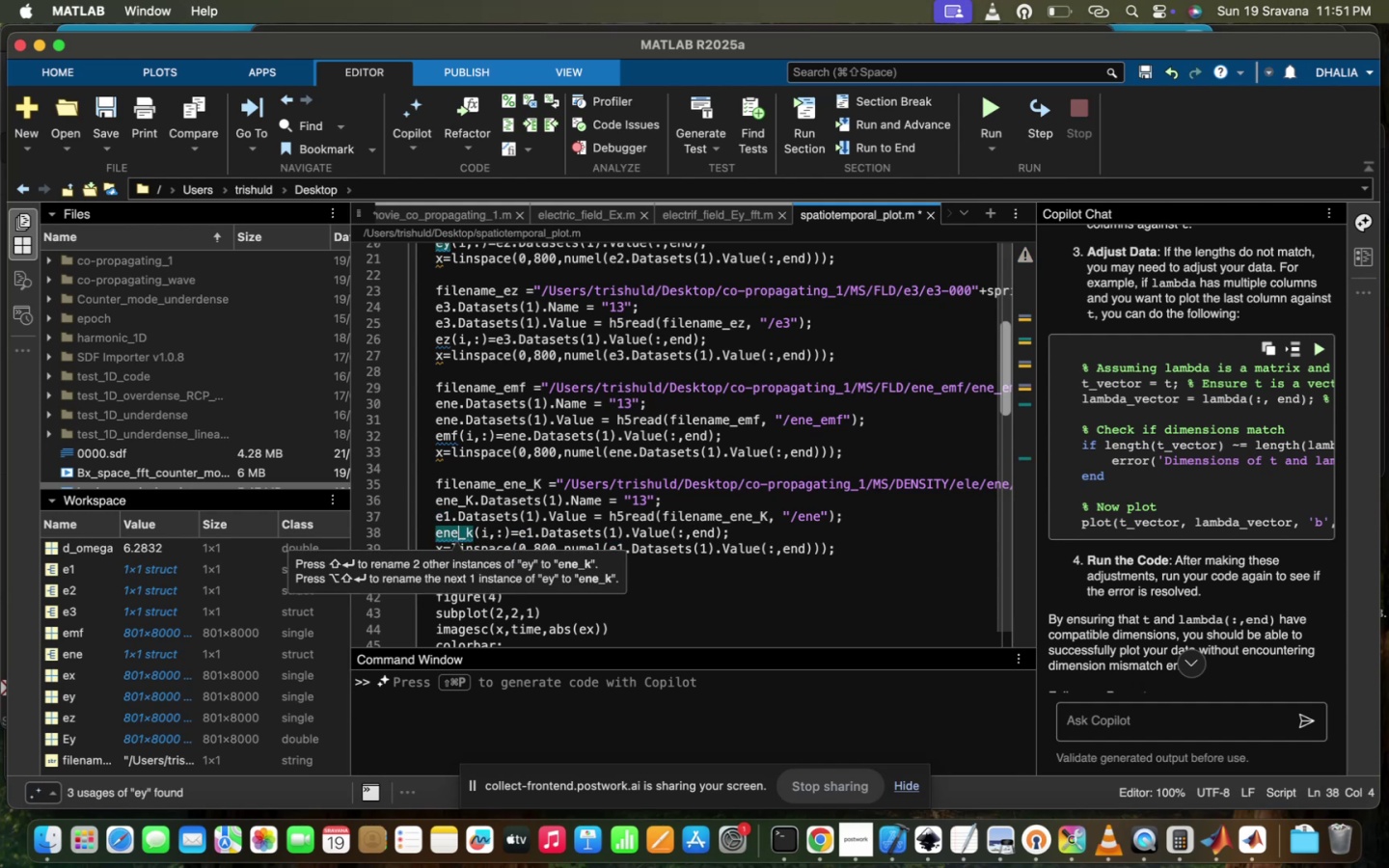 
key(ArrowRight)
 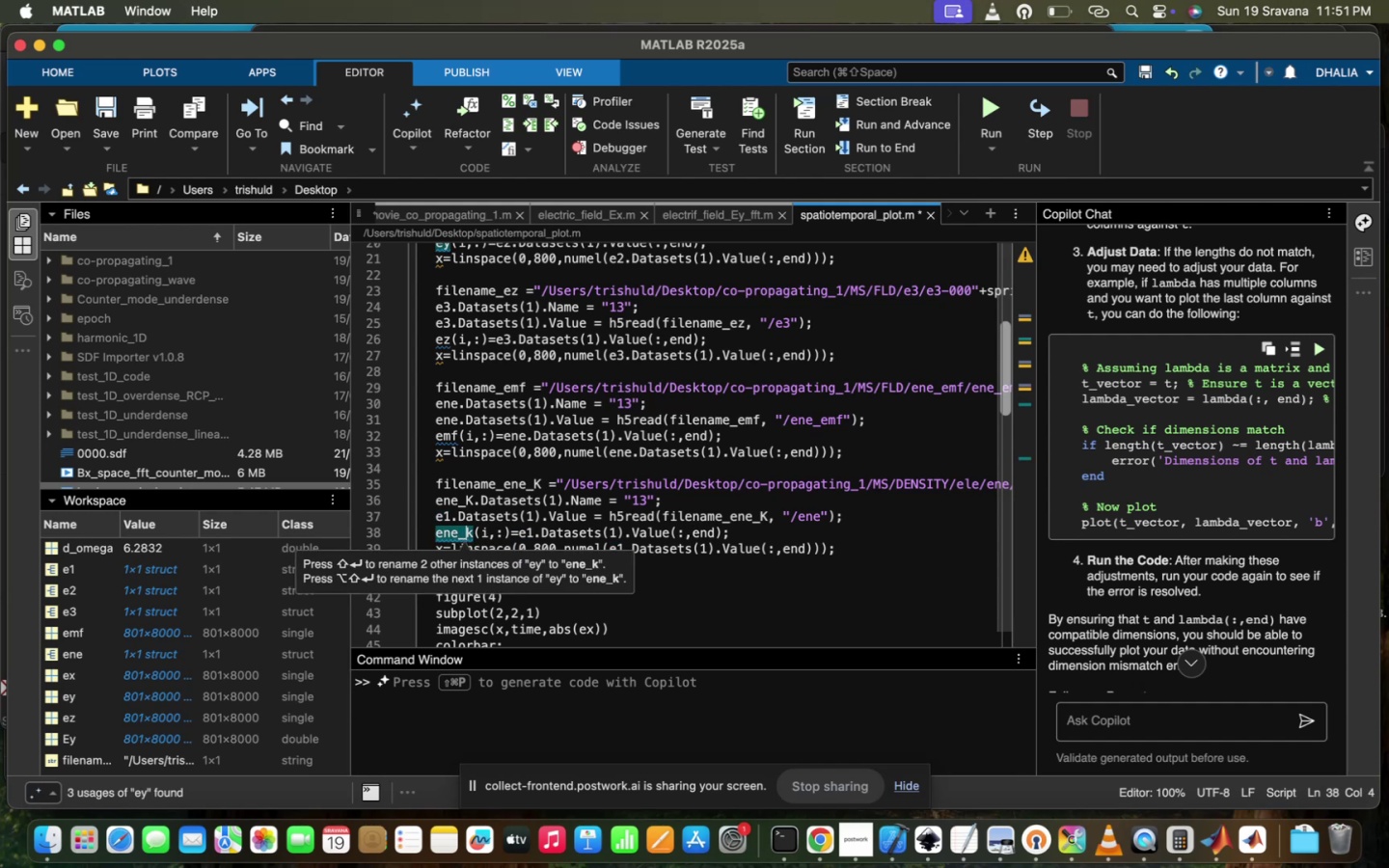 
key(ArrowRight)
 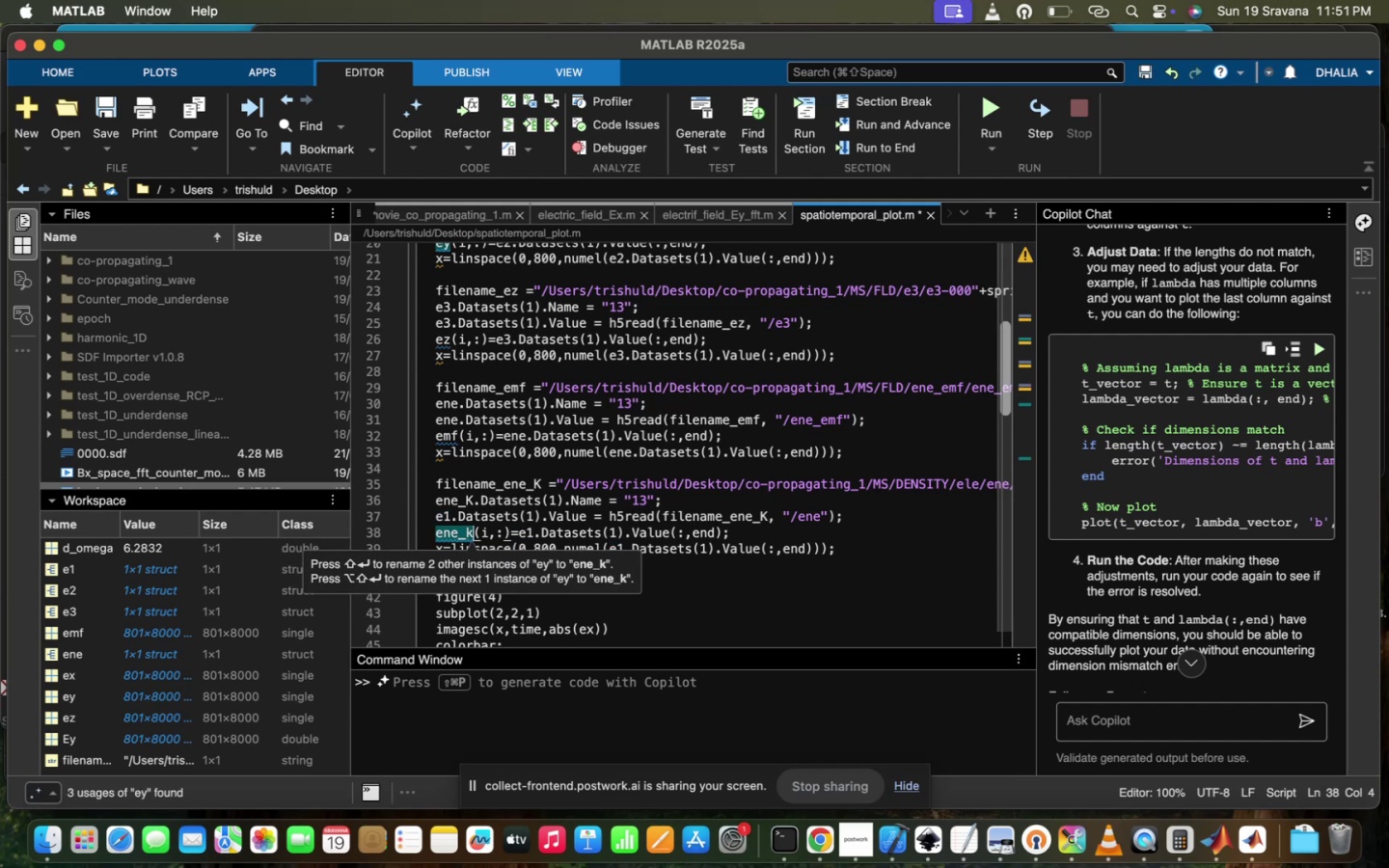 
key(Backspace)
type(k)
key(Backspace)
type(NE_k)
 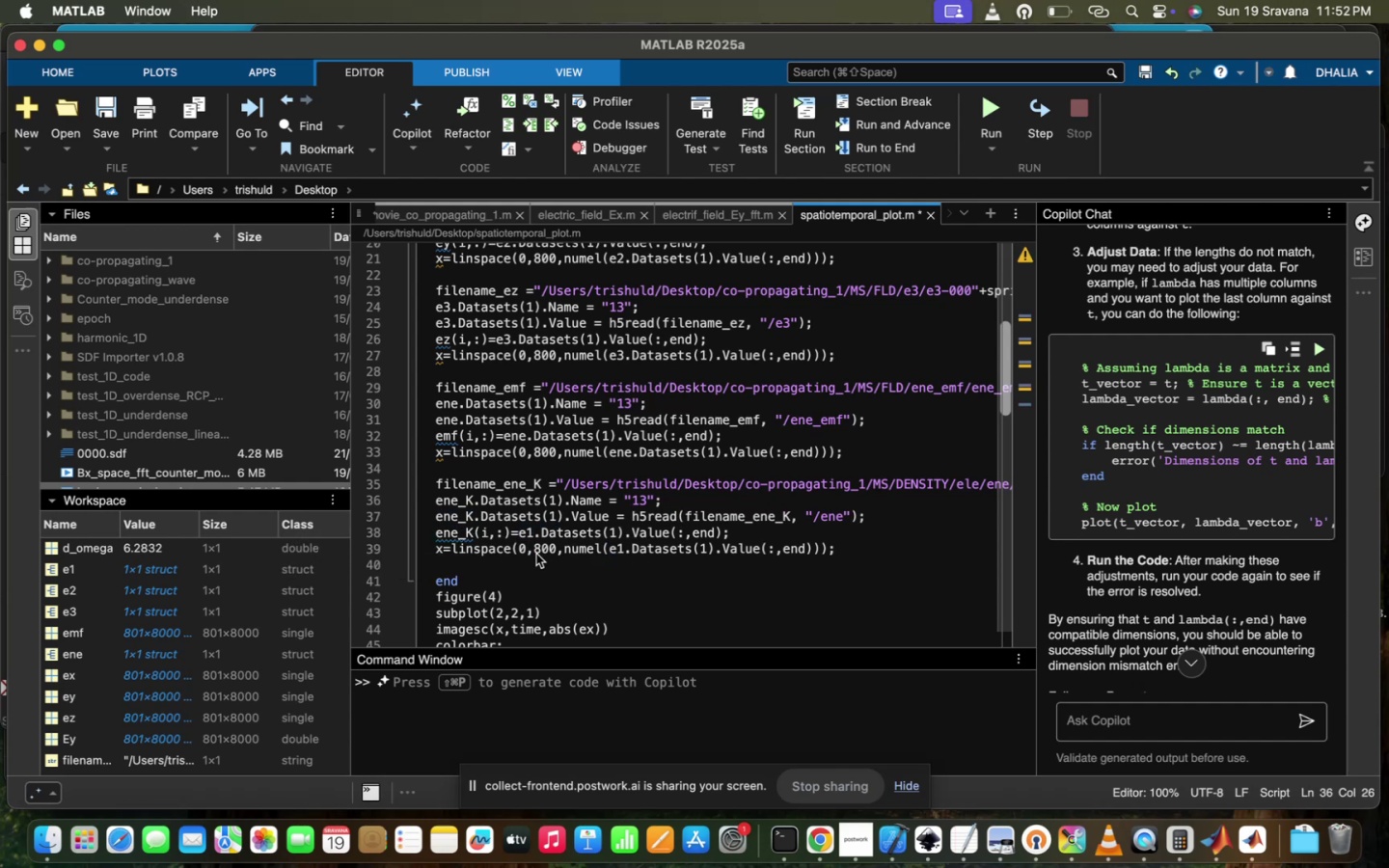 
key(Backspace)
type(NE_)
key(Tab)
key(Backspace)
type(NE_k)
 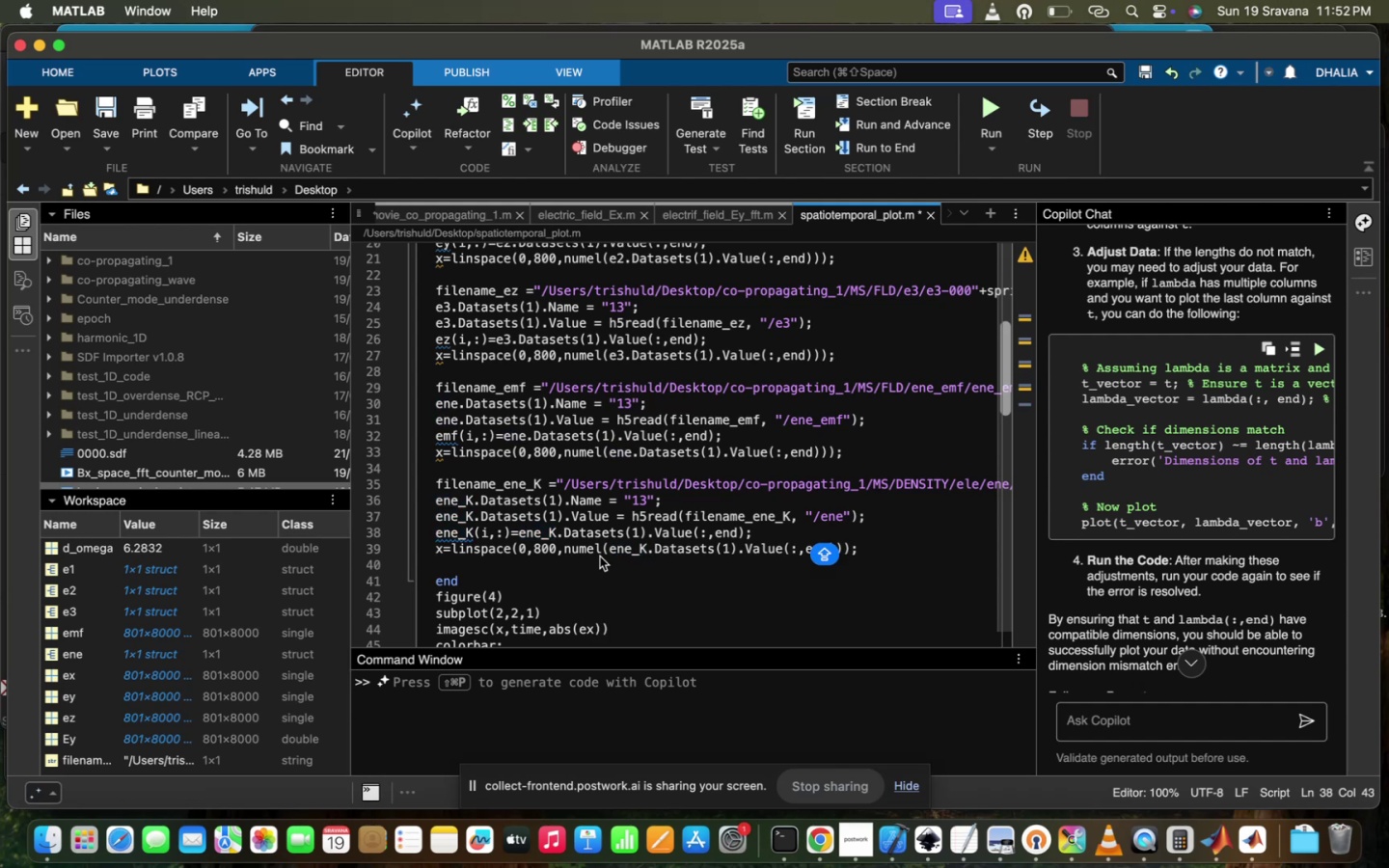 
left_click([677, 616])
 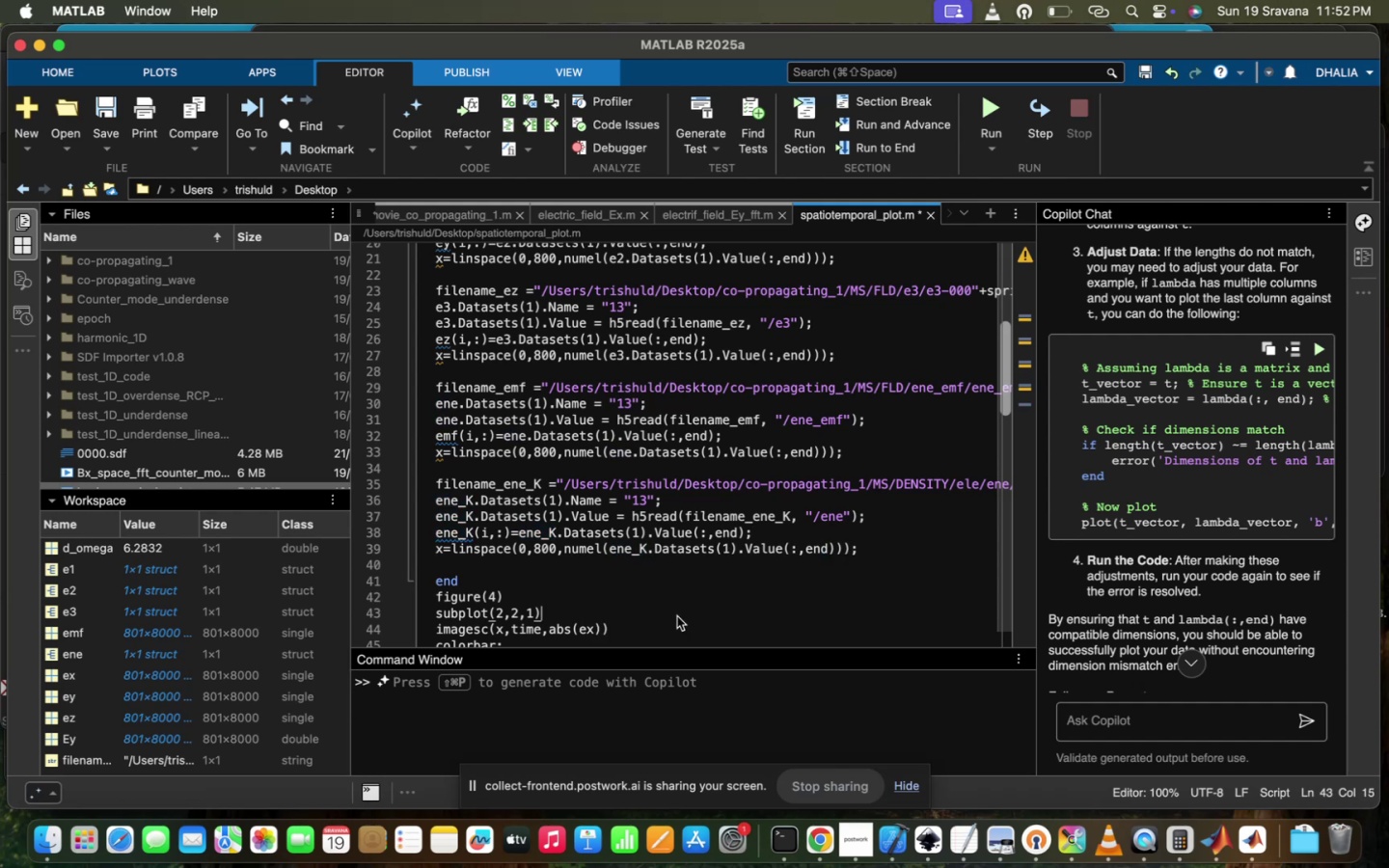 
scroll: coordinate [618, 522], scroll_direction: down, amount: 76.0
 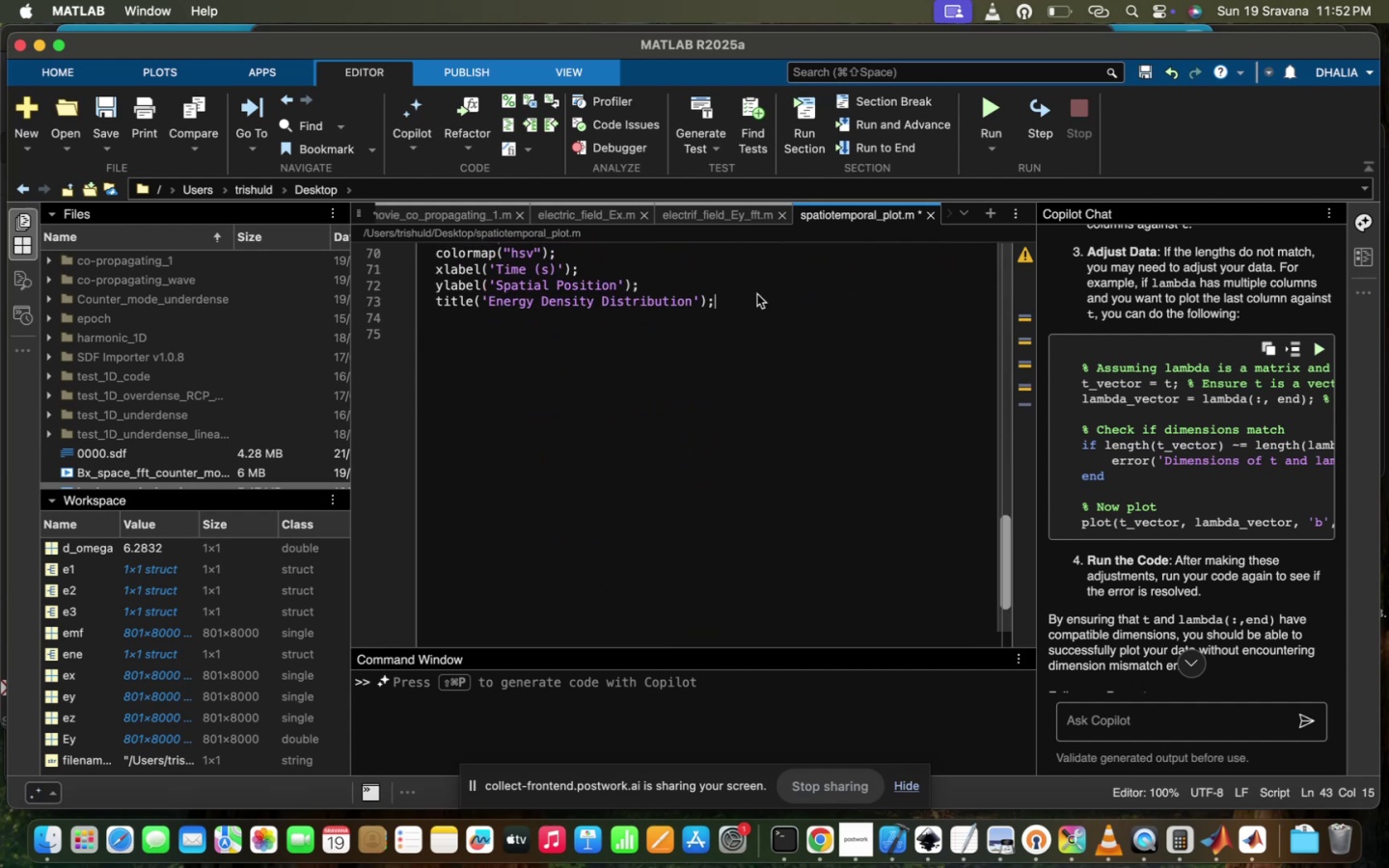 
hold_key(key=Enter, duration=0.35)
 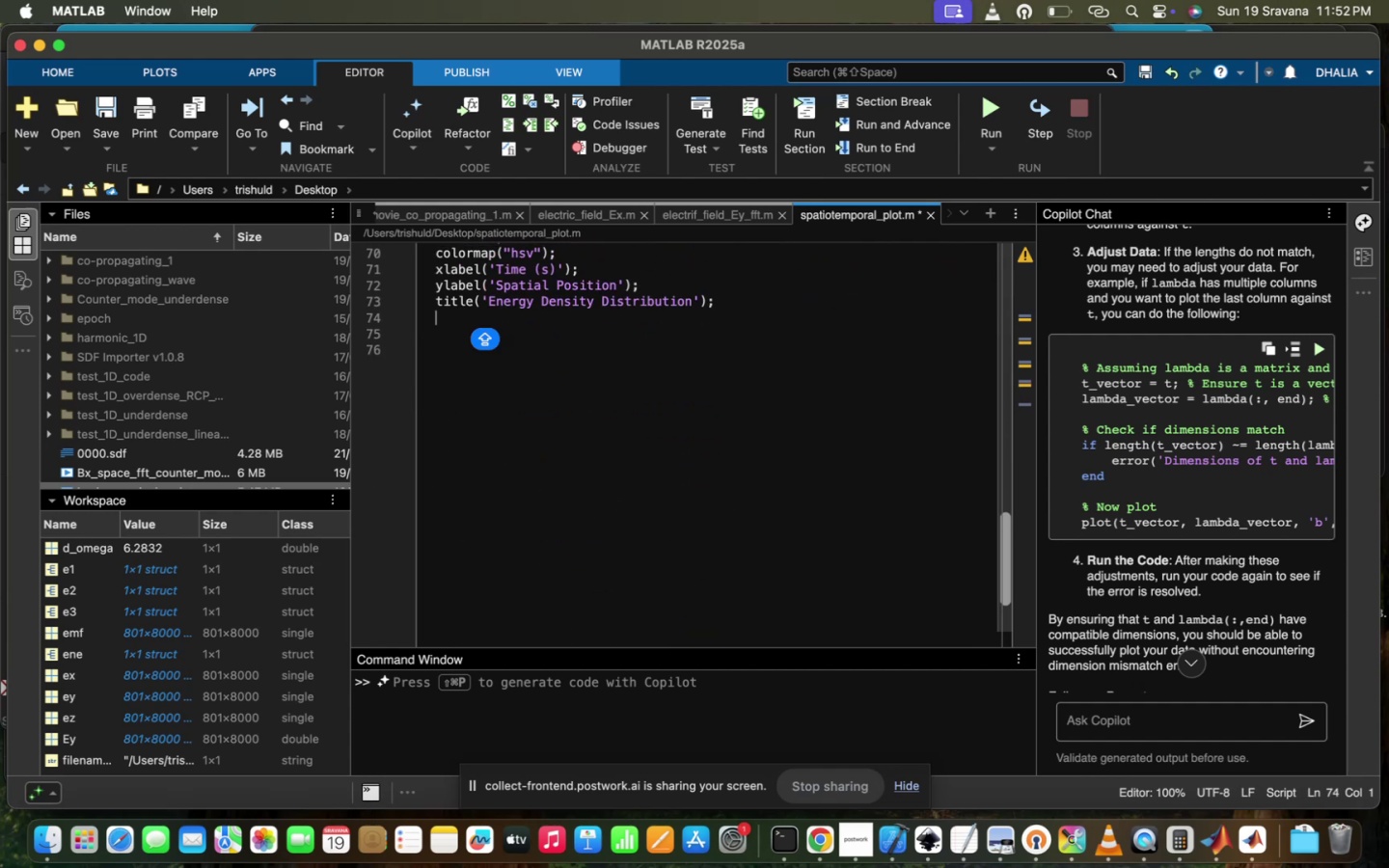 
key(Enter)
 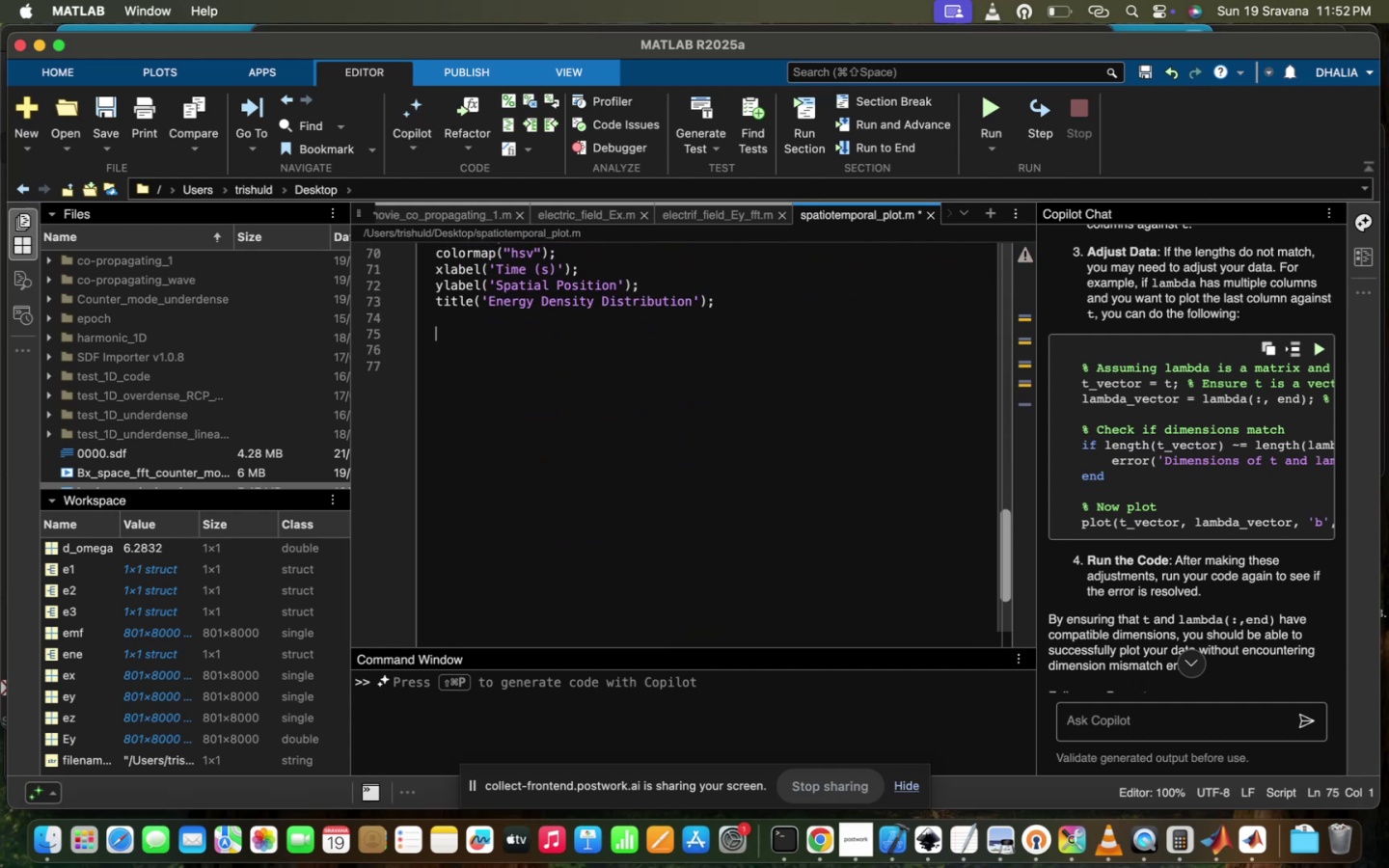 
type(figure()
key(Backspace)
key(Backspace)
key(Backspace)
key(Backspace)
key(Backspace)
key(Backspace)
key(Backspace)
type(FIGURE (5)
 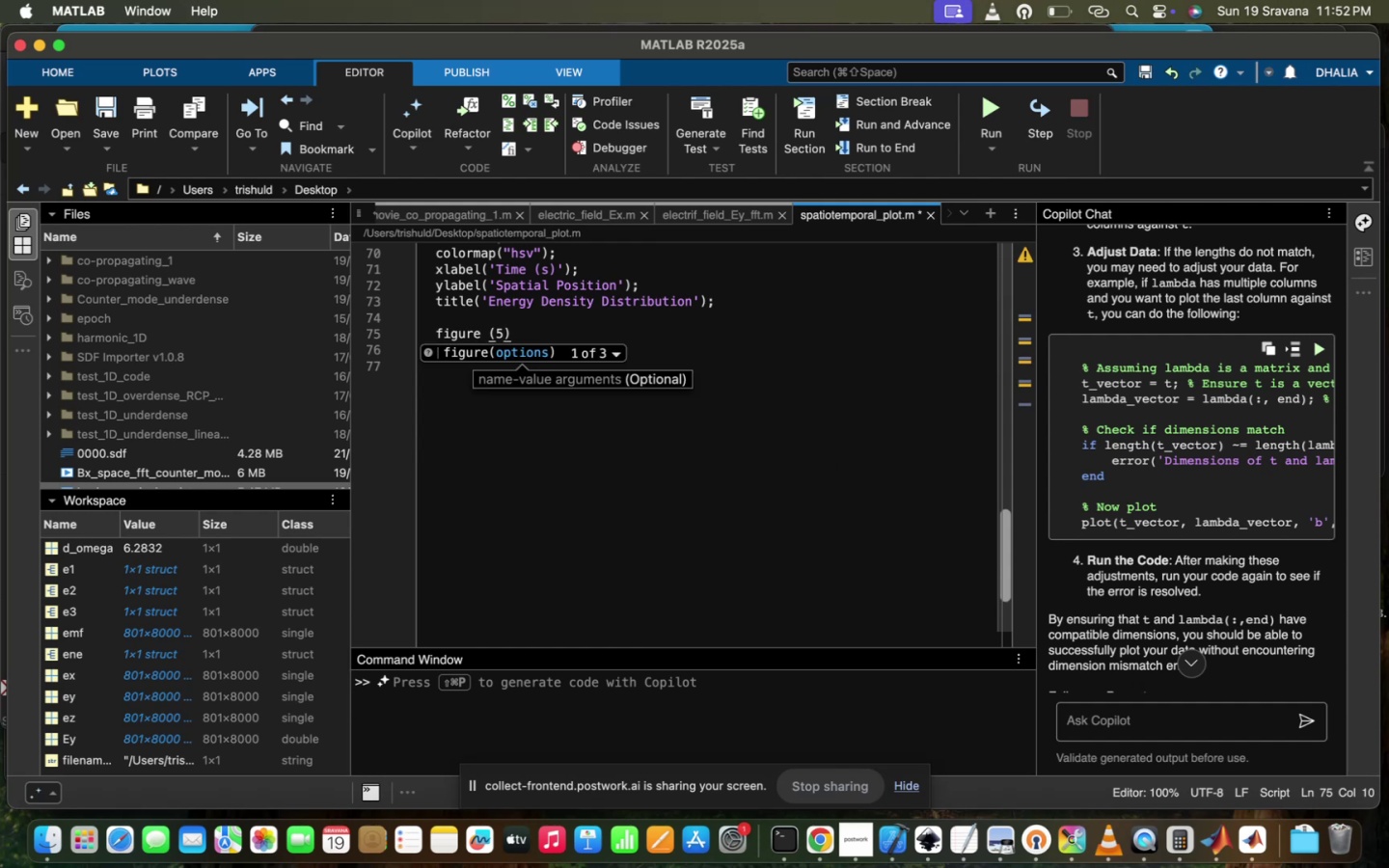 
key(ArrowRight)
 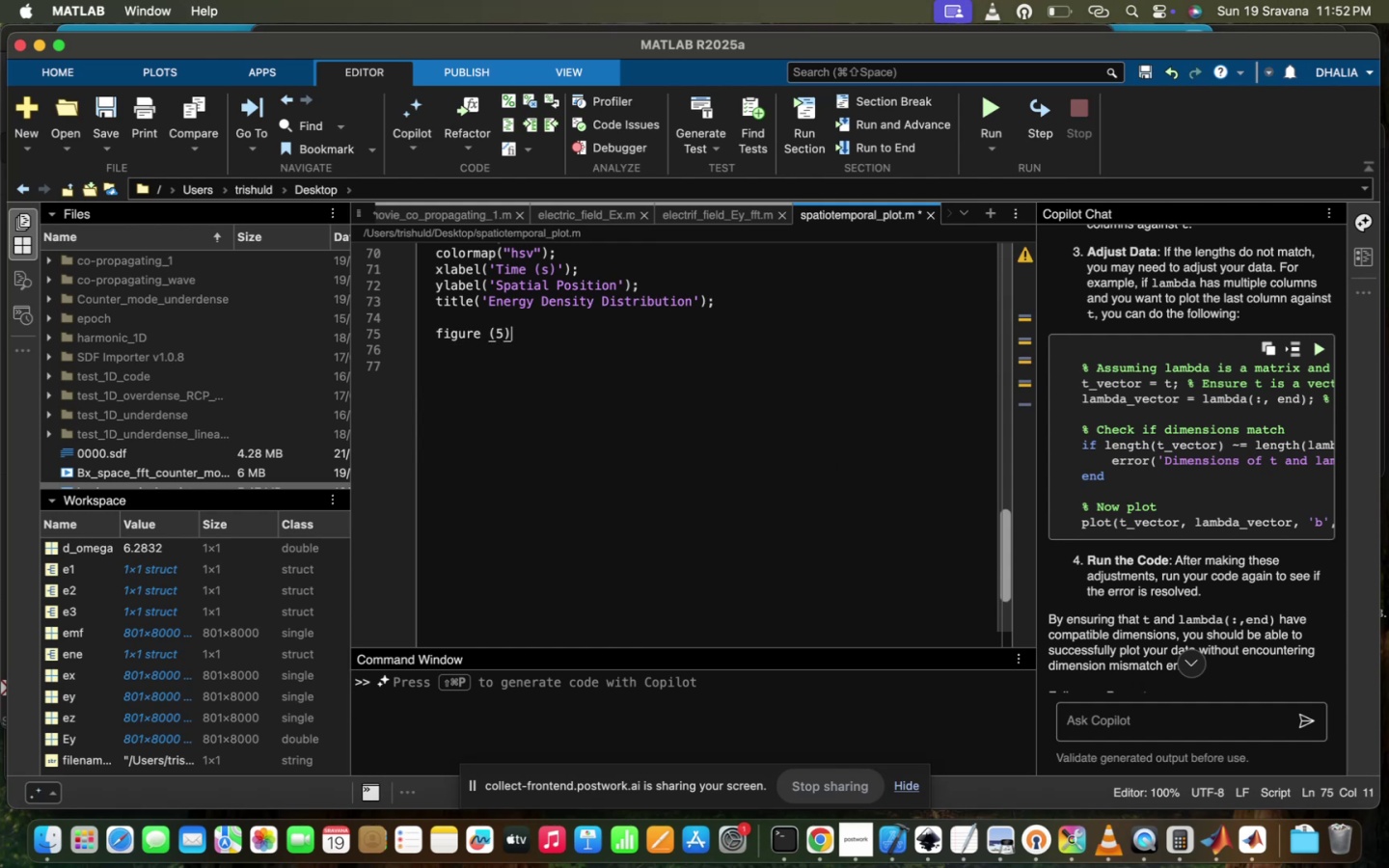 
key(Enter)
 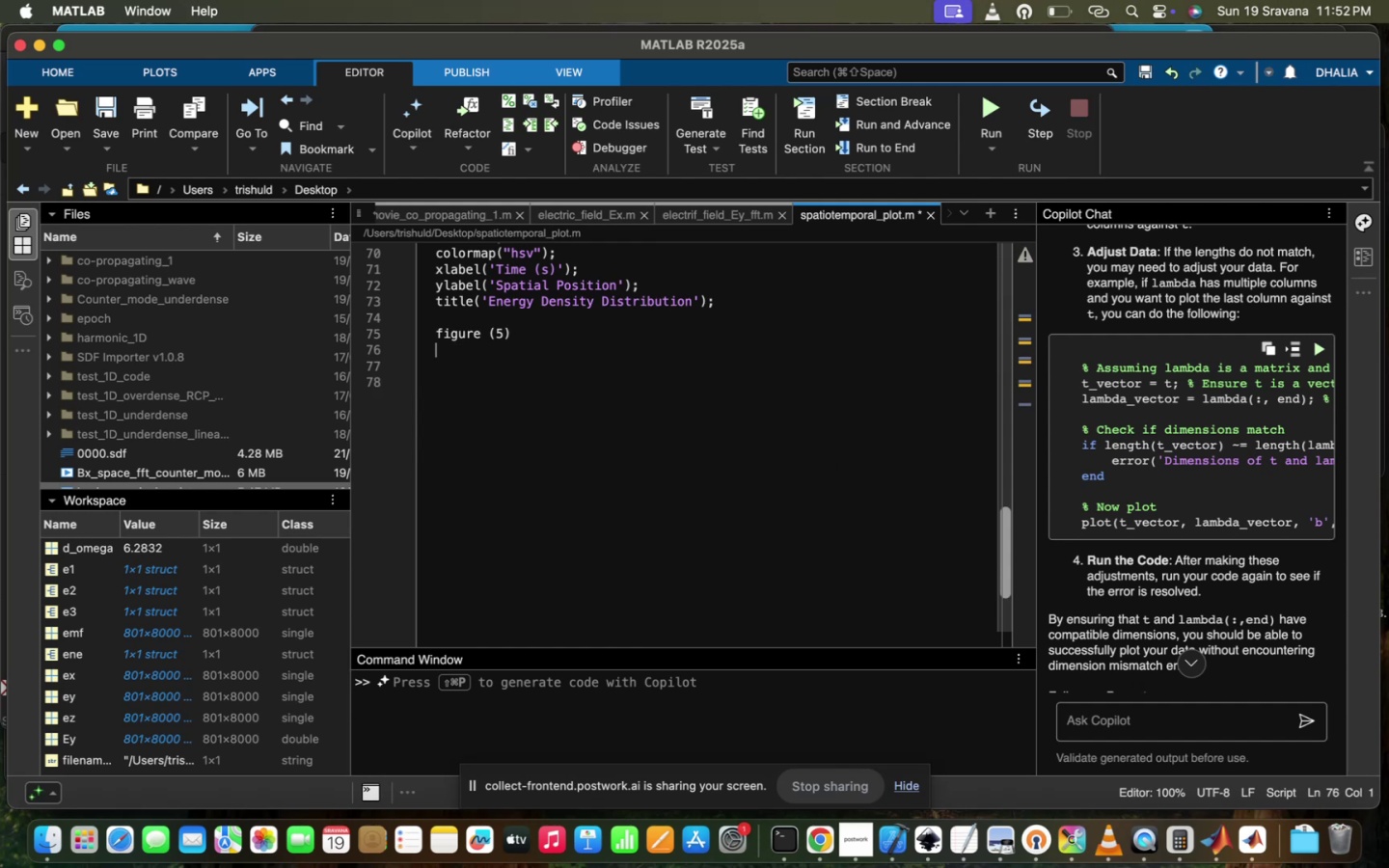 
key(Enter)
 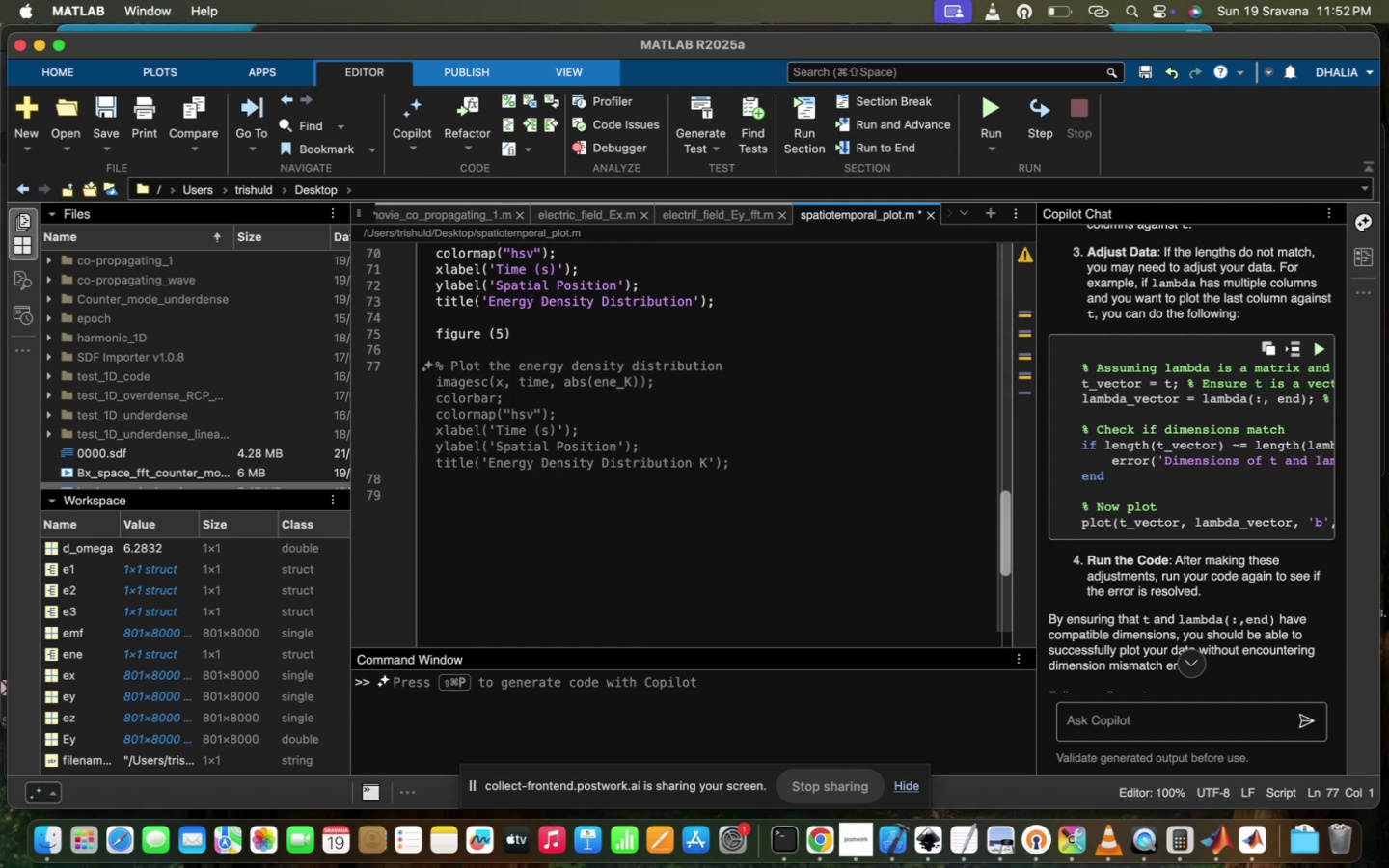 
key(Tab)
 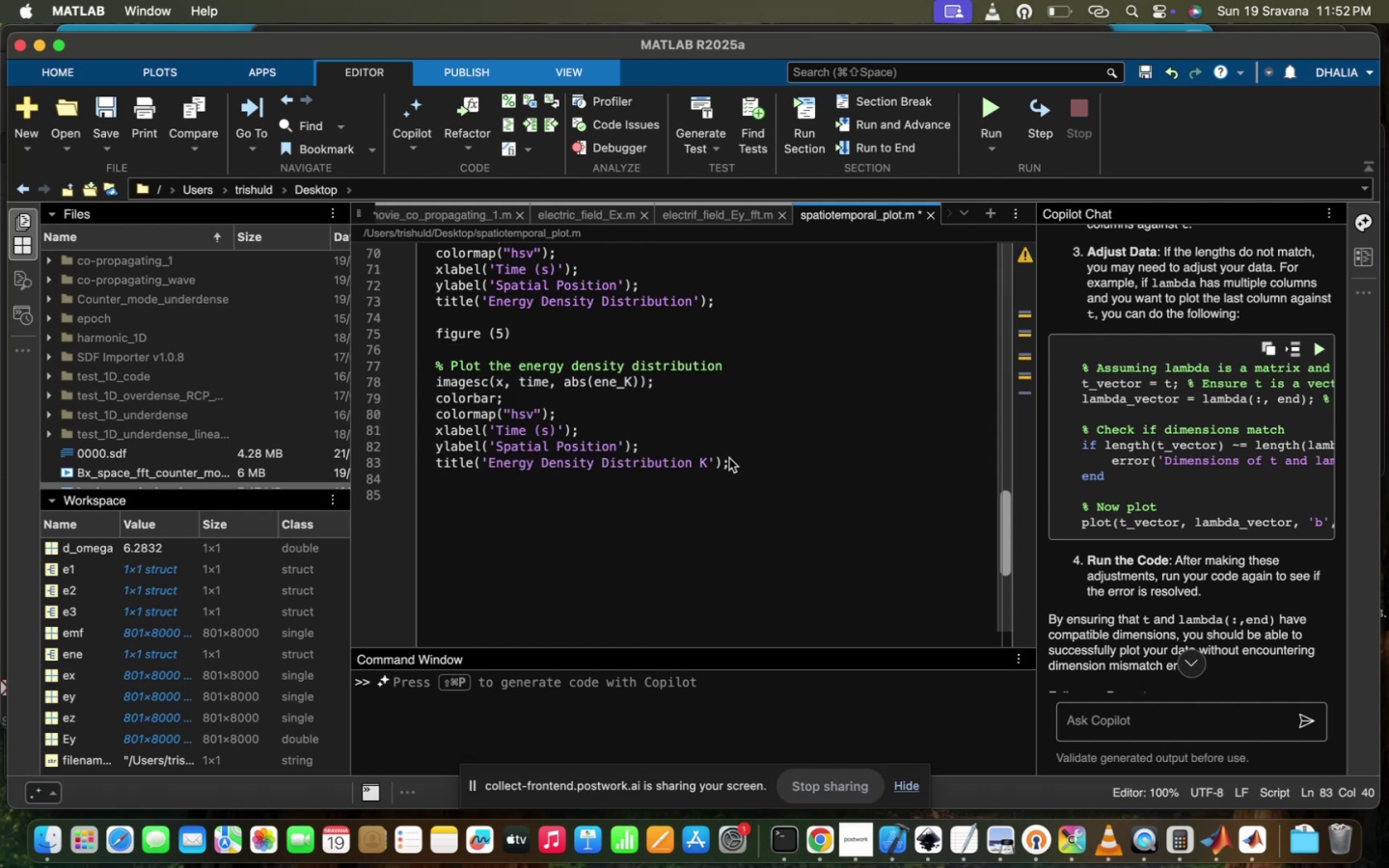 
left_click([727, 506])
 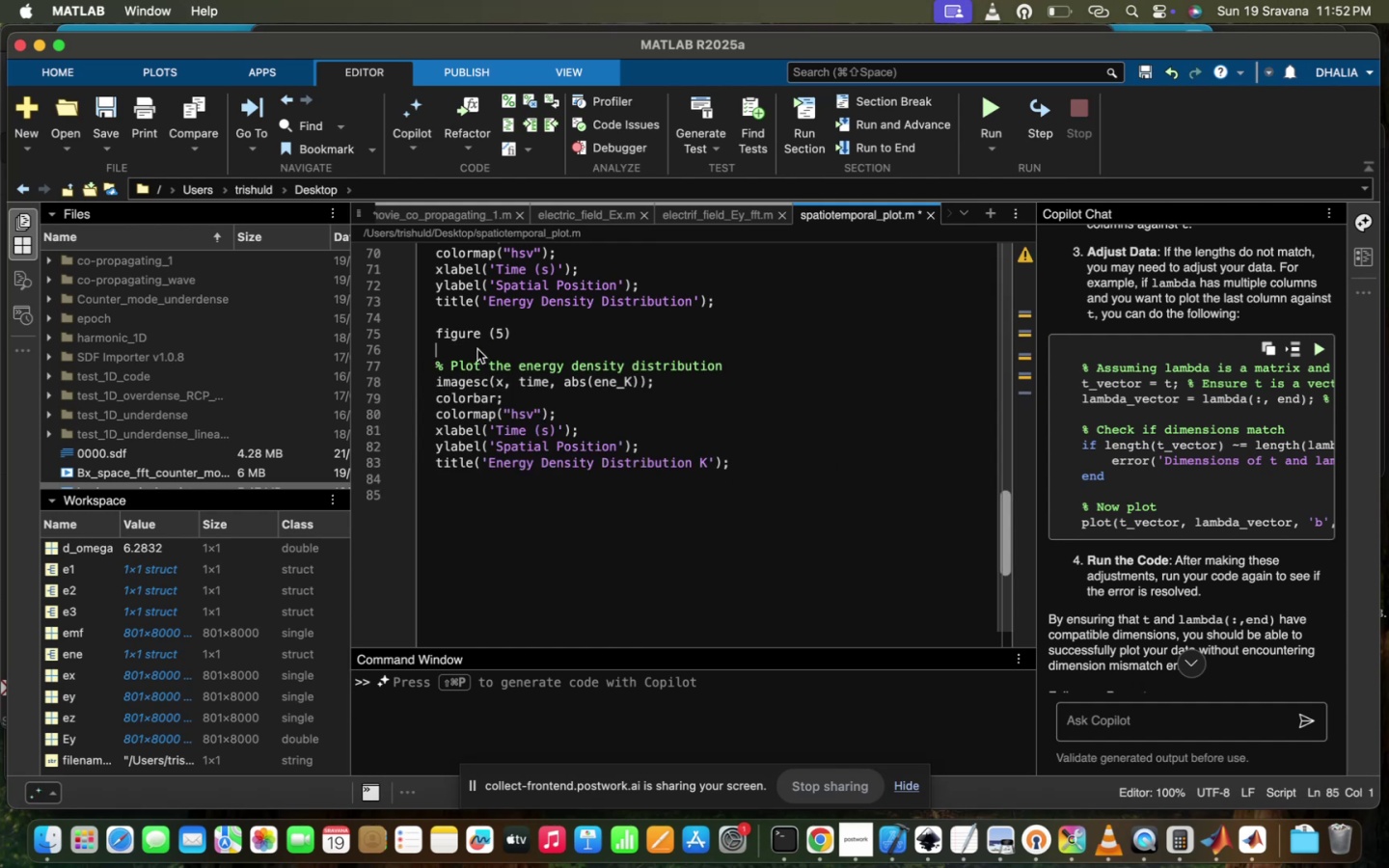 
key(Backspace)
 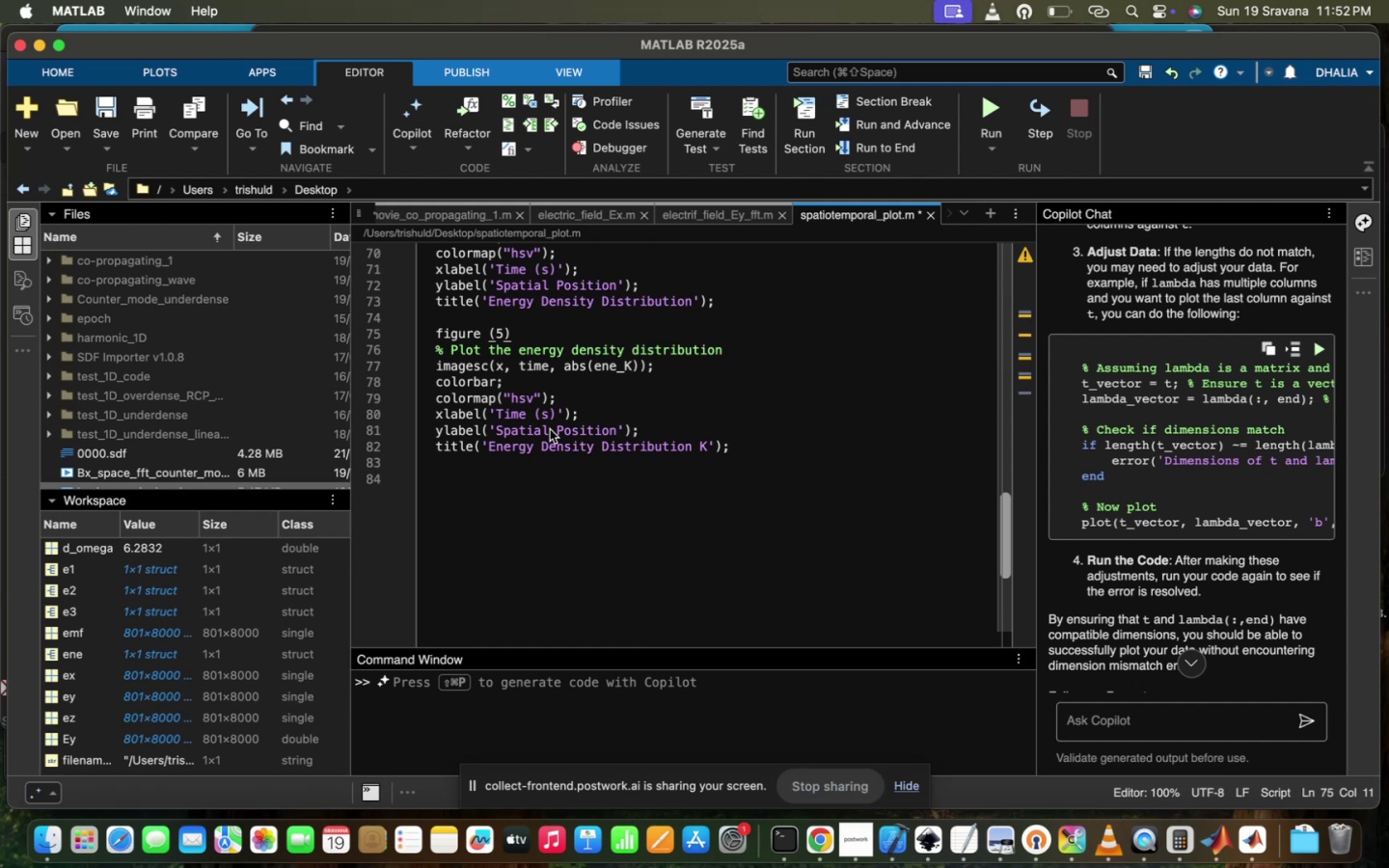 
left_click([548, 412])
 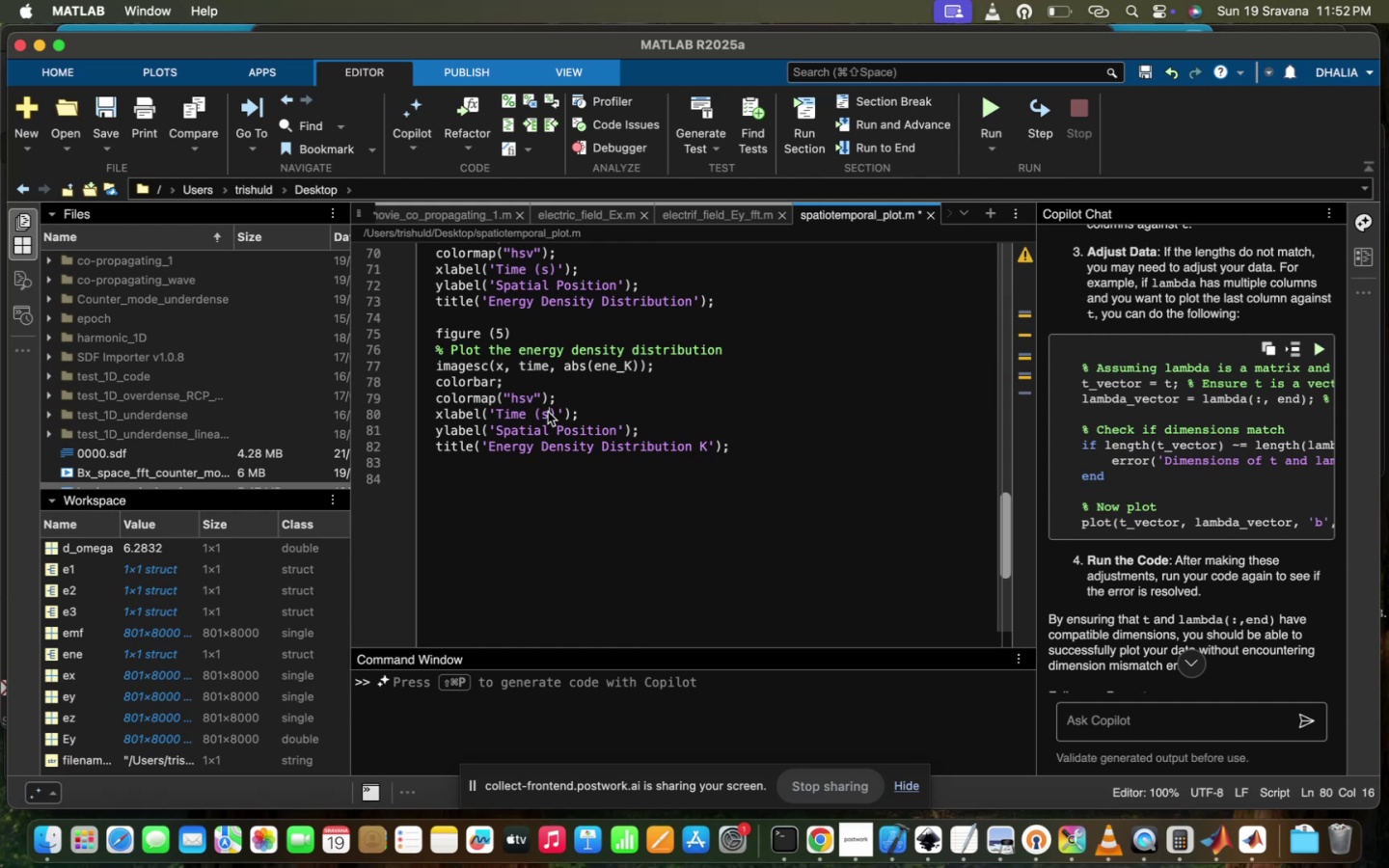 
key(Backspace)
type(c/])
key(Backspace)
type(\omeag)
key(Backspace)
key(Backspace)
type(ga_pe)
key(Backspace)
key(Backspace)
type({E)
key(Backspace)
type(pe})
 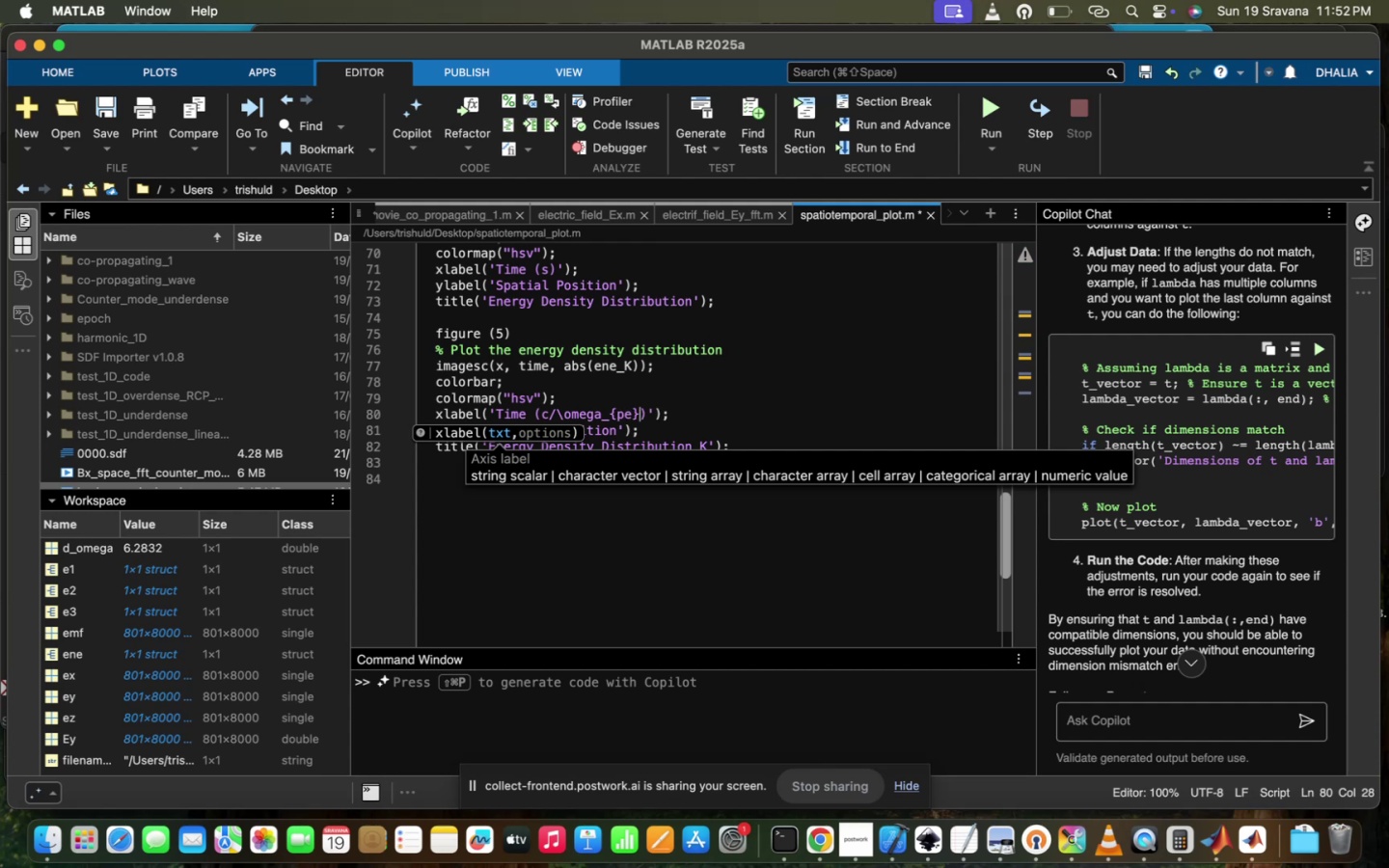 
left_click([697, 425])
 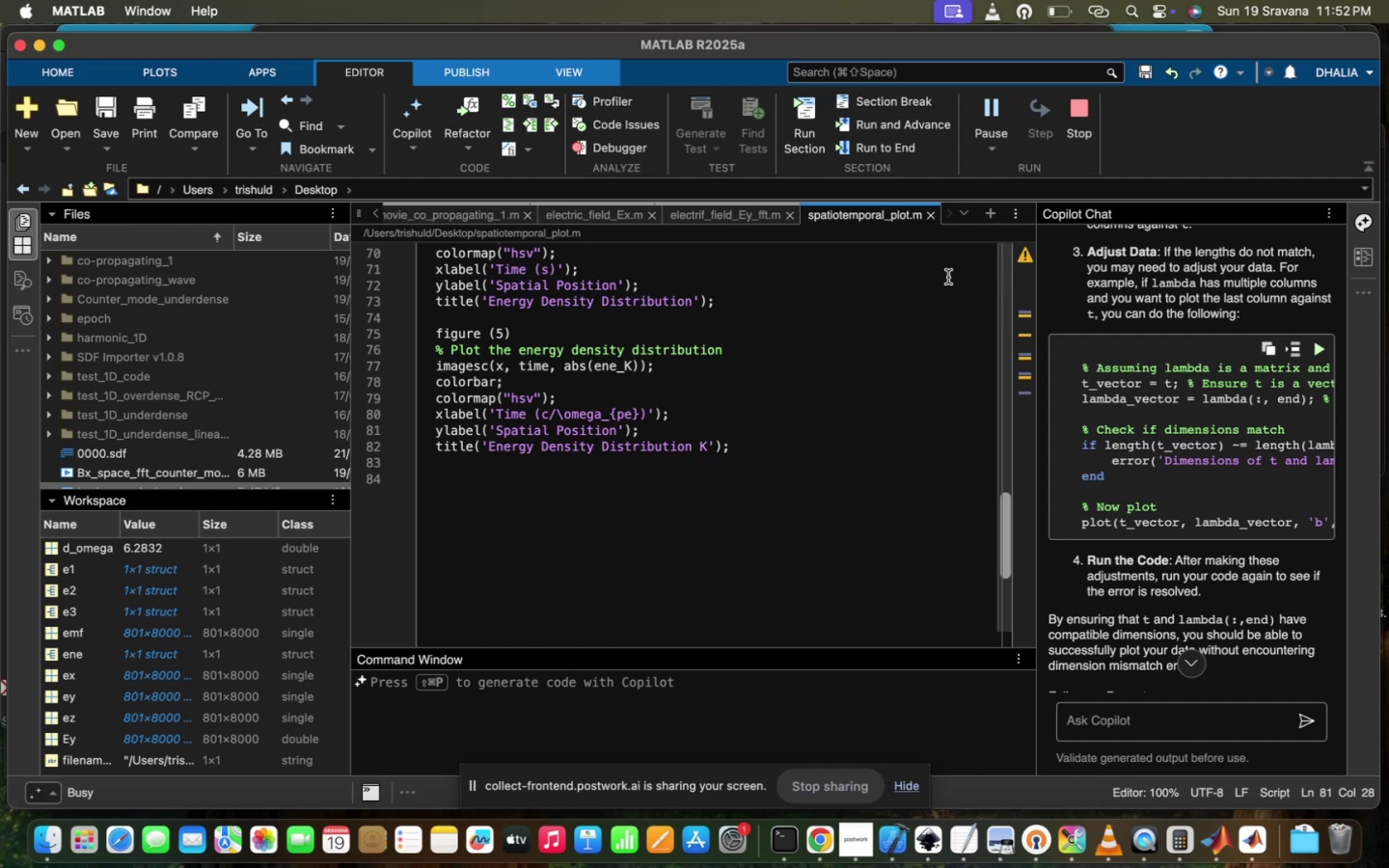 
wait(7.15)
 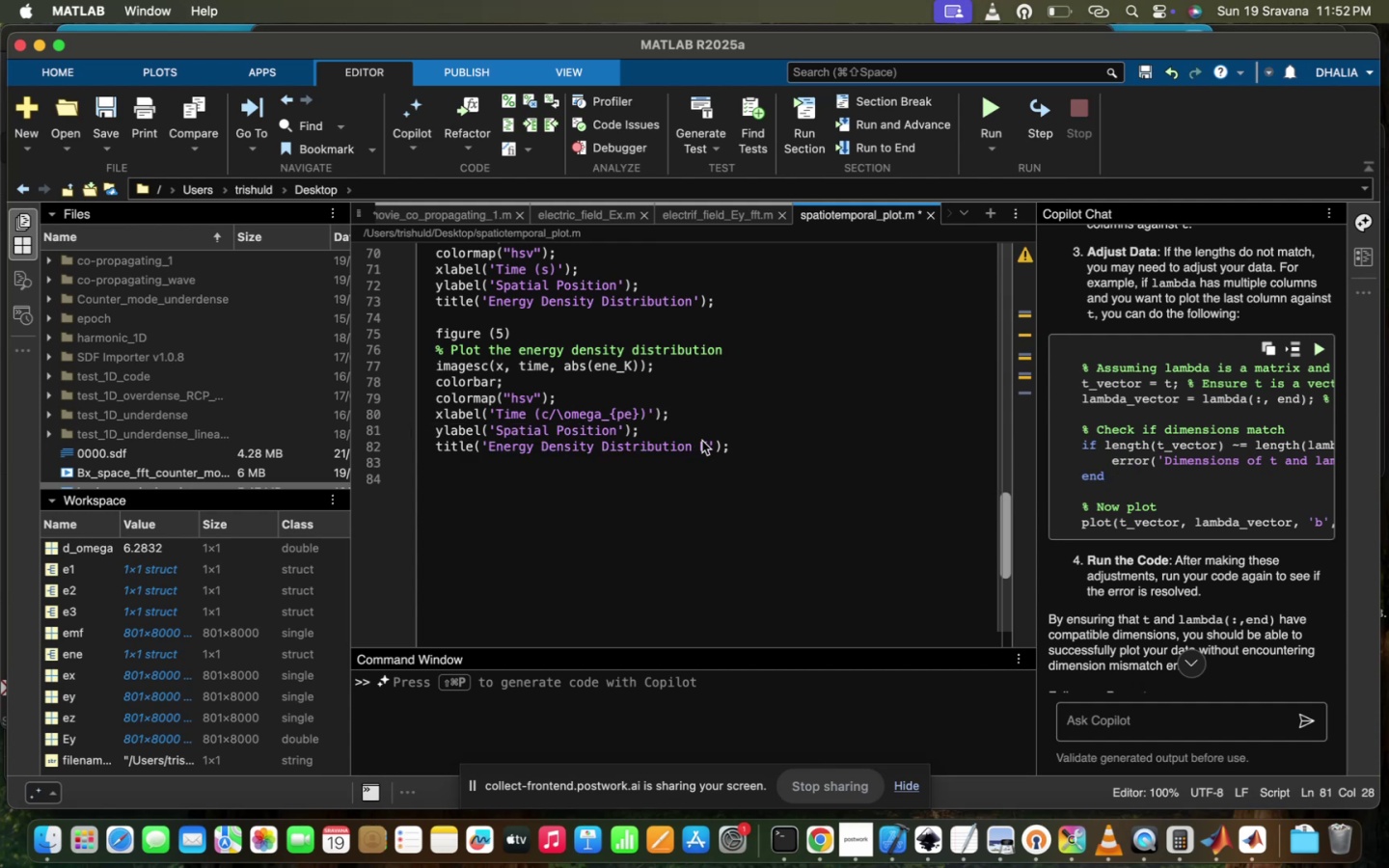 
scroll: coordinate [664, 731], scroll_direction: up, amount: 6.0
 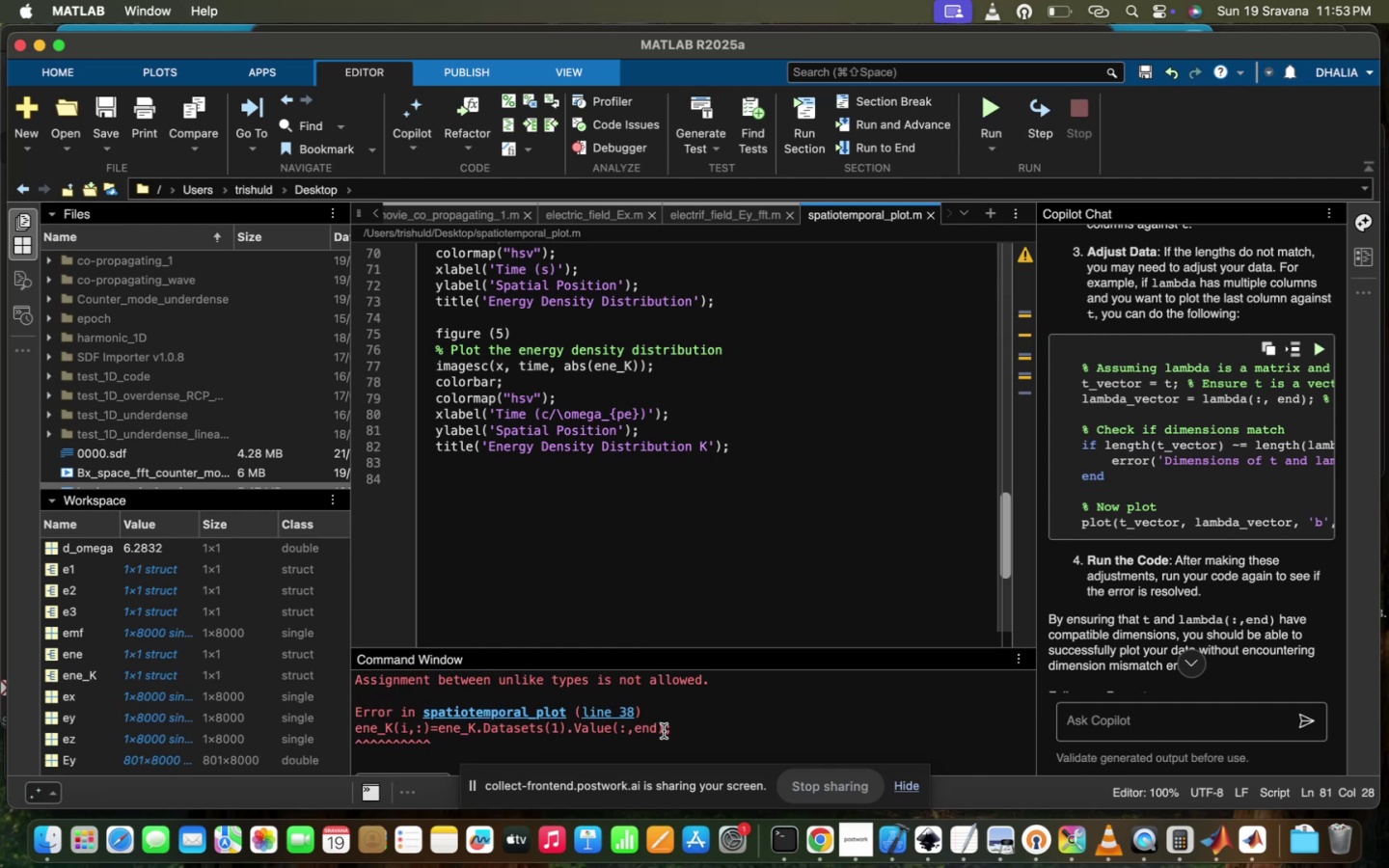 
wait(5.72)
 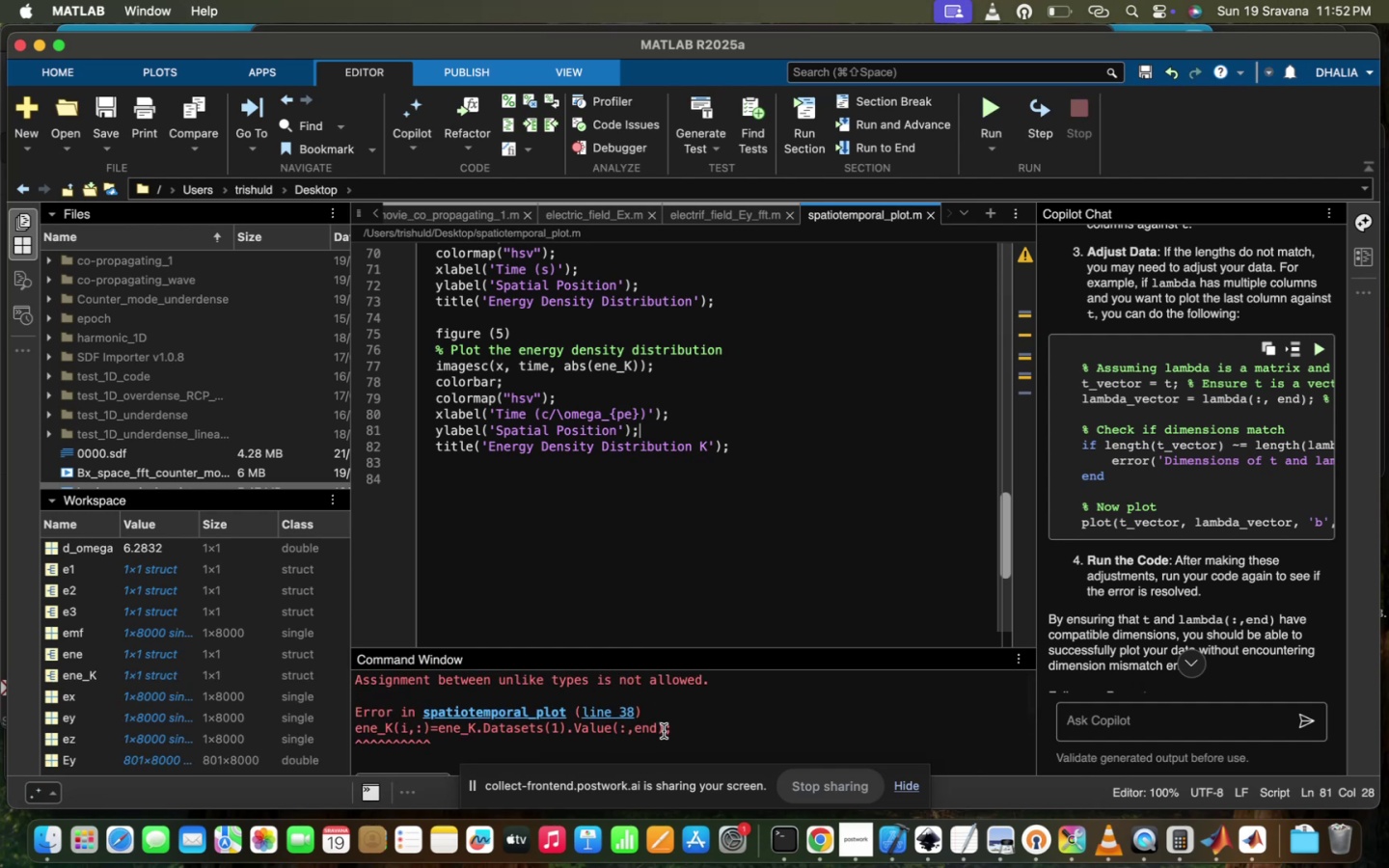 
scroll: coordinate [693, 428], scroll_direction: up, amount: 30.0
 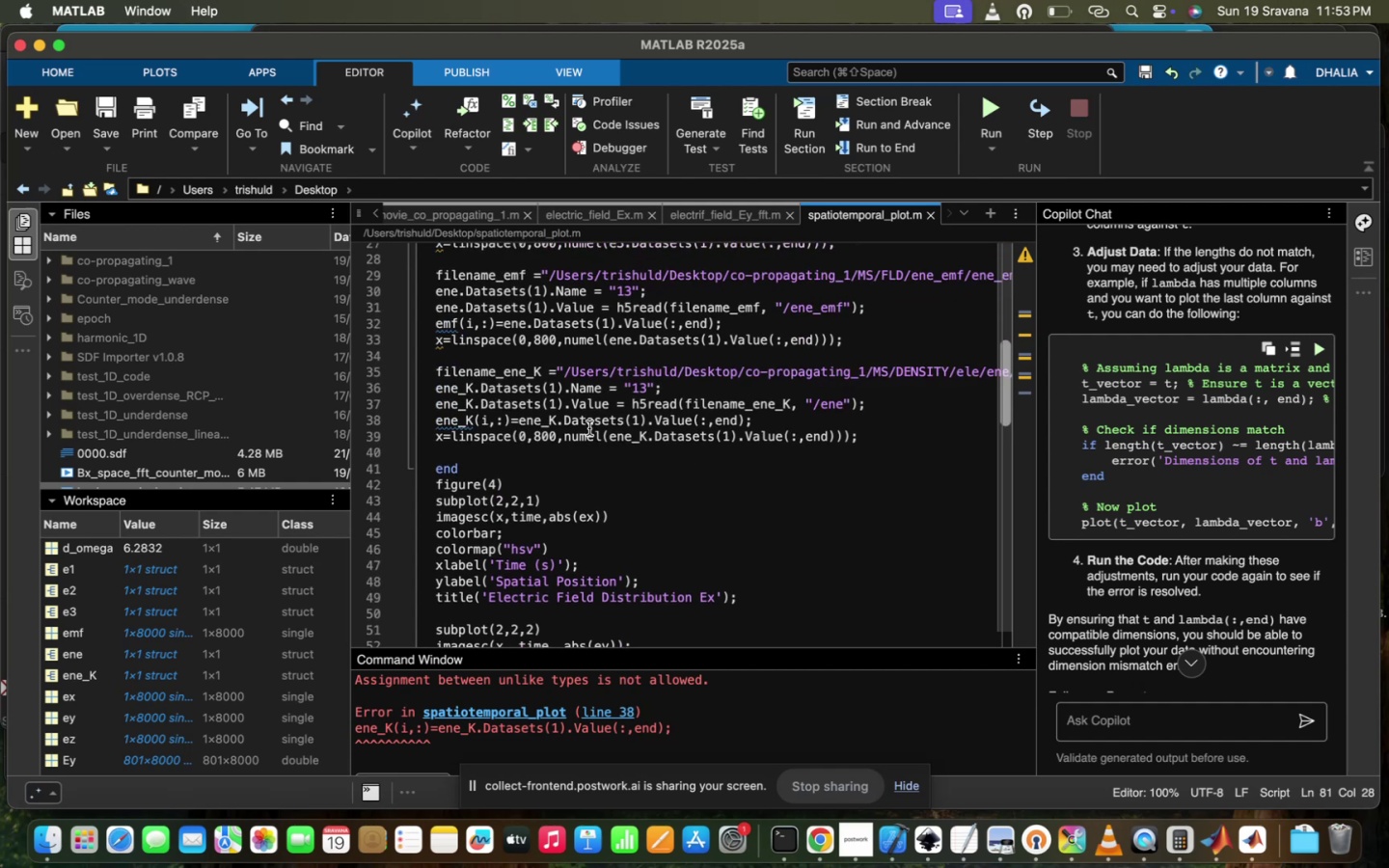 
left_click([589, 428])
 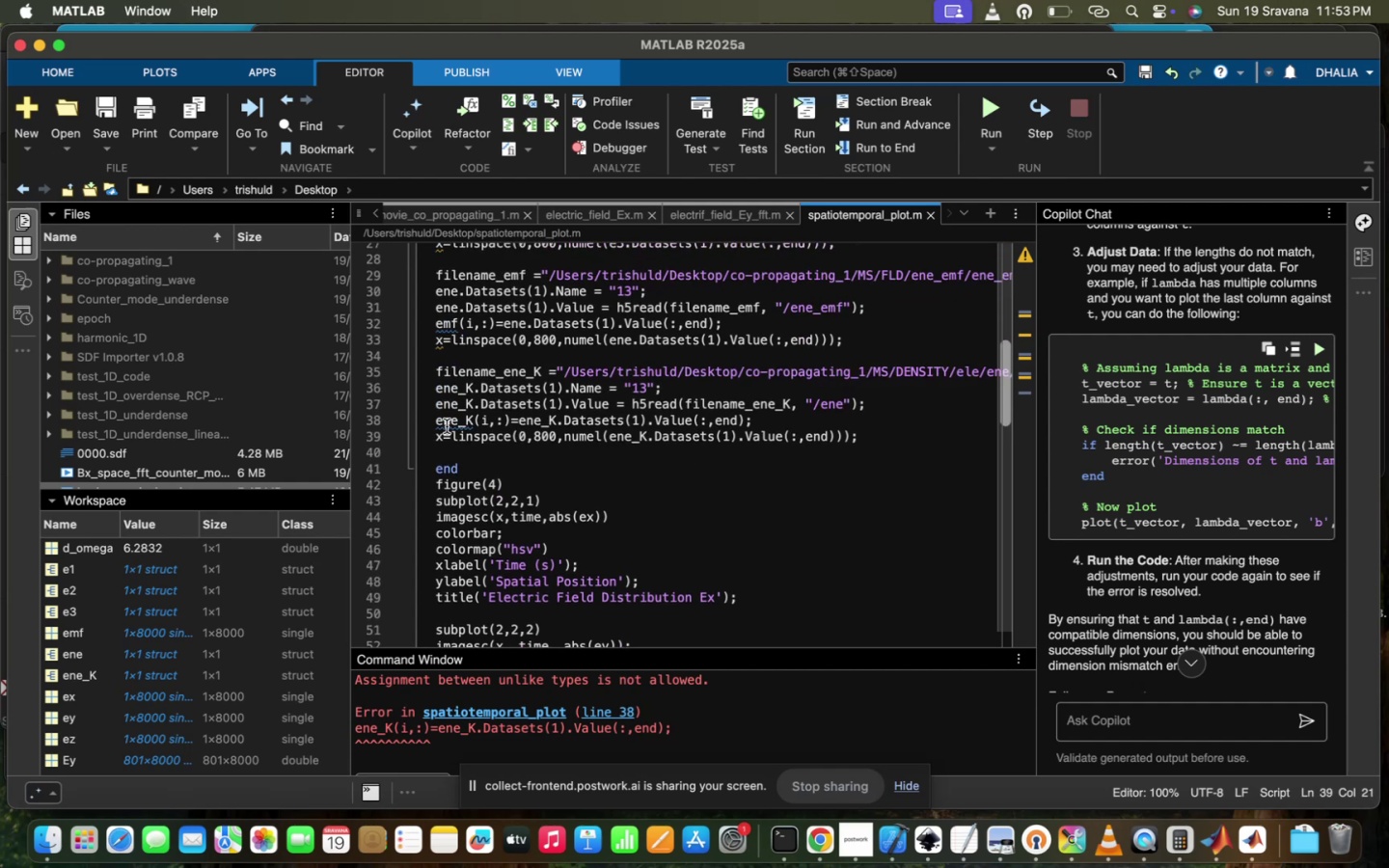 
left_click([447, 426])
 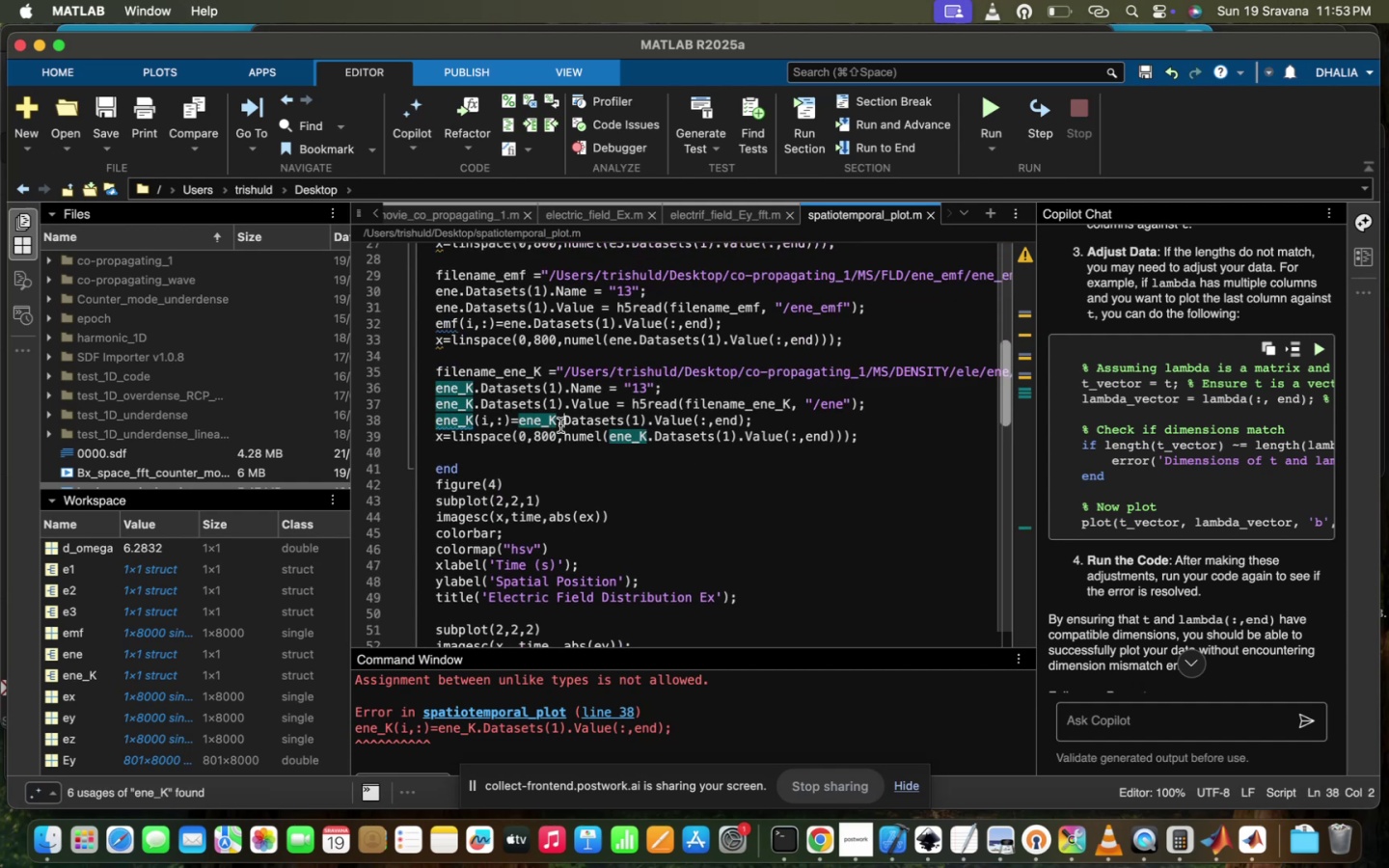 
scroll: coordinate [565, 452], scroll_direction: up, amount: 12.0
 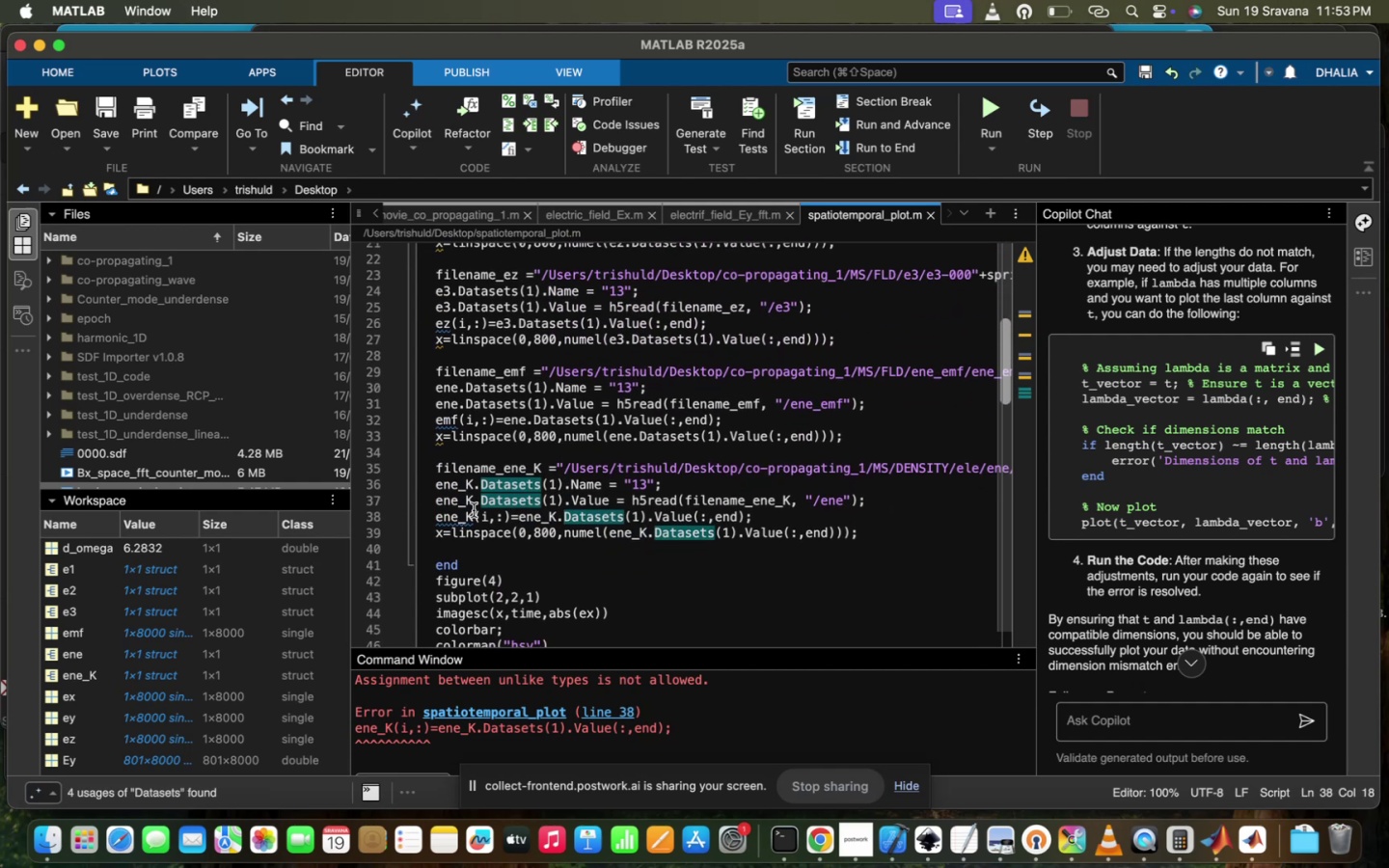 
key(Backspace)
type(KE)
 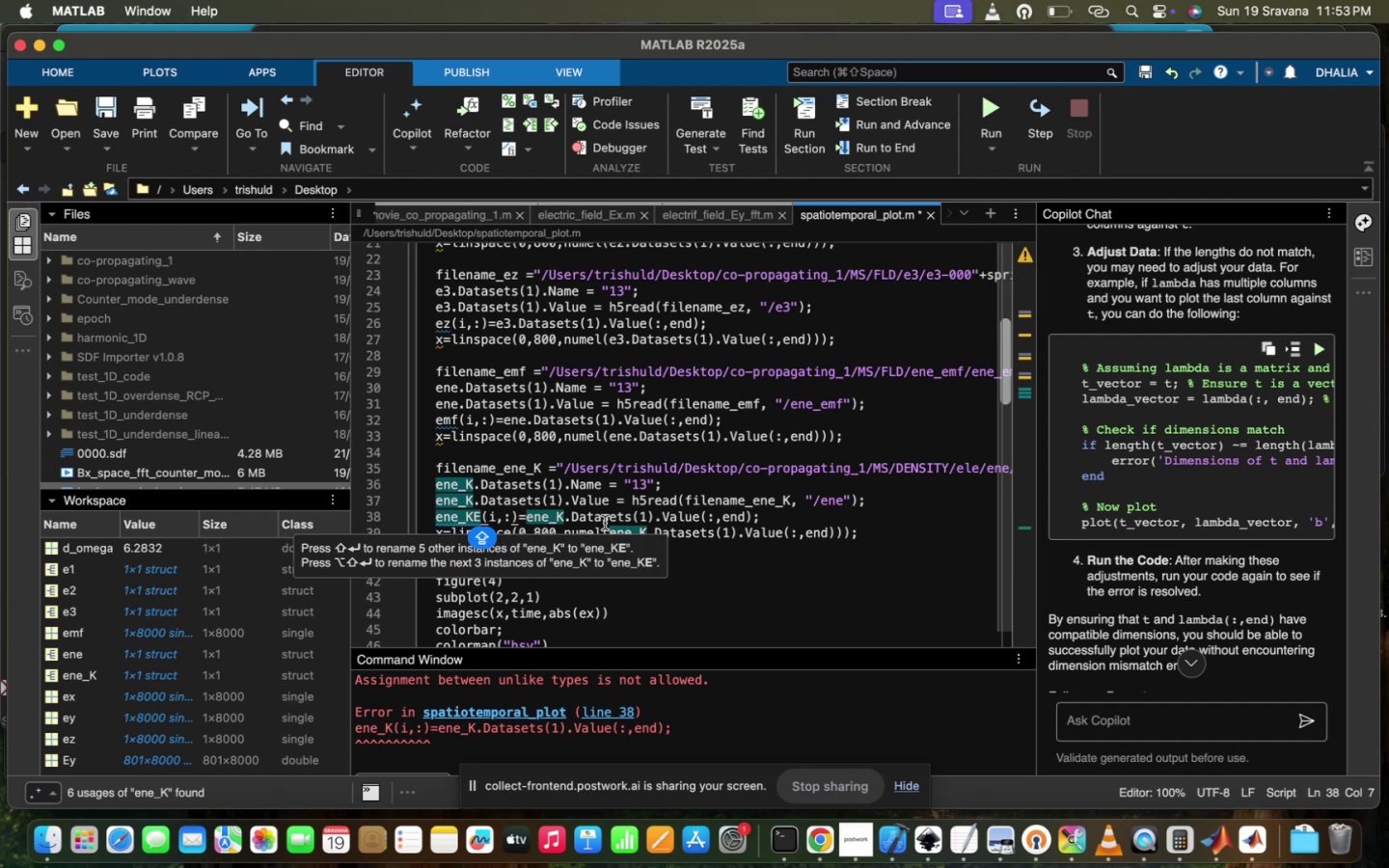 
left_click([624, 510])
 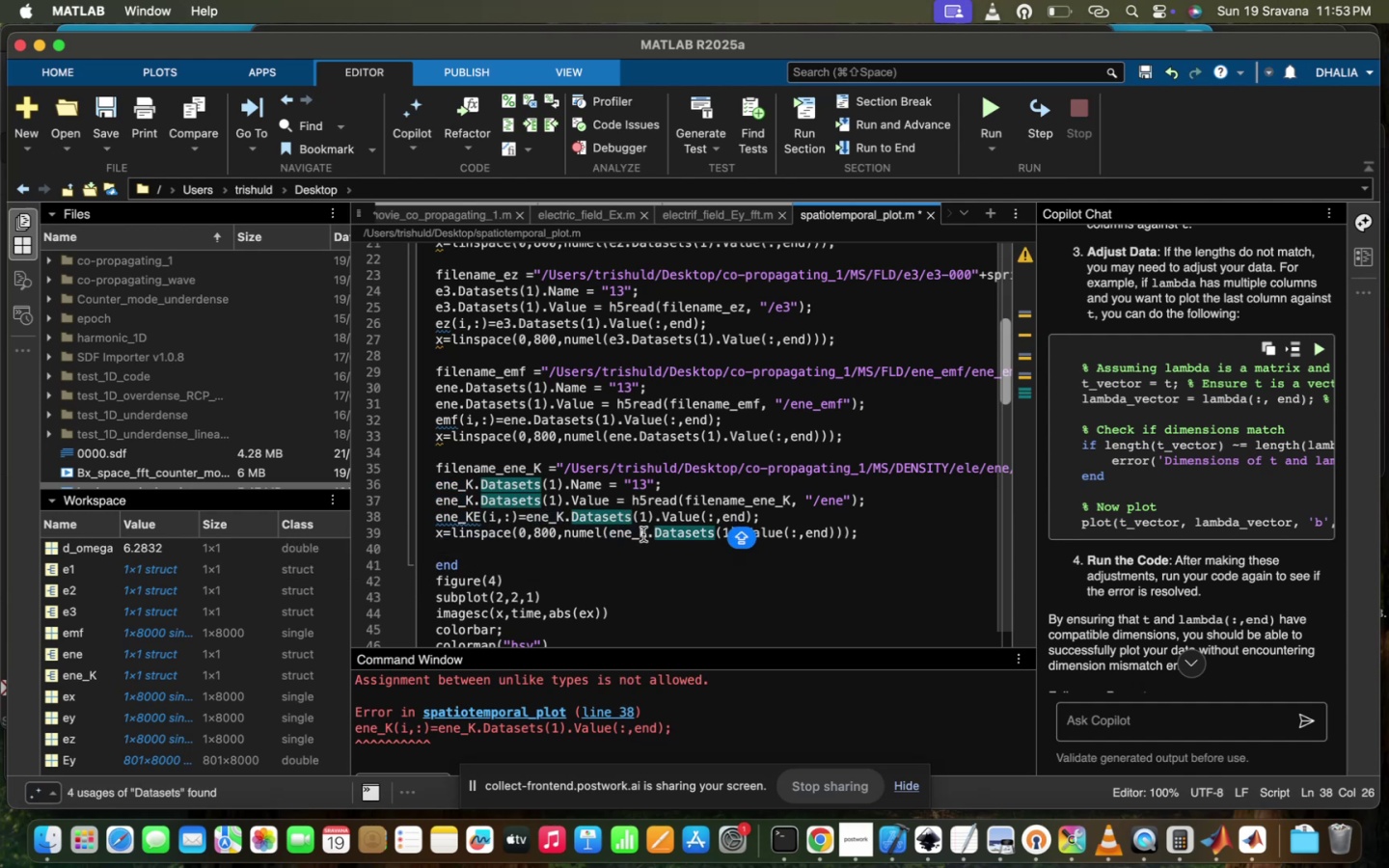 
left_click([643, 534])
 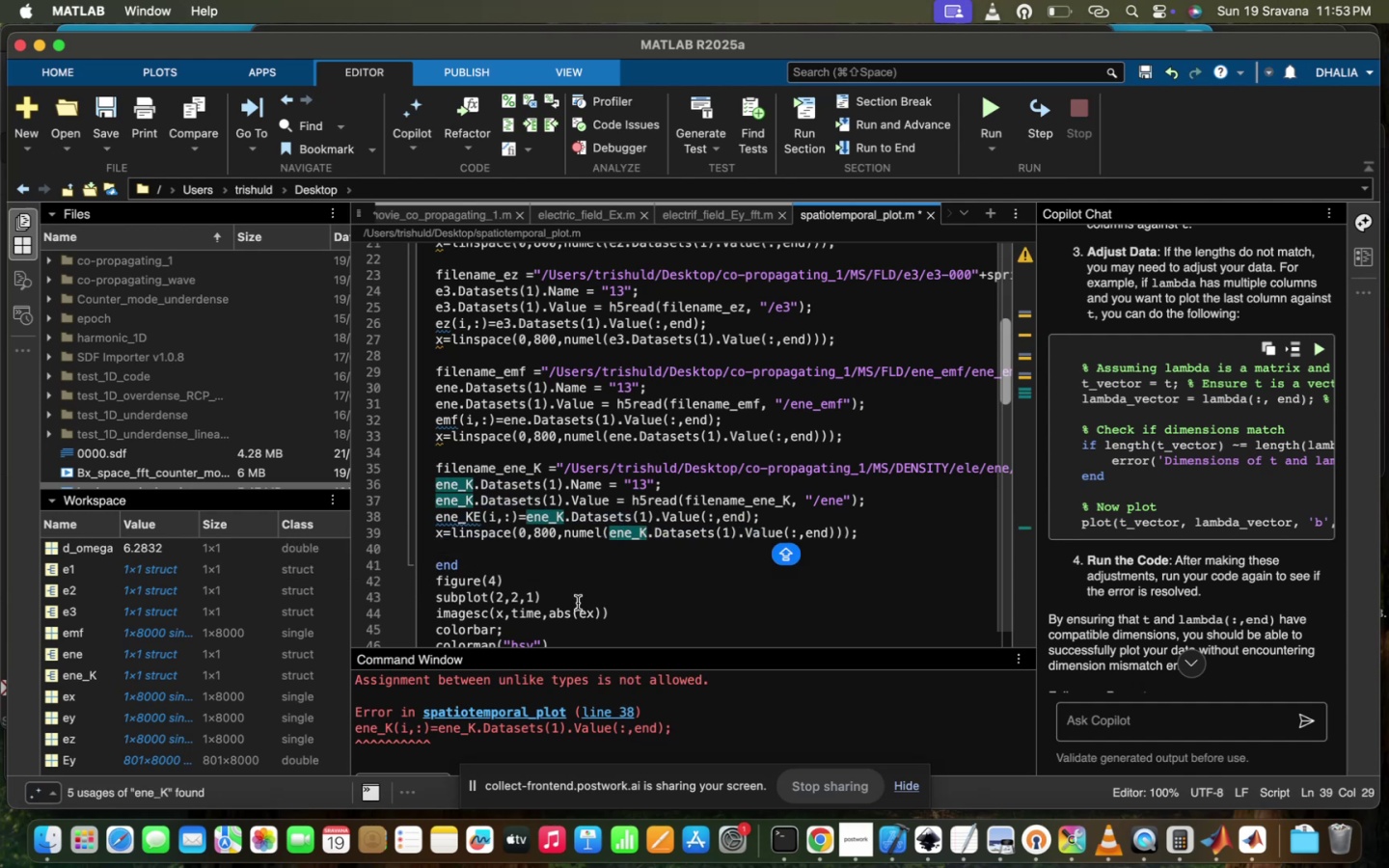 
scroll: coordinate [578, 603], scroll_direction: down, amount: 70.0
 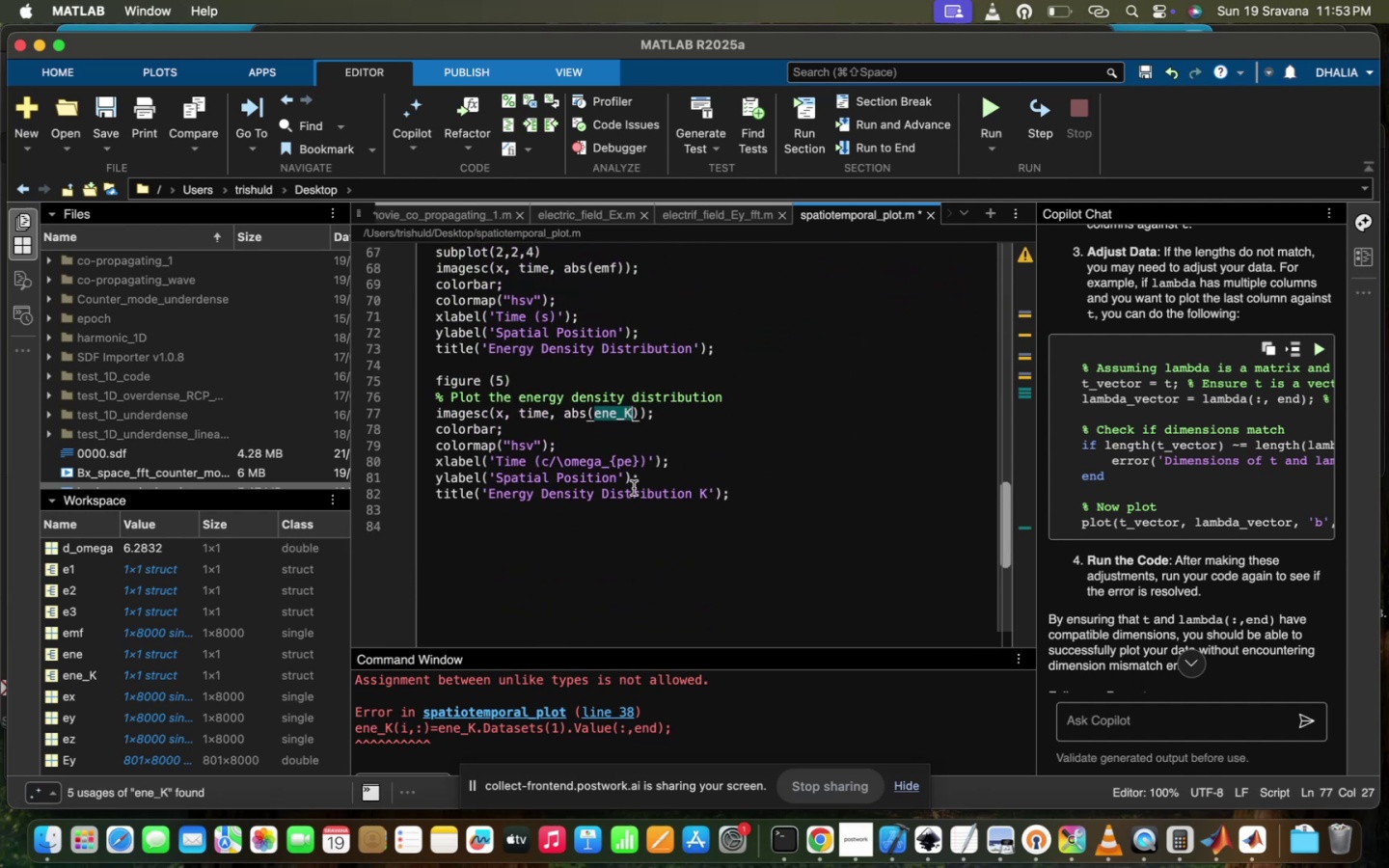 
key(E)
 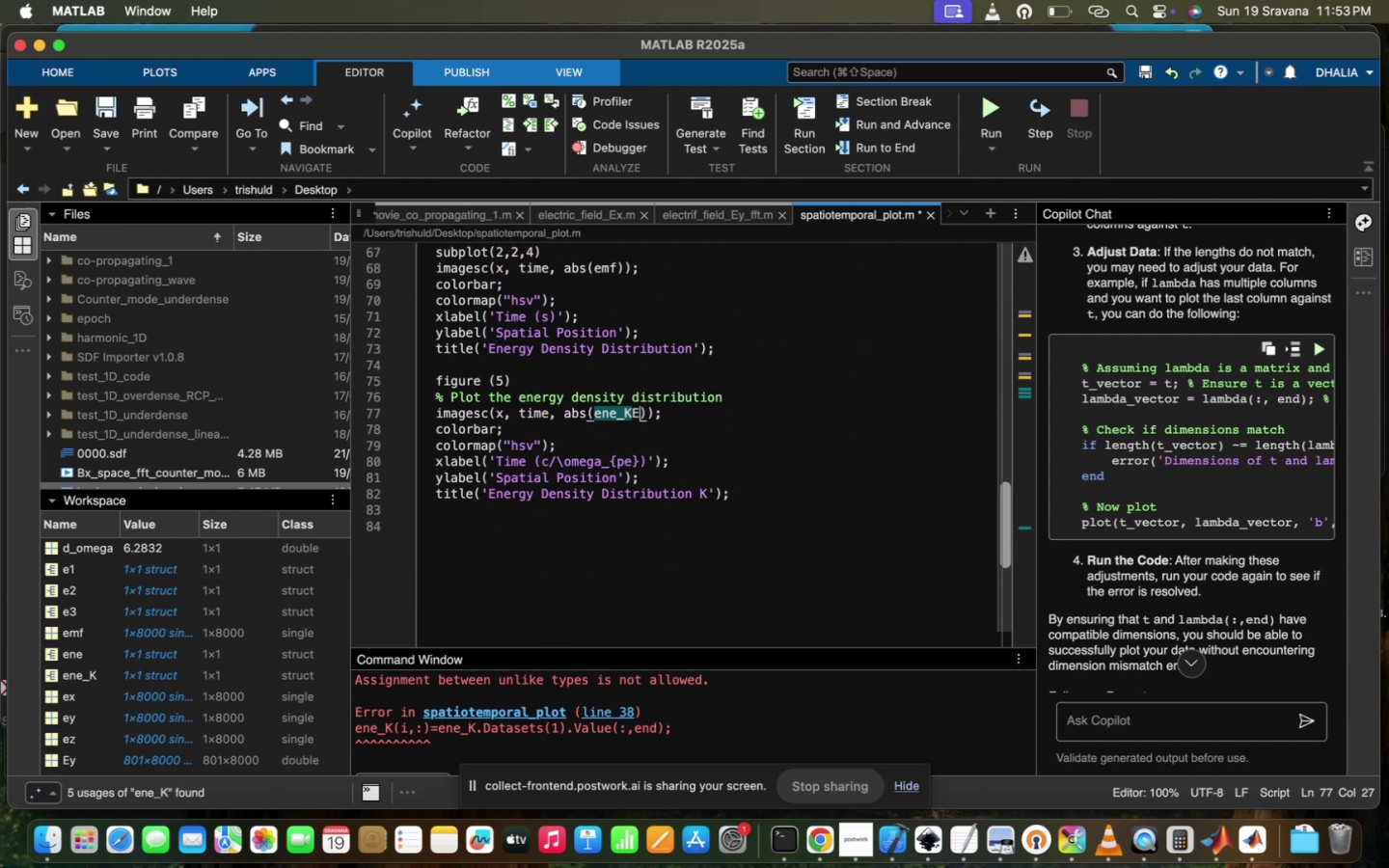 
key(CapsLock)
 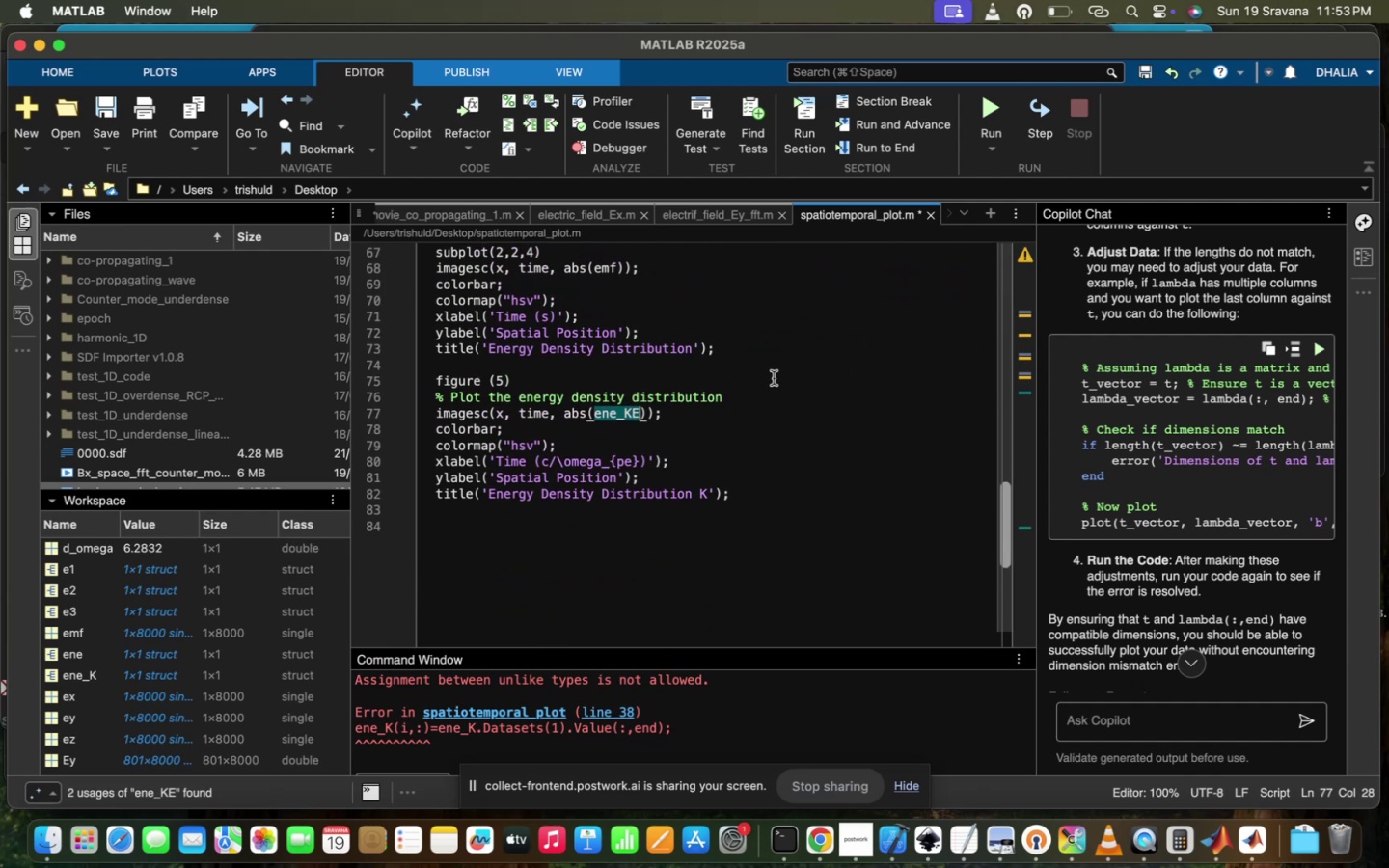 
left_click([774, 378])
 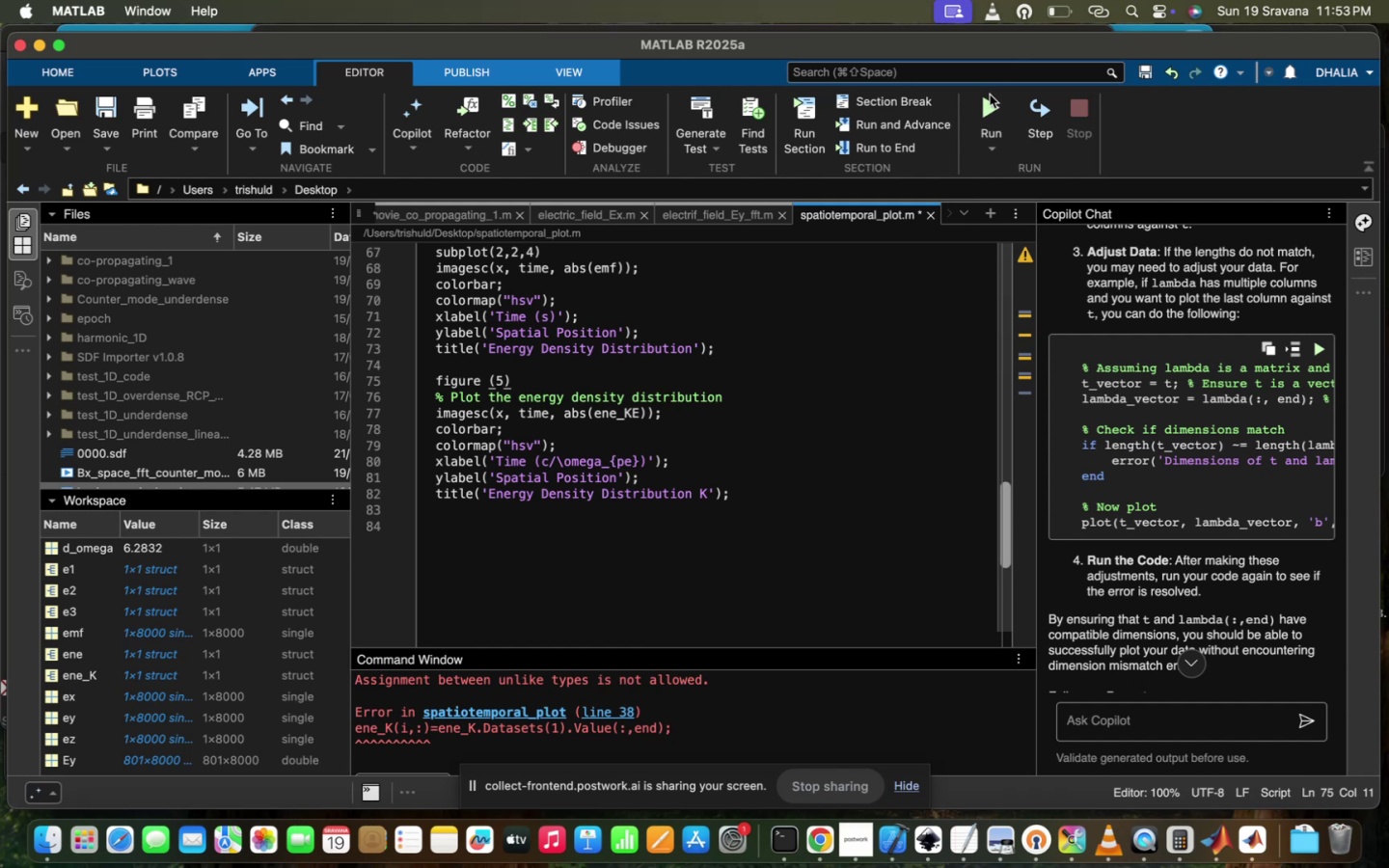 
left_click([992, 96])
 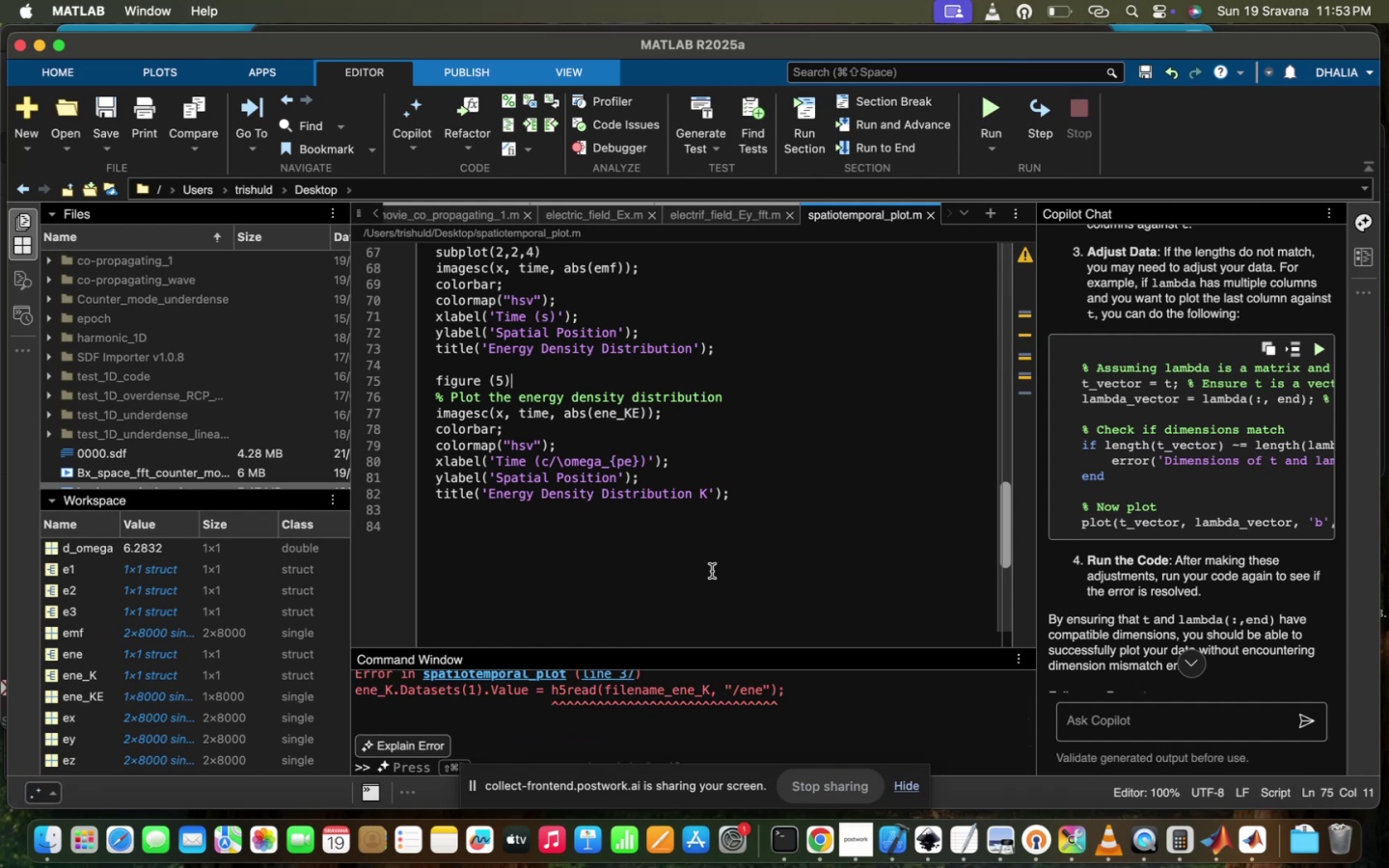 
scroll: coordinate [650, 745], scroll_direction: up, amount: 8.0
 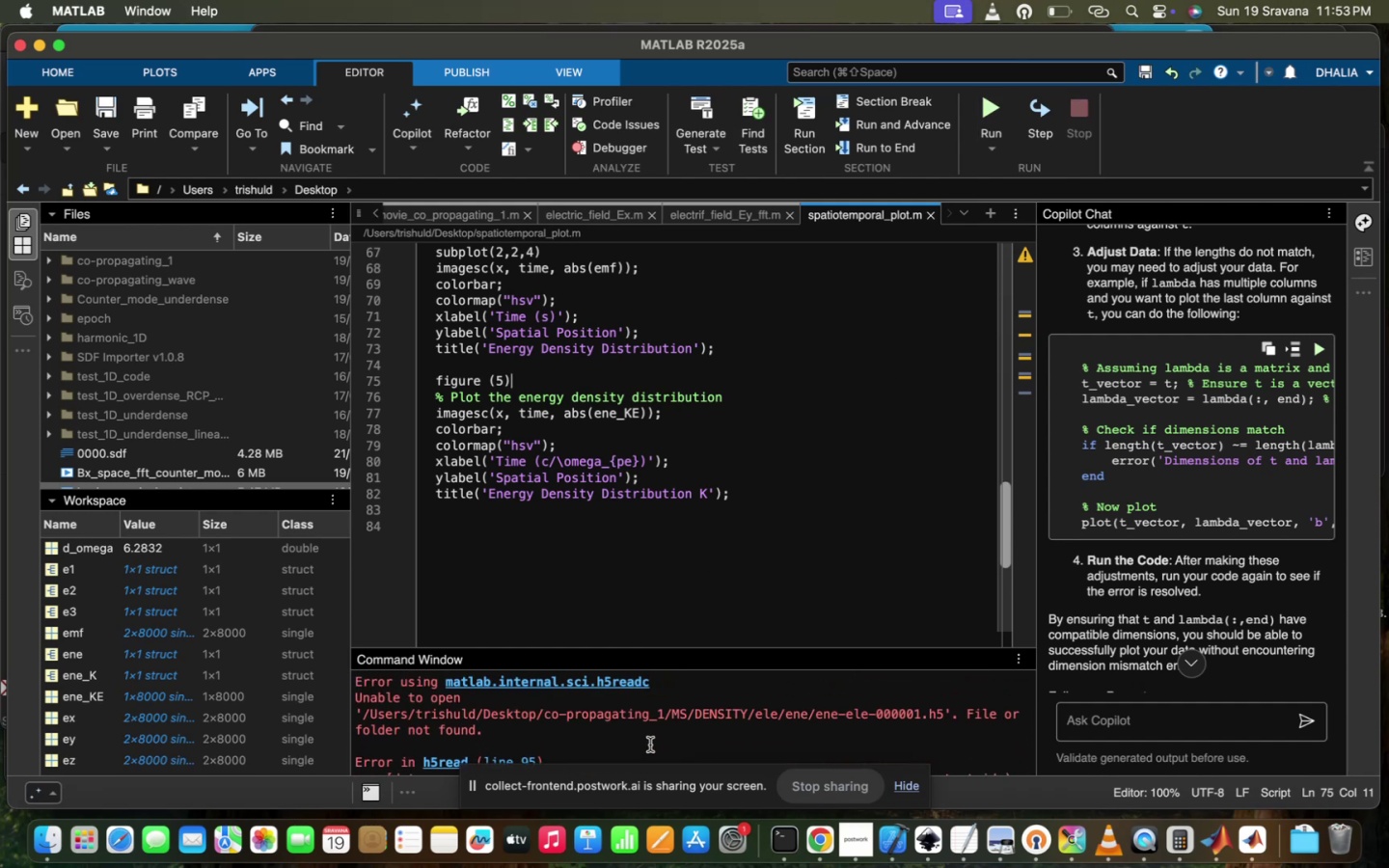 
scroll: coordinate [650, 745], scroll_direction: down, amount: 5.0
 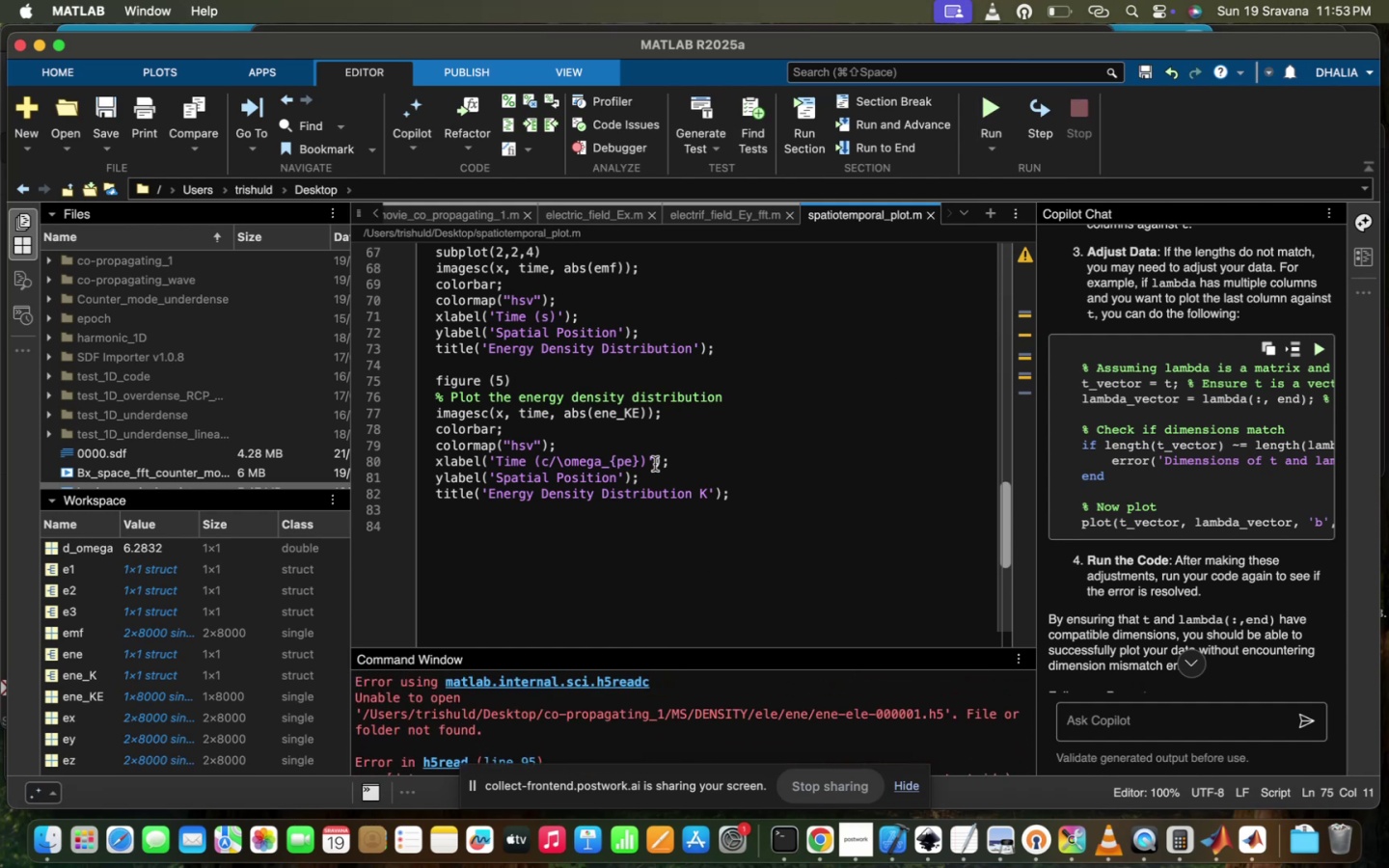 
scroll: coordinate [655, 459], scroll_direction: up, amount: 201.0
 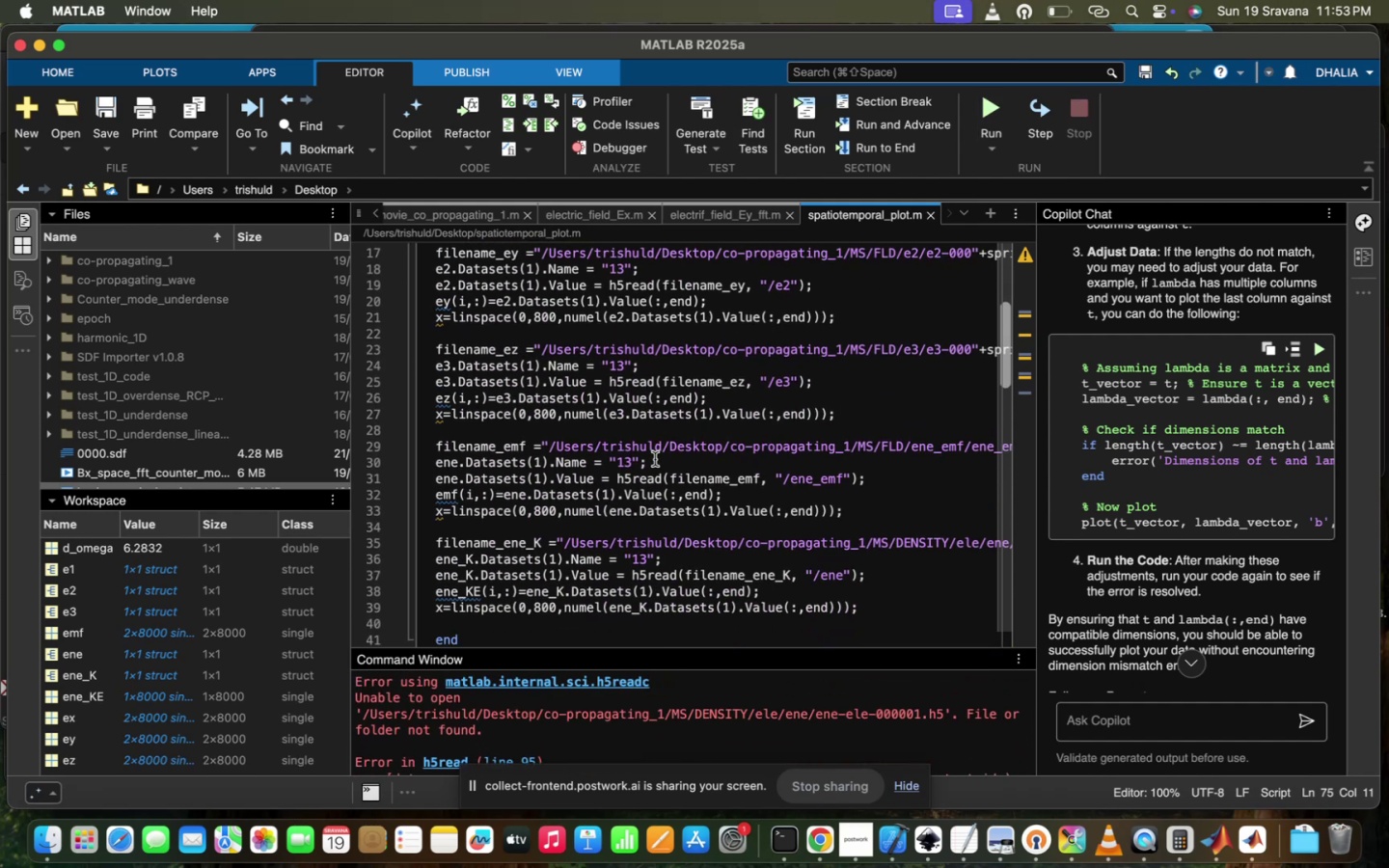 
scroll: coordinate [655, 459], scroll_direction: down, amount: 76.0
 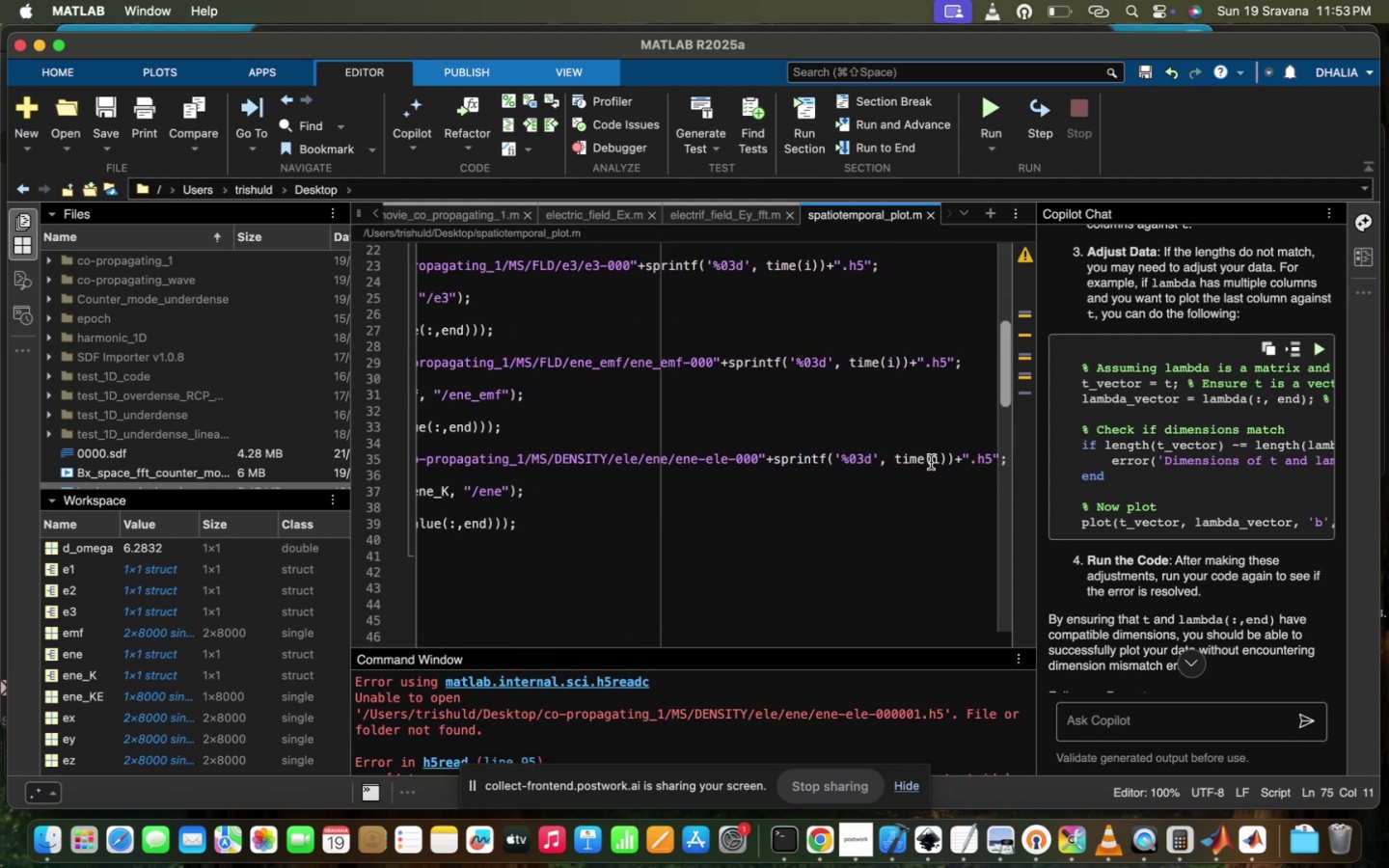 
left_click([931, 462])
 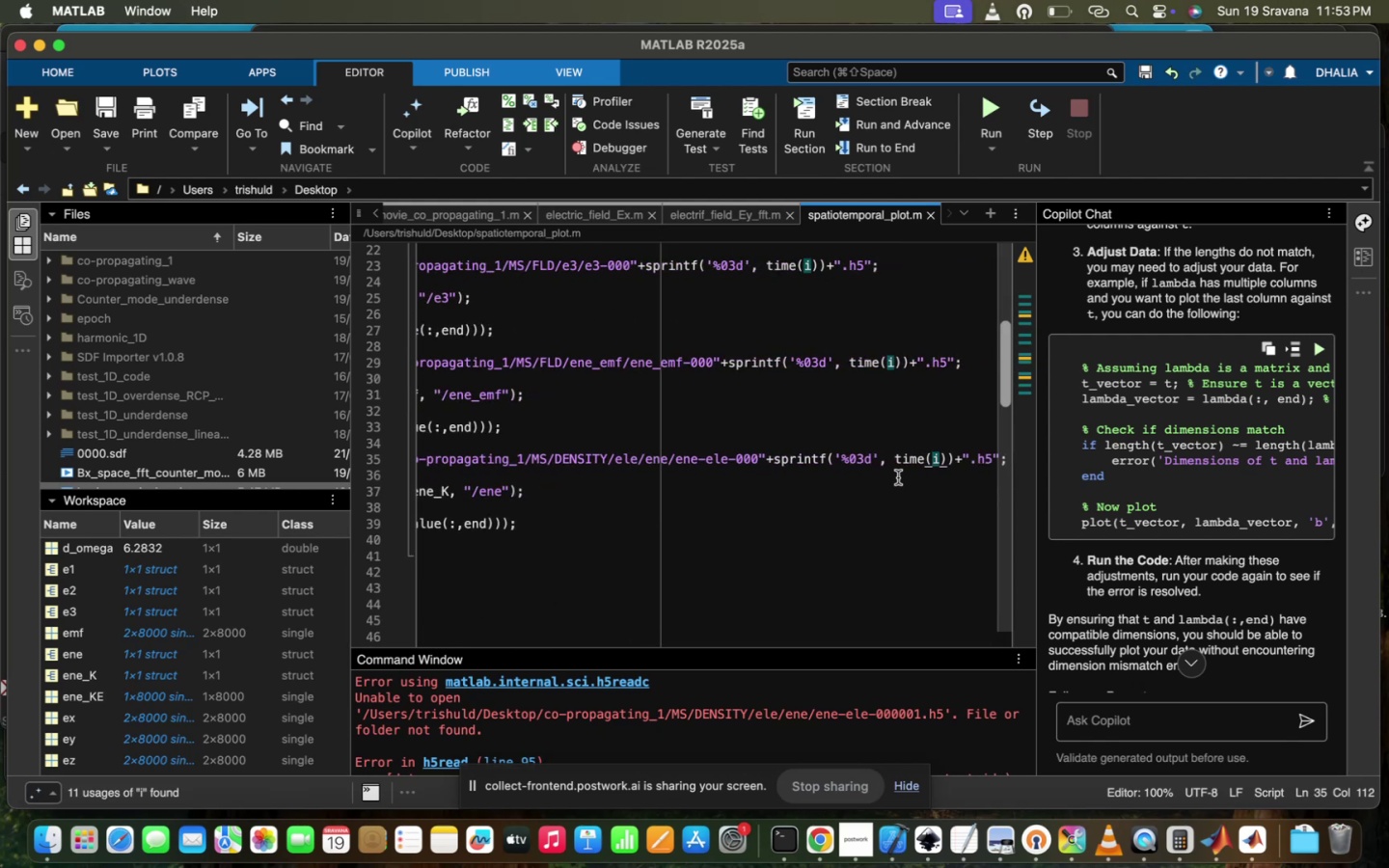 
scroll: coordinate [898, 477], scroll_direction: up, amount: 189.0
 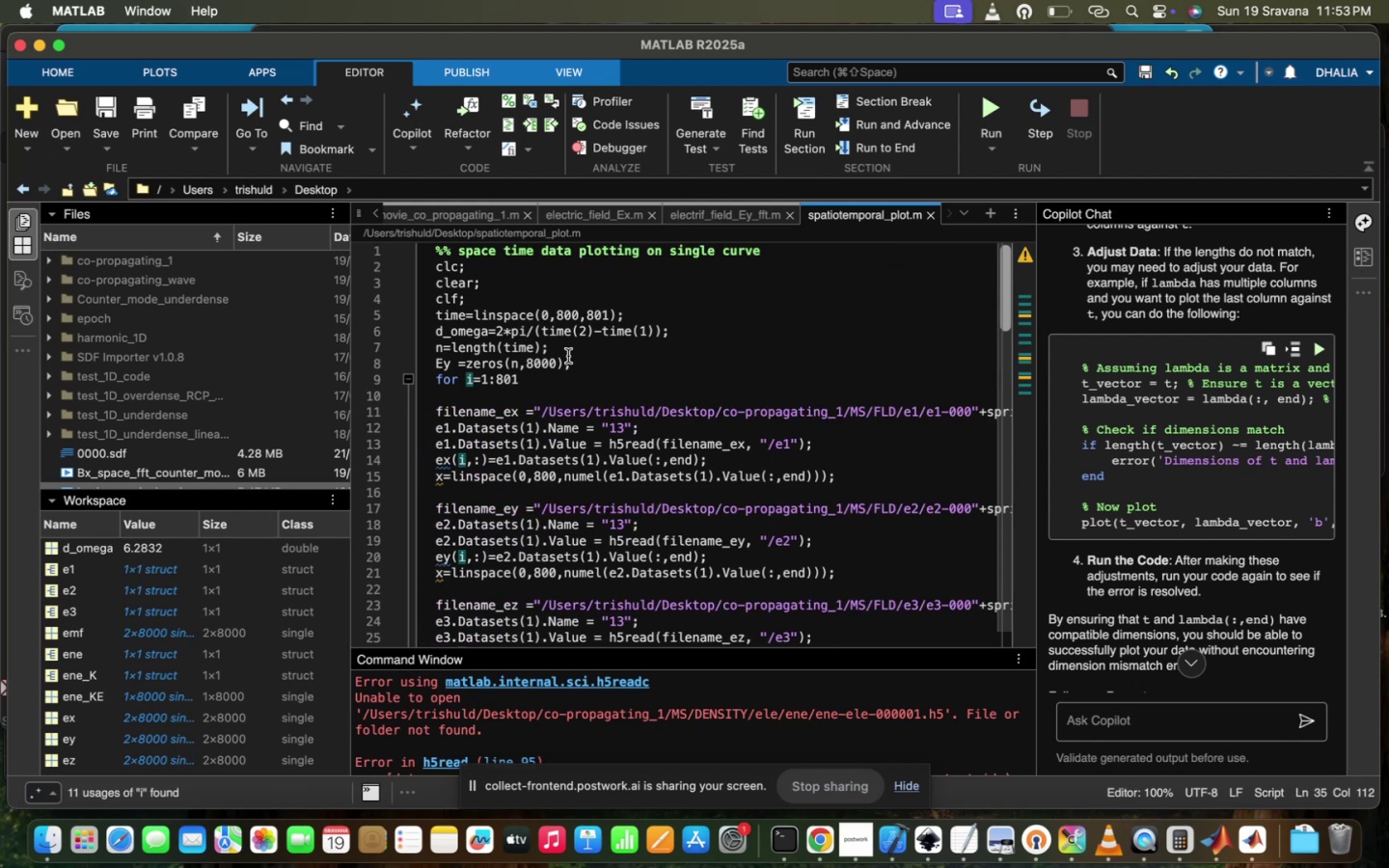 
left_click_drag(start_coordinate=[576, 353], to_coordinate=[465, 352])
 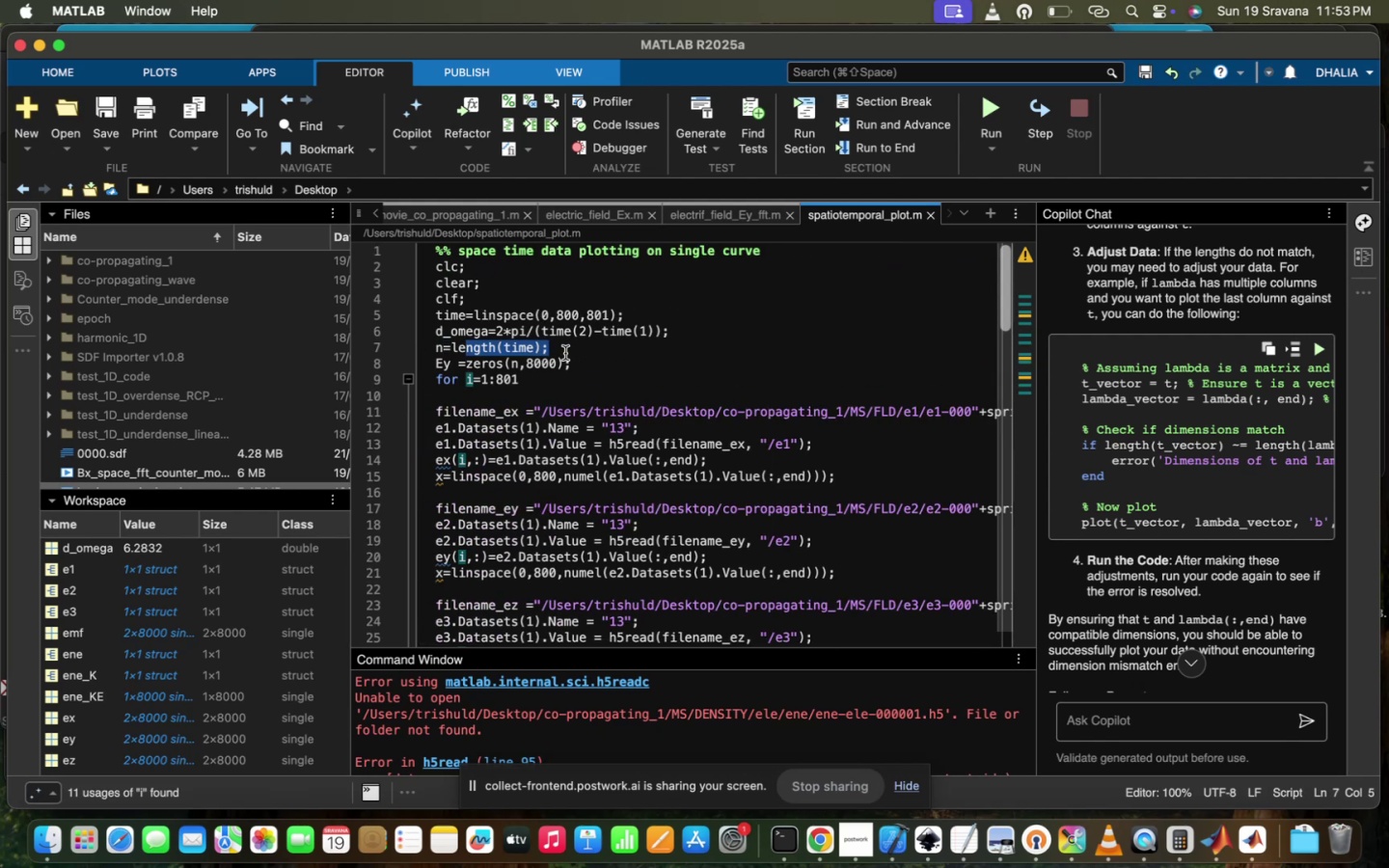 
left_click([571, 349])
 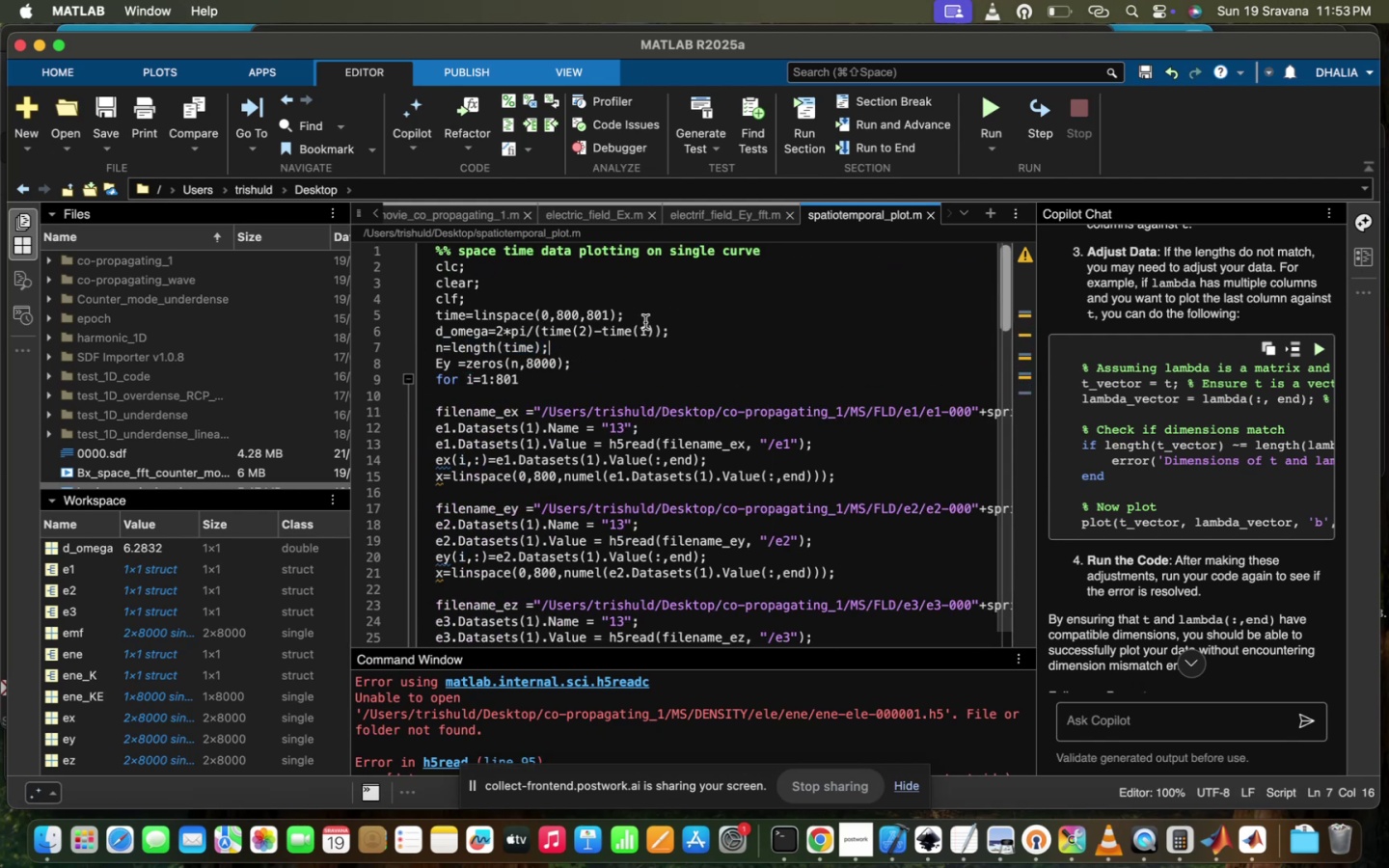 
left_click_drag(start_coordinate=[630, 312], to_coordinate=[408, 312])
 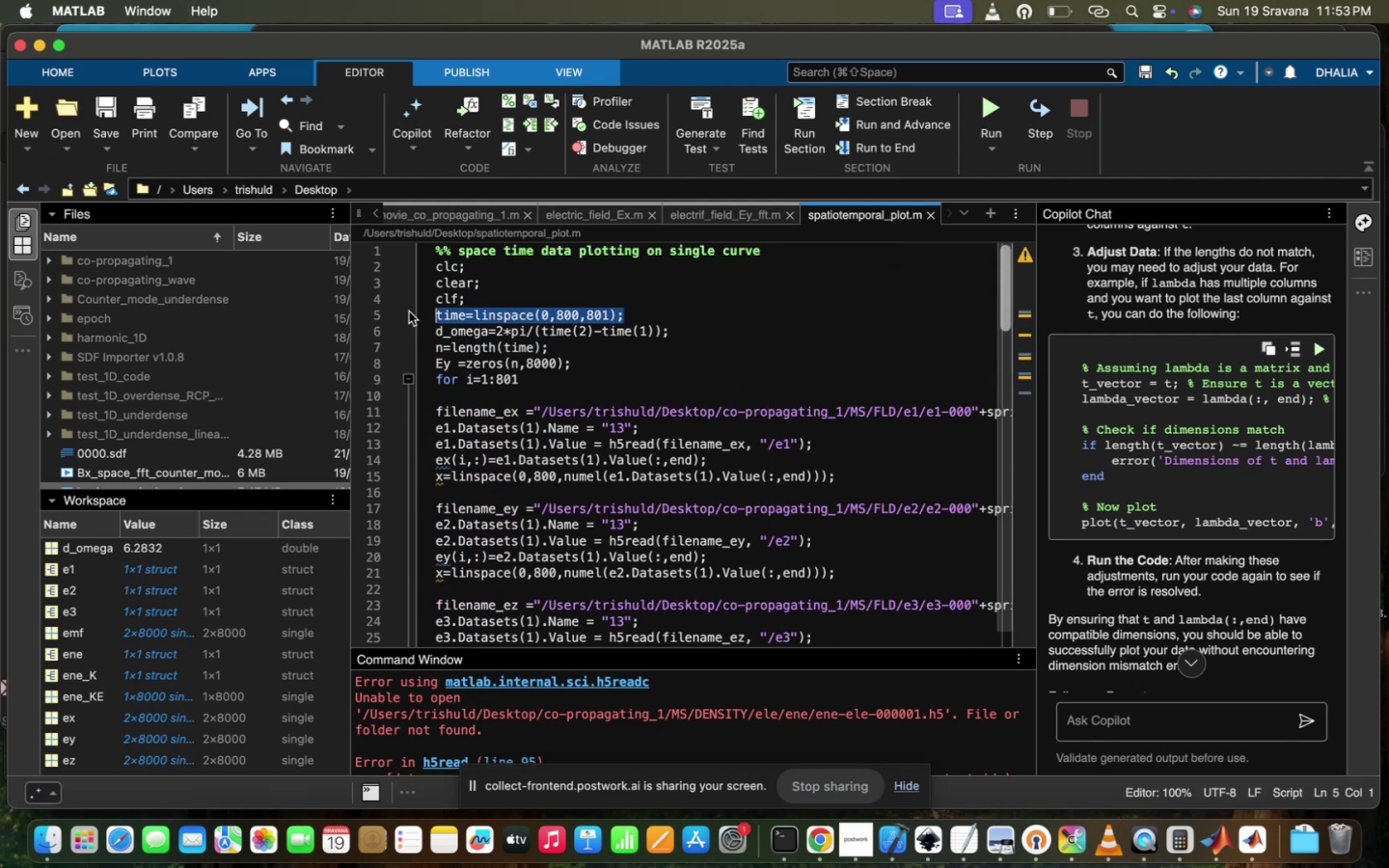 
key(Meta+CommandLeft)
 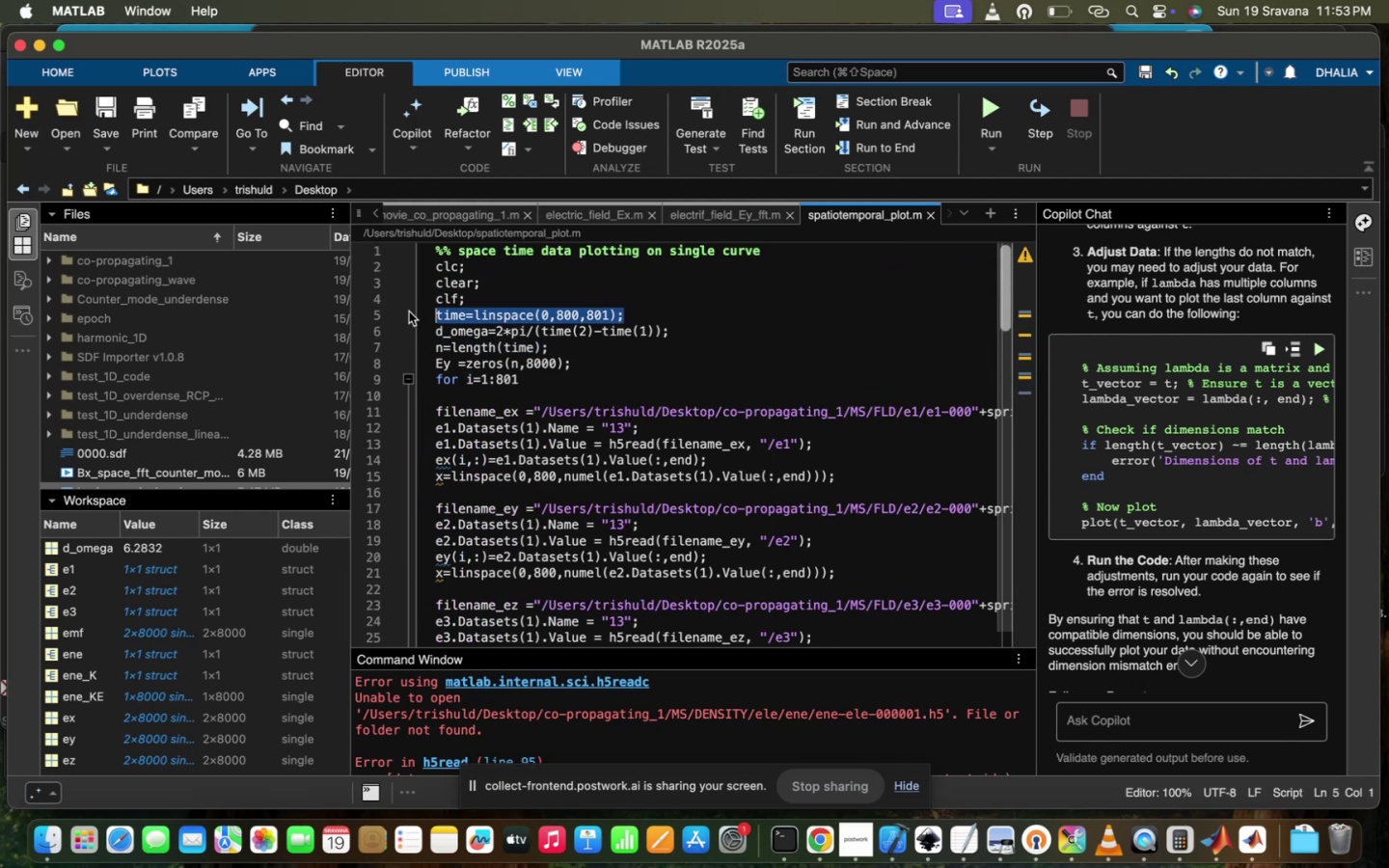 
key(Meta+C)
 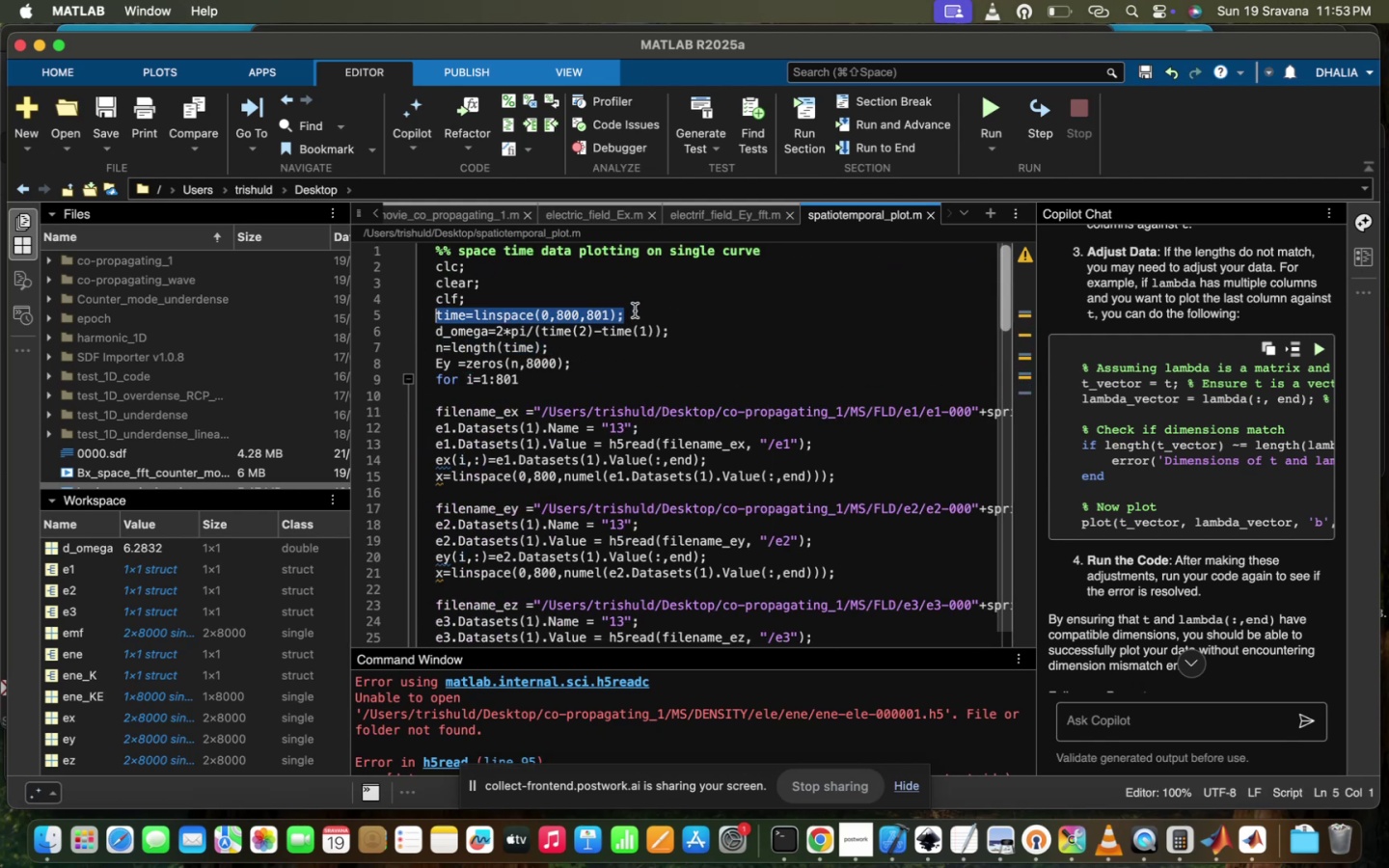 
left_click([635, 310])
 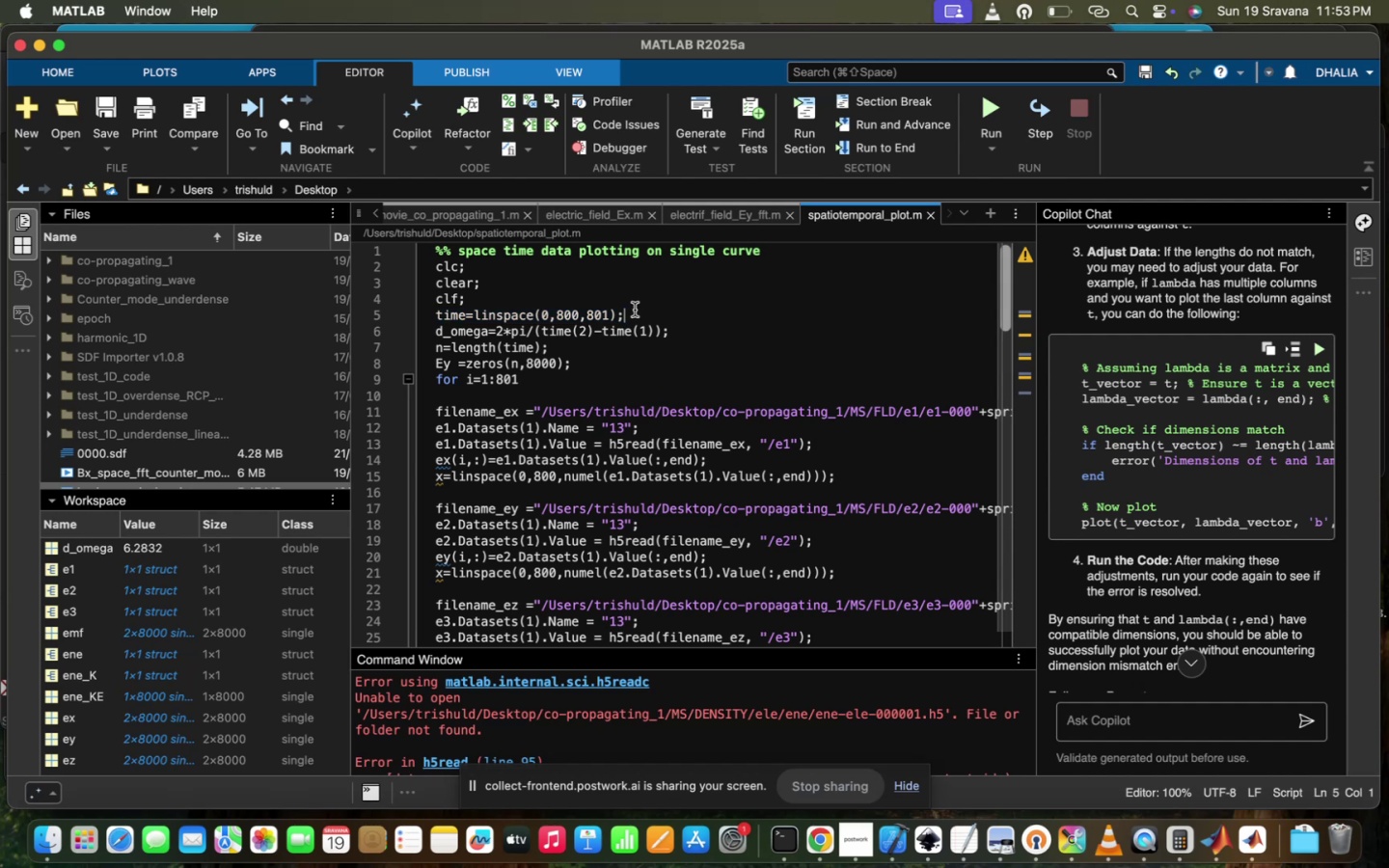 
key(Enter)
 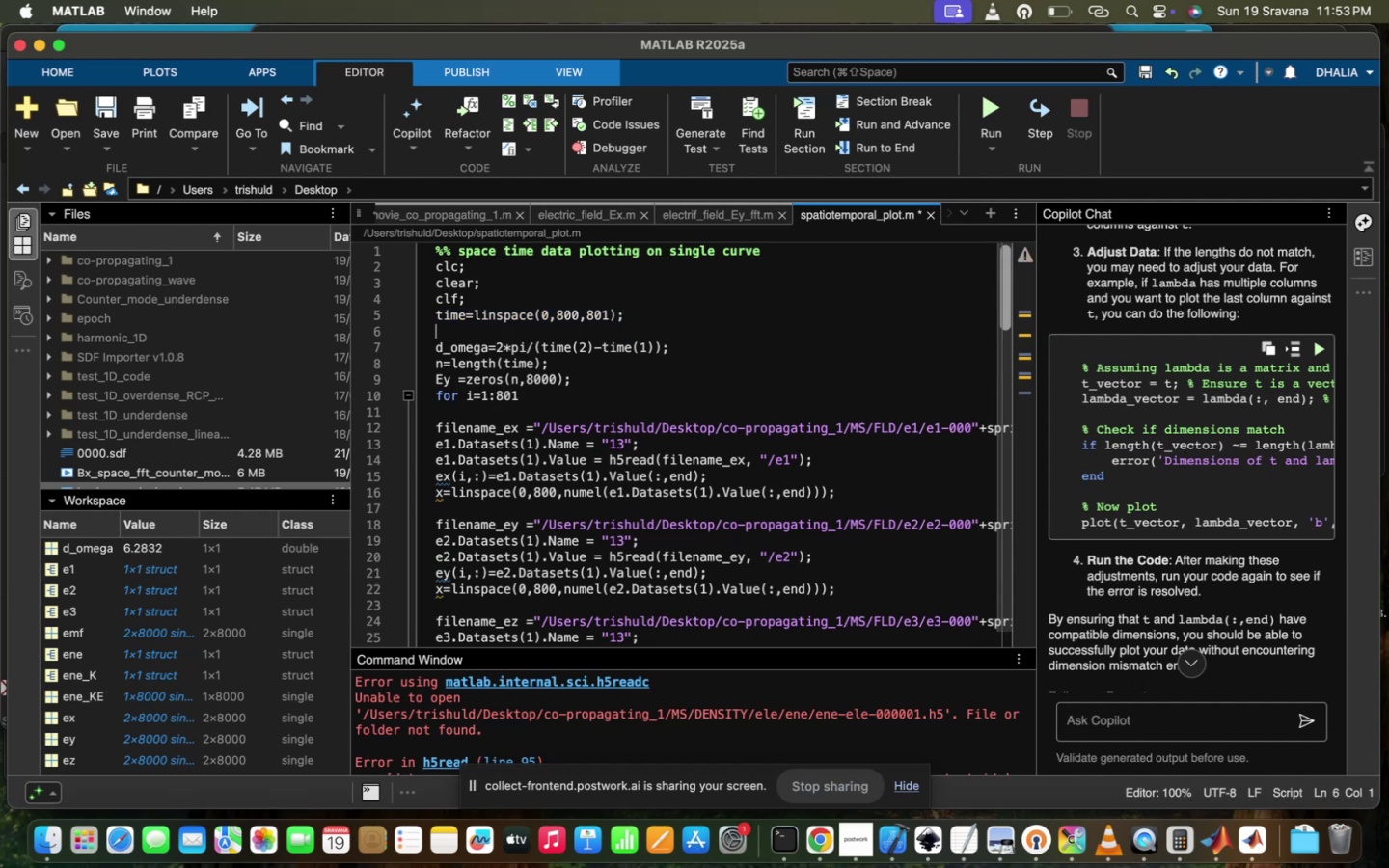 
key(Meta+V)
 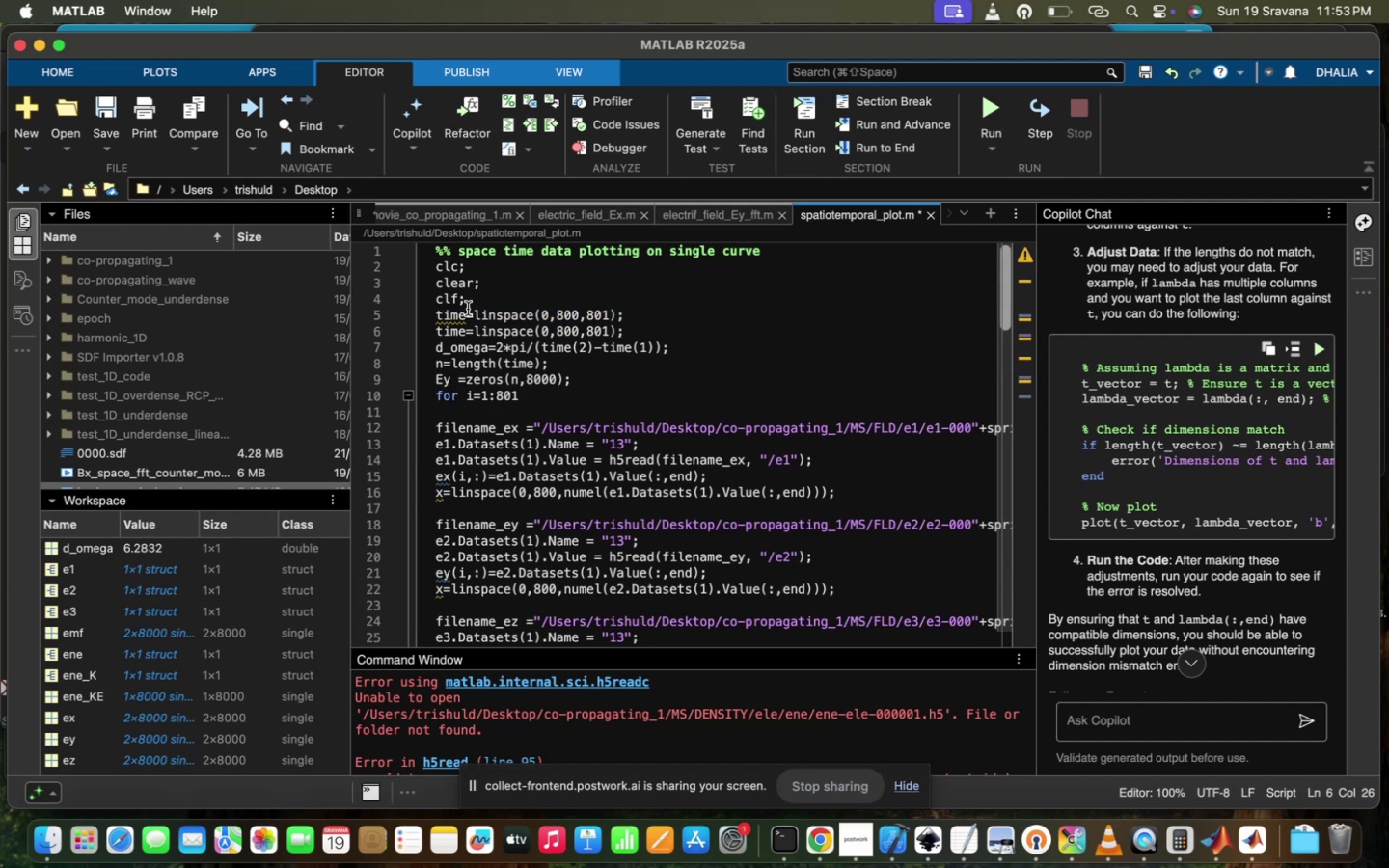 
left_click([466, 334])
 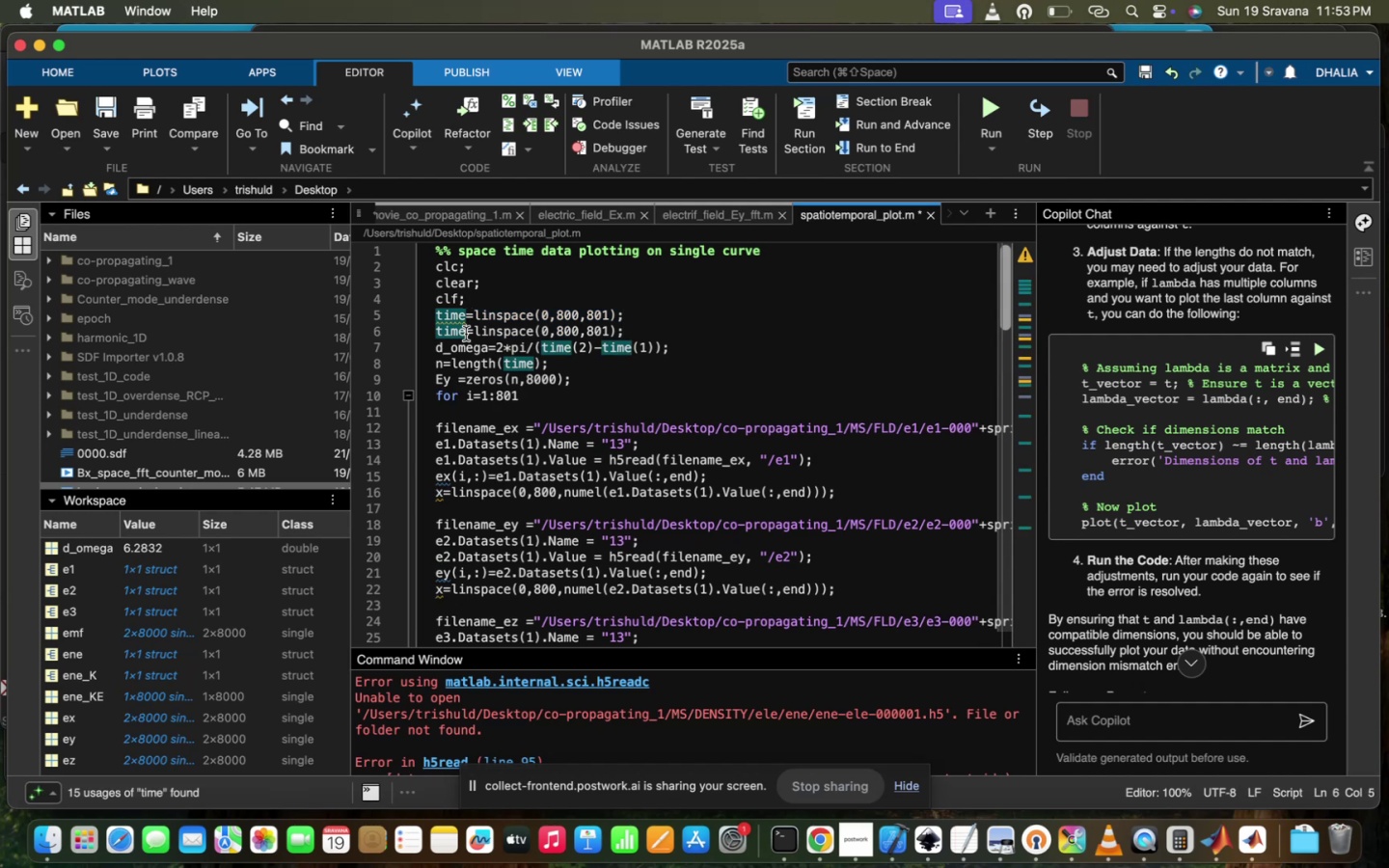 
key(1)
 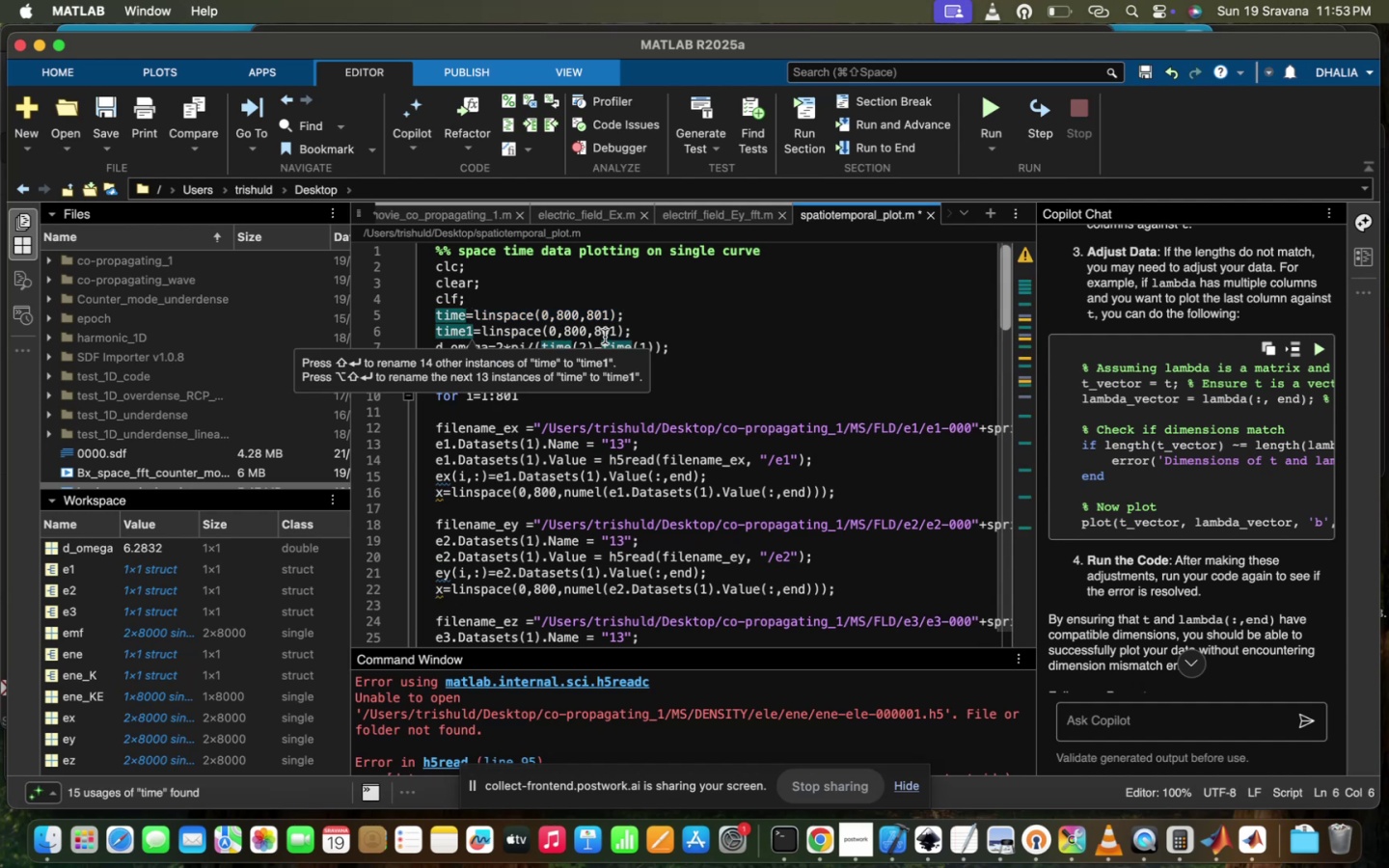 
left_click([605, 334])
 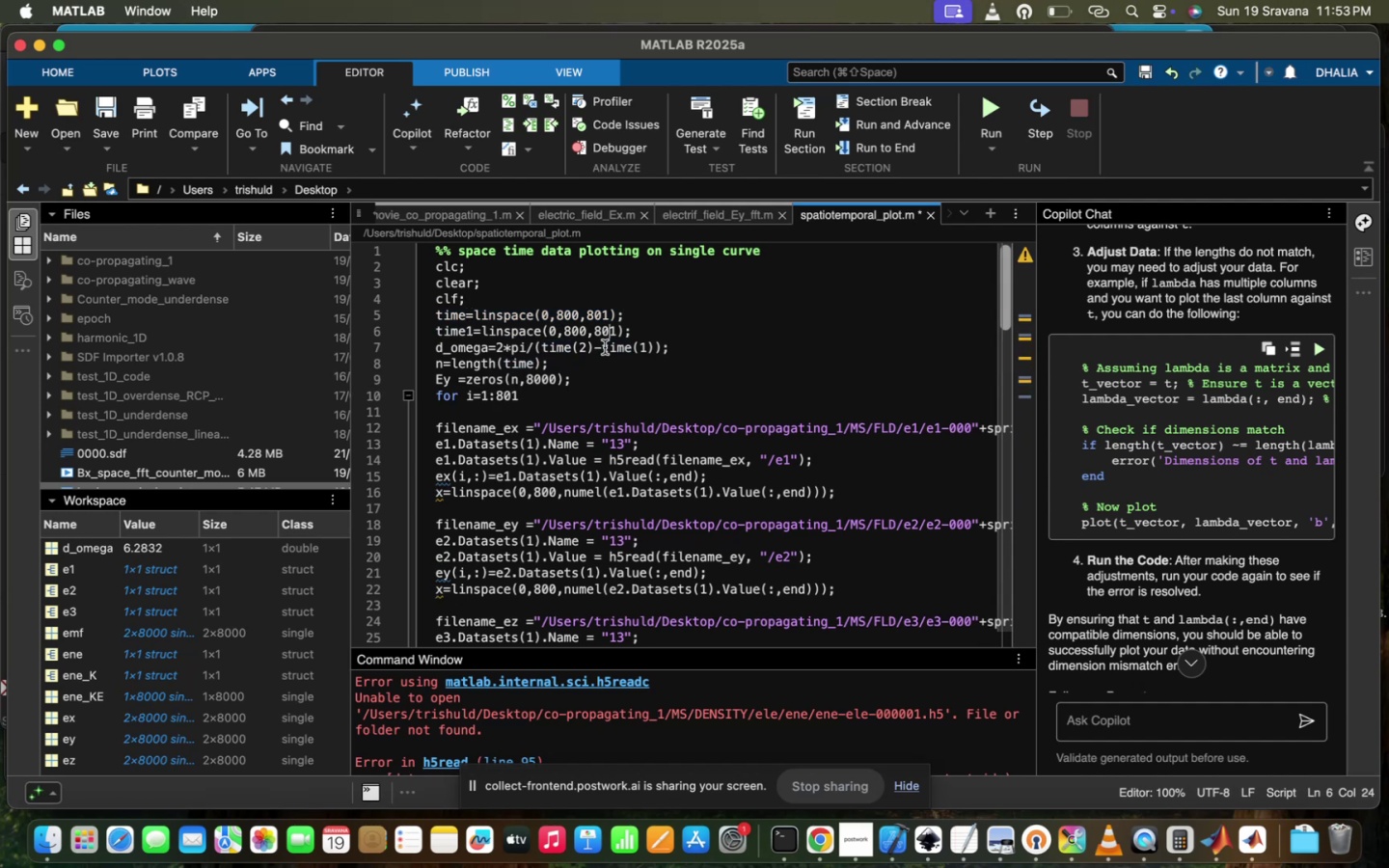 
key(Backspace)
 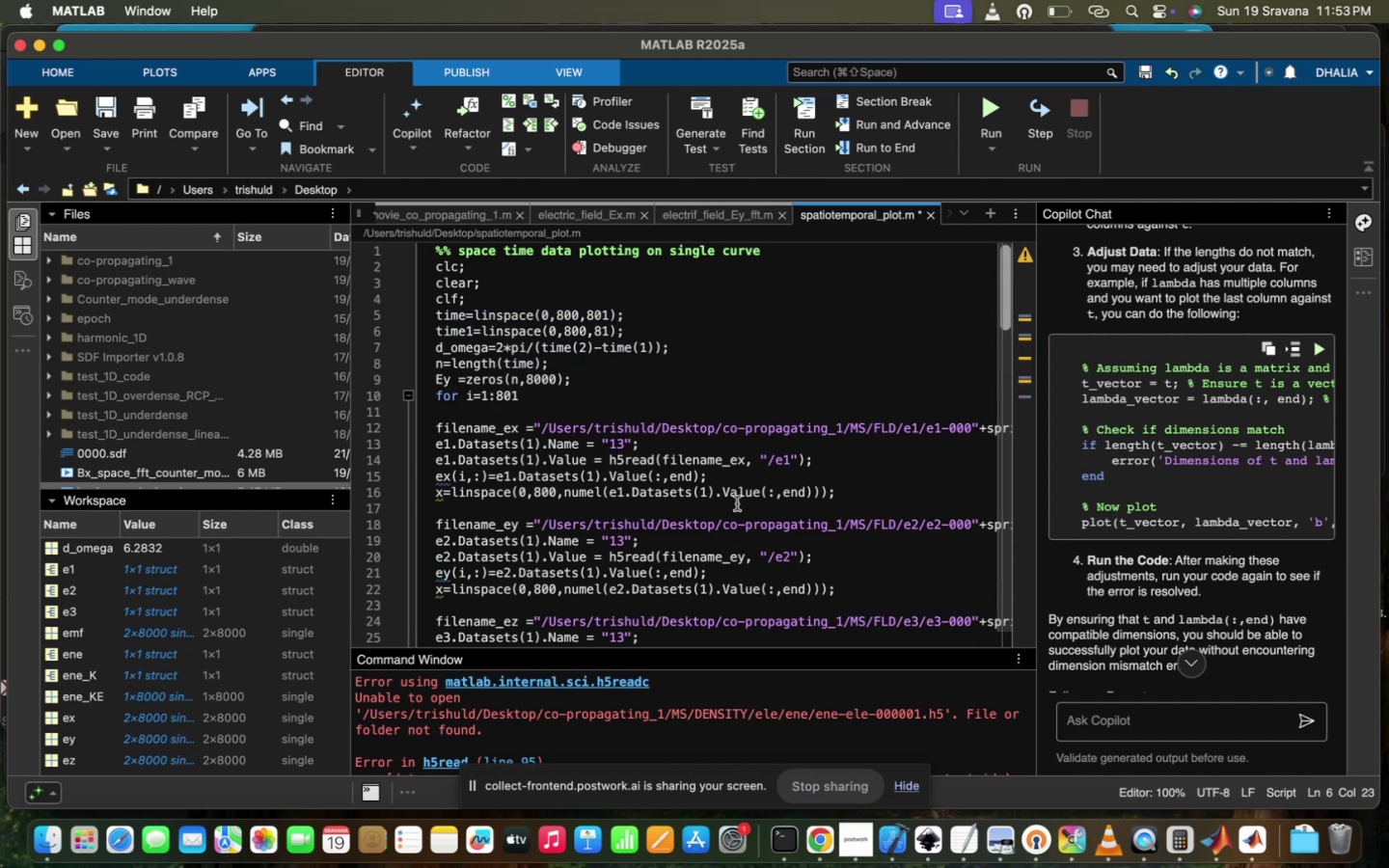 
scroll: coordinate [737, 503], scroll_direction: down, amount: 72.0
 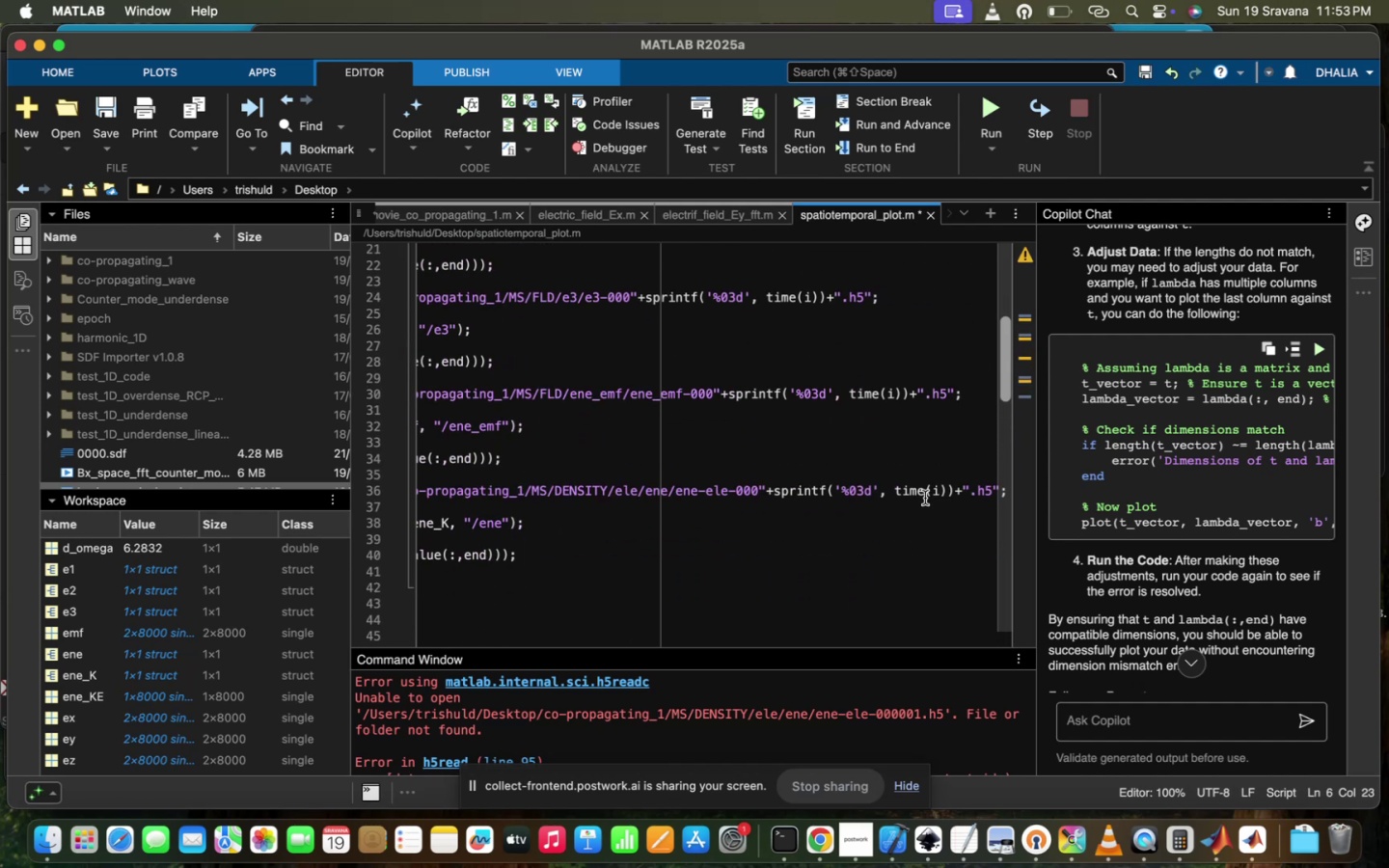 
left_click([925, 495])
 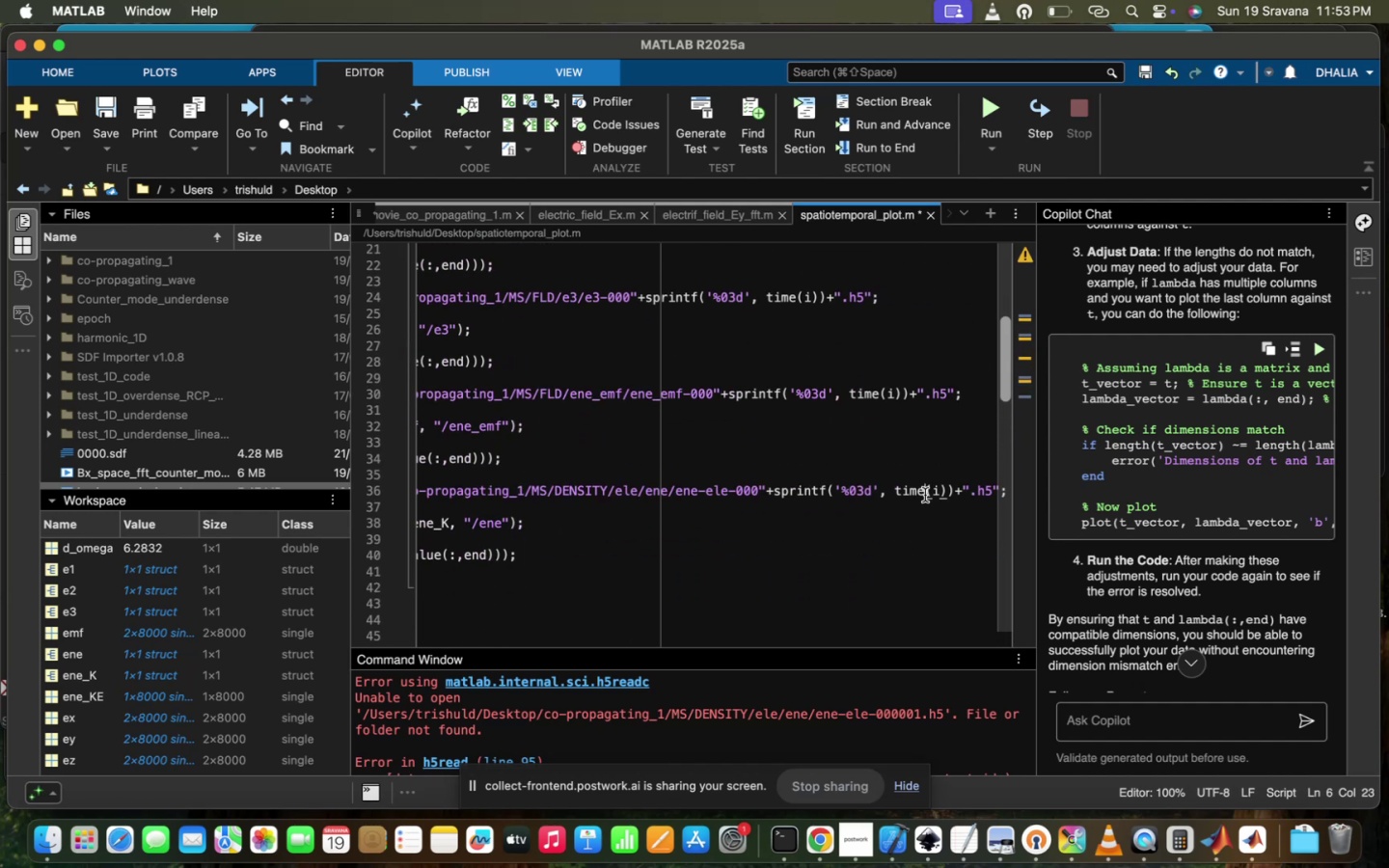 
key(1)
 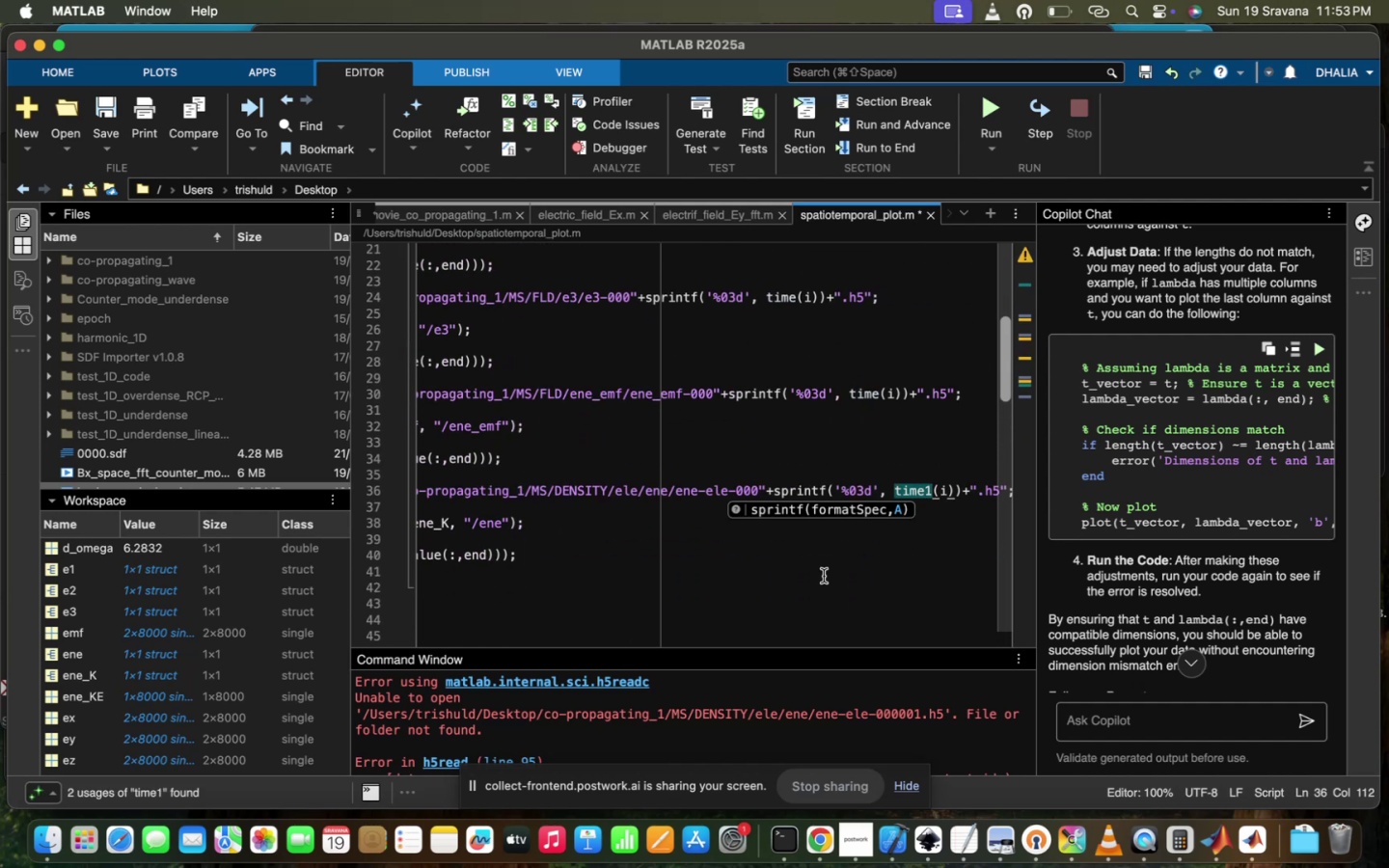 
left_click([824, 576])
 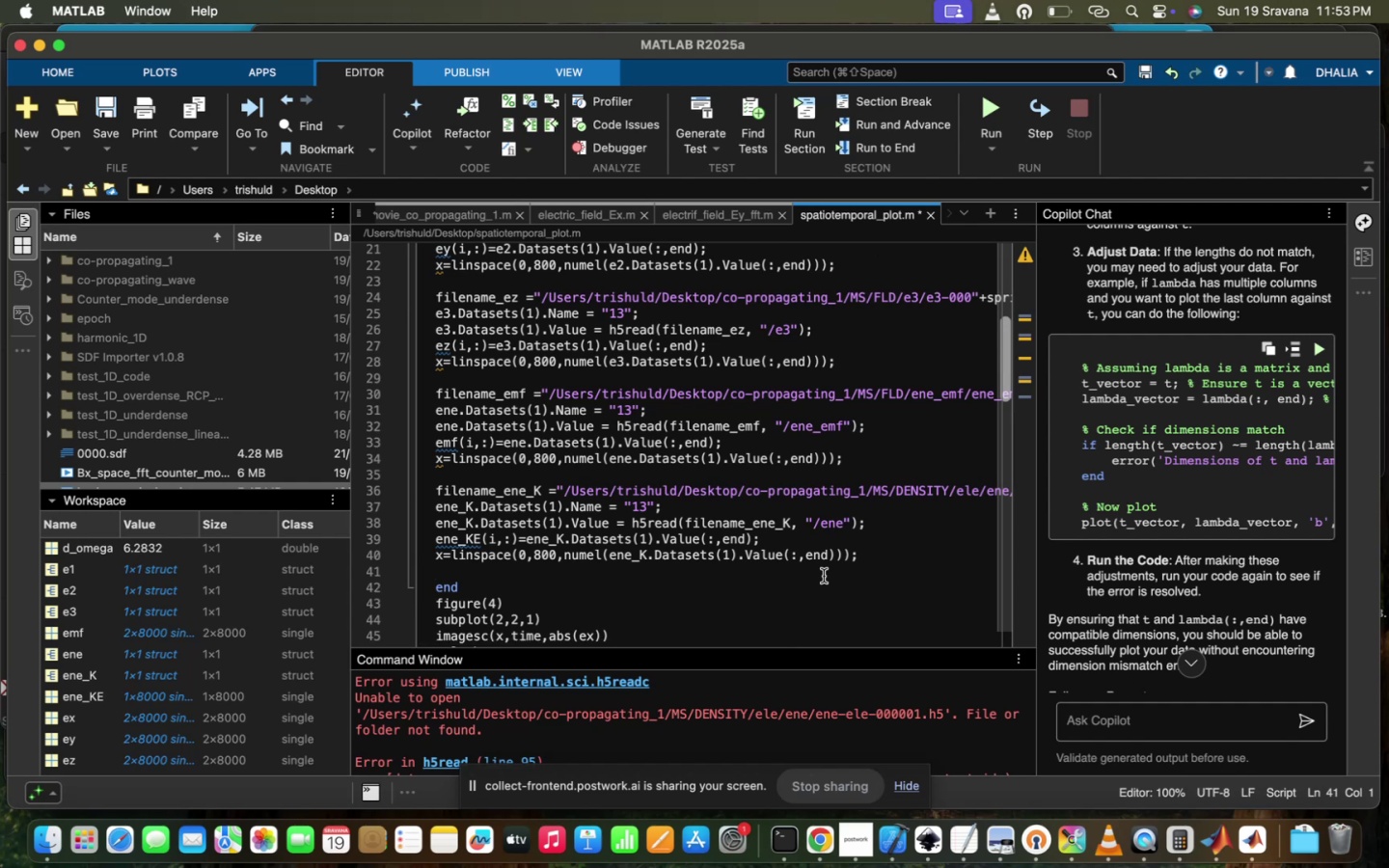 
scroll: coordinate [824, 576], scroll_direction: up, amount: 7.0
 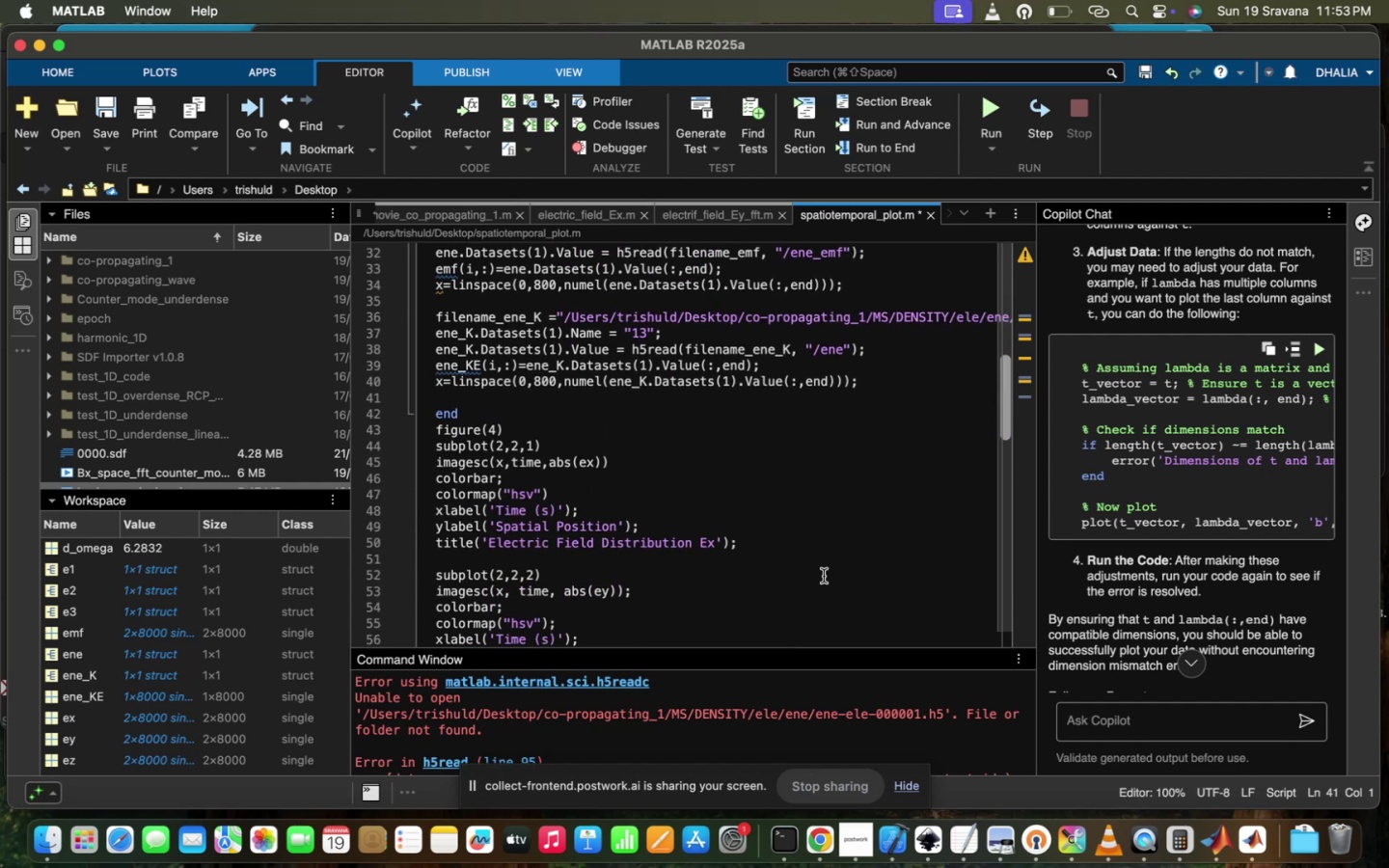 
scroll: coordinate [824, 576], scroll_direction: down, amount: 40.0
 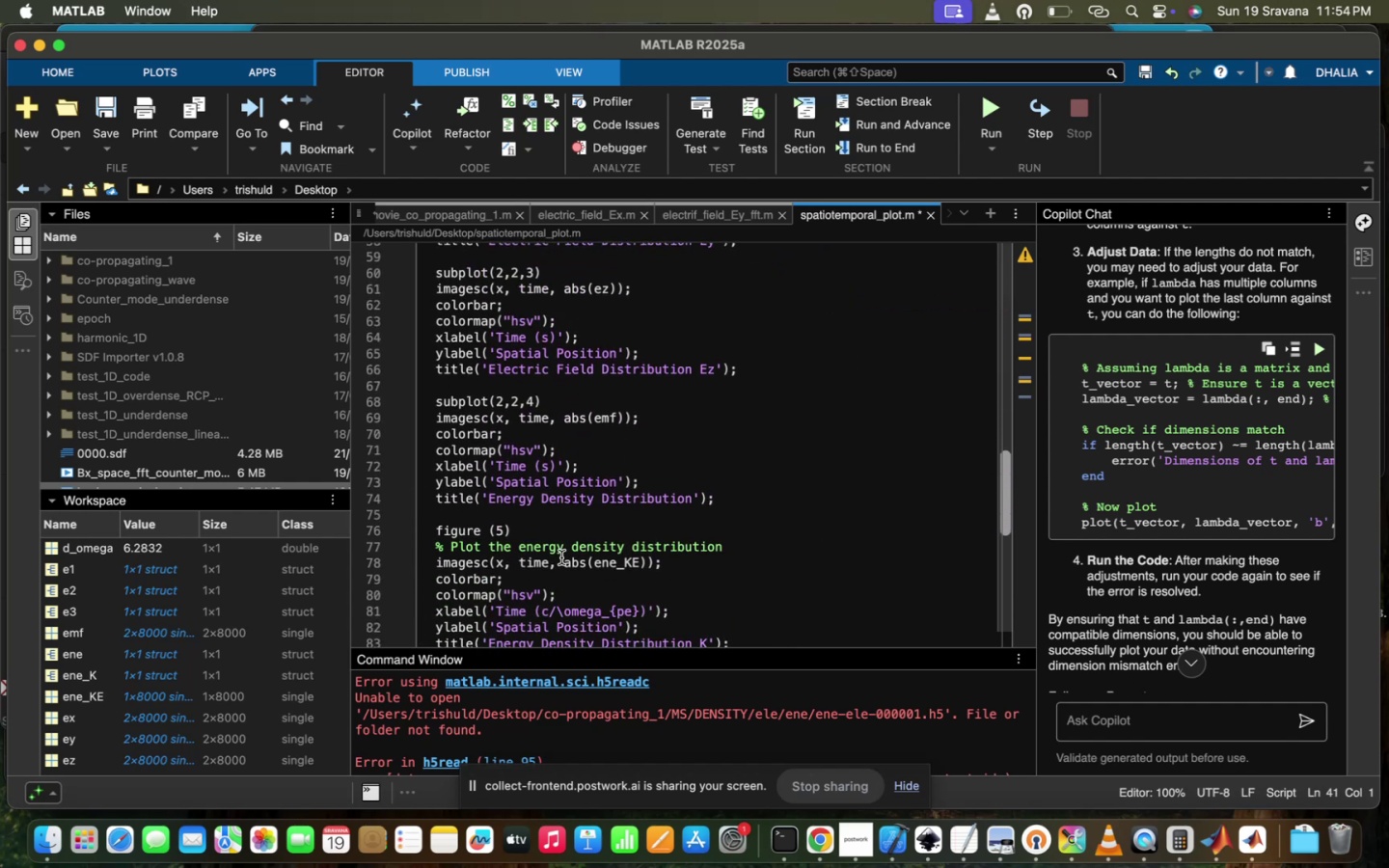 
left_click([546, 559])
 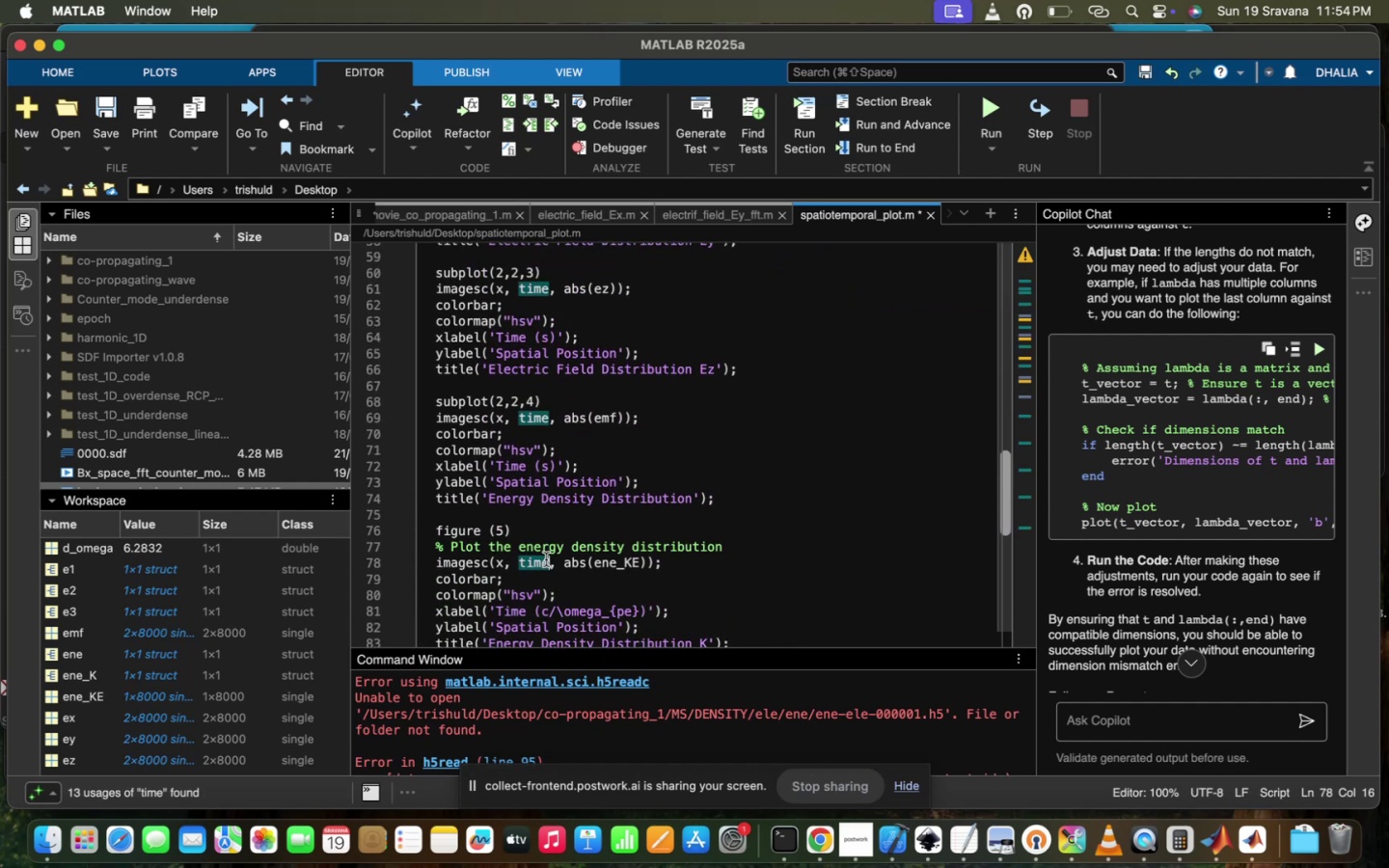 
key(1)
 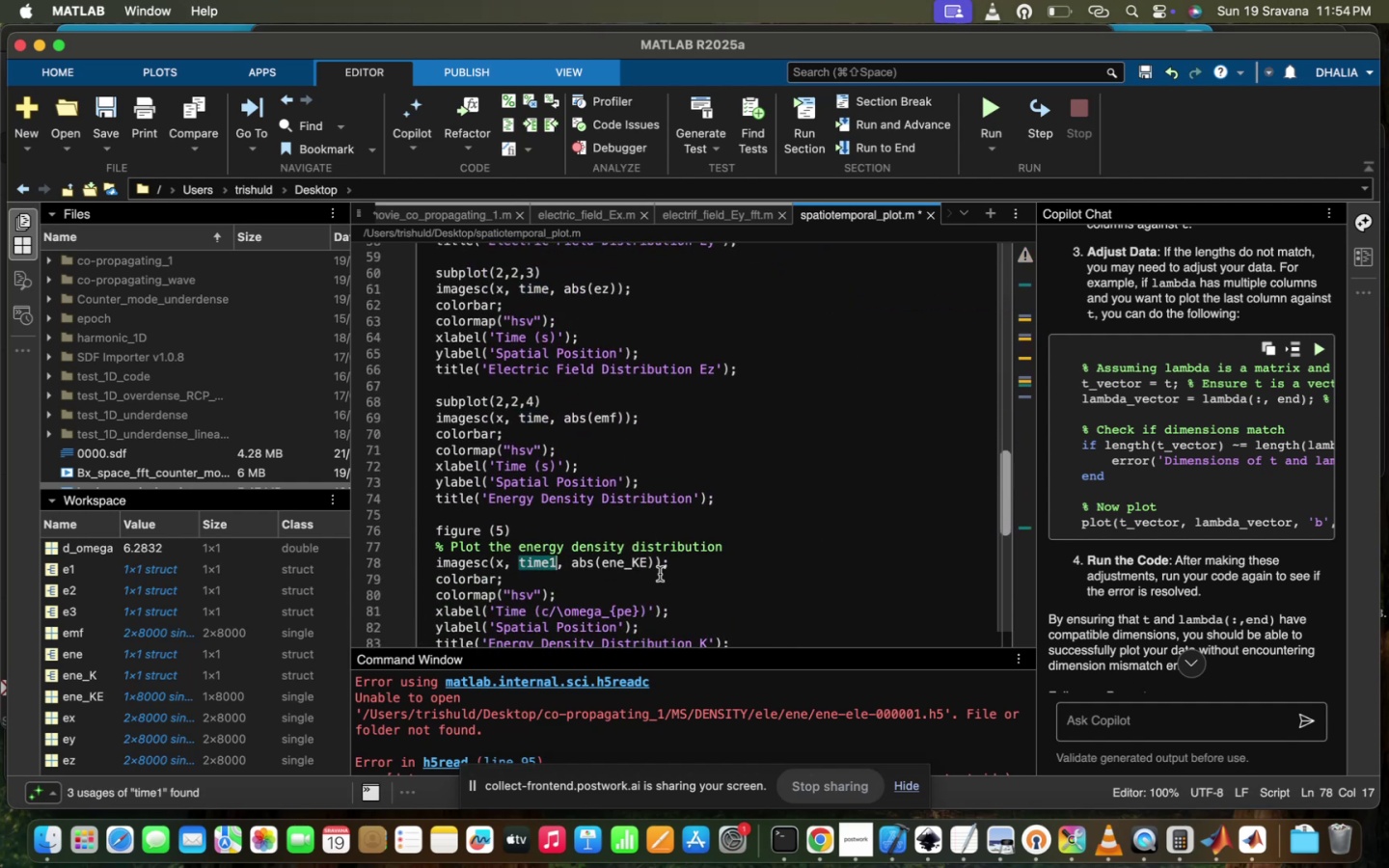 
left_click([660, 574])
 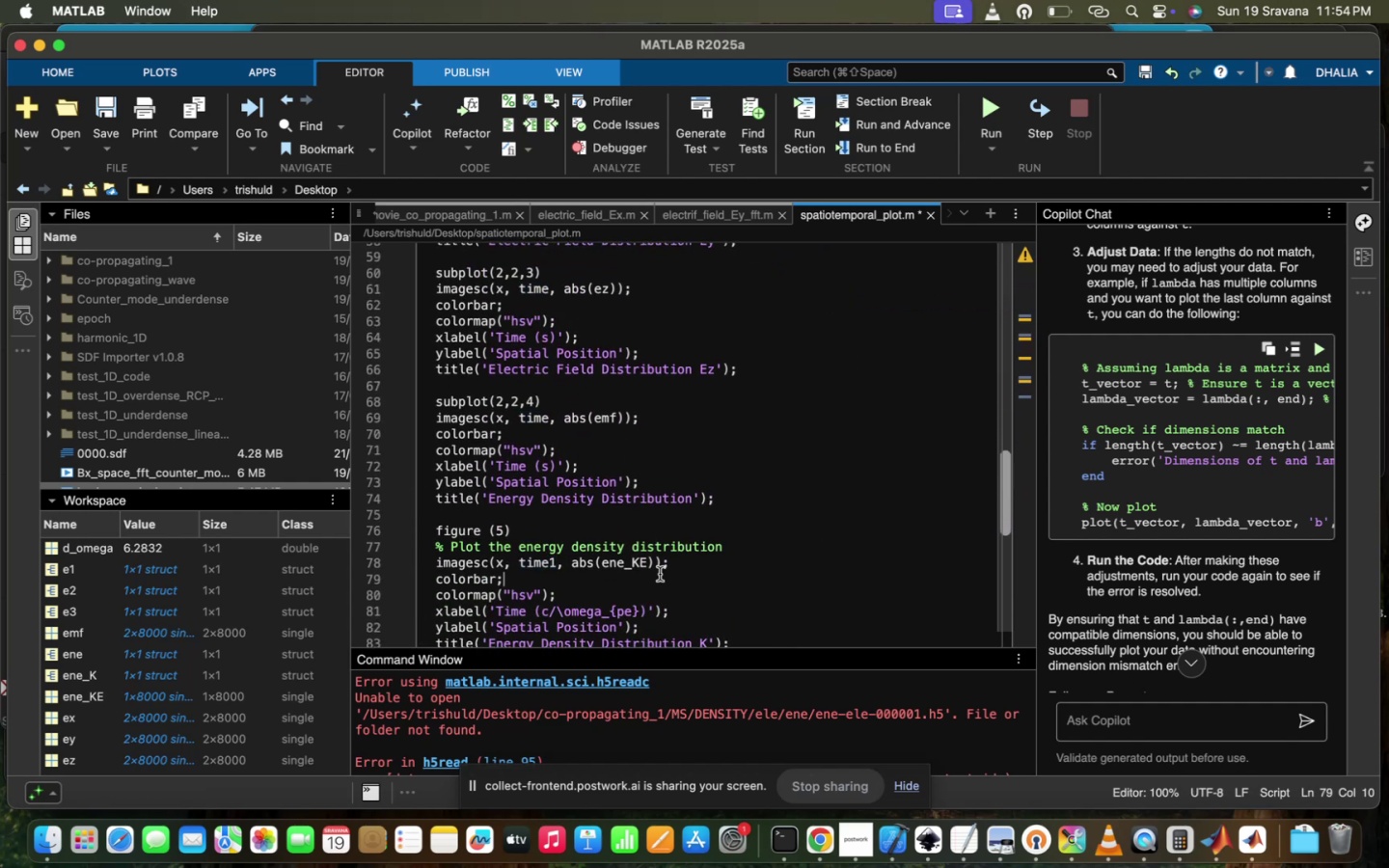 
scroll: coordinate [660, 574], scroll_direction: down, amount: 10.0
 